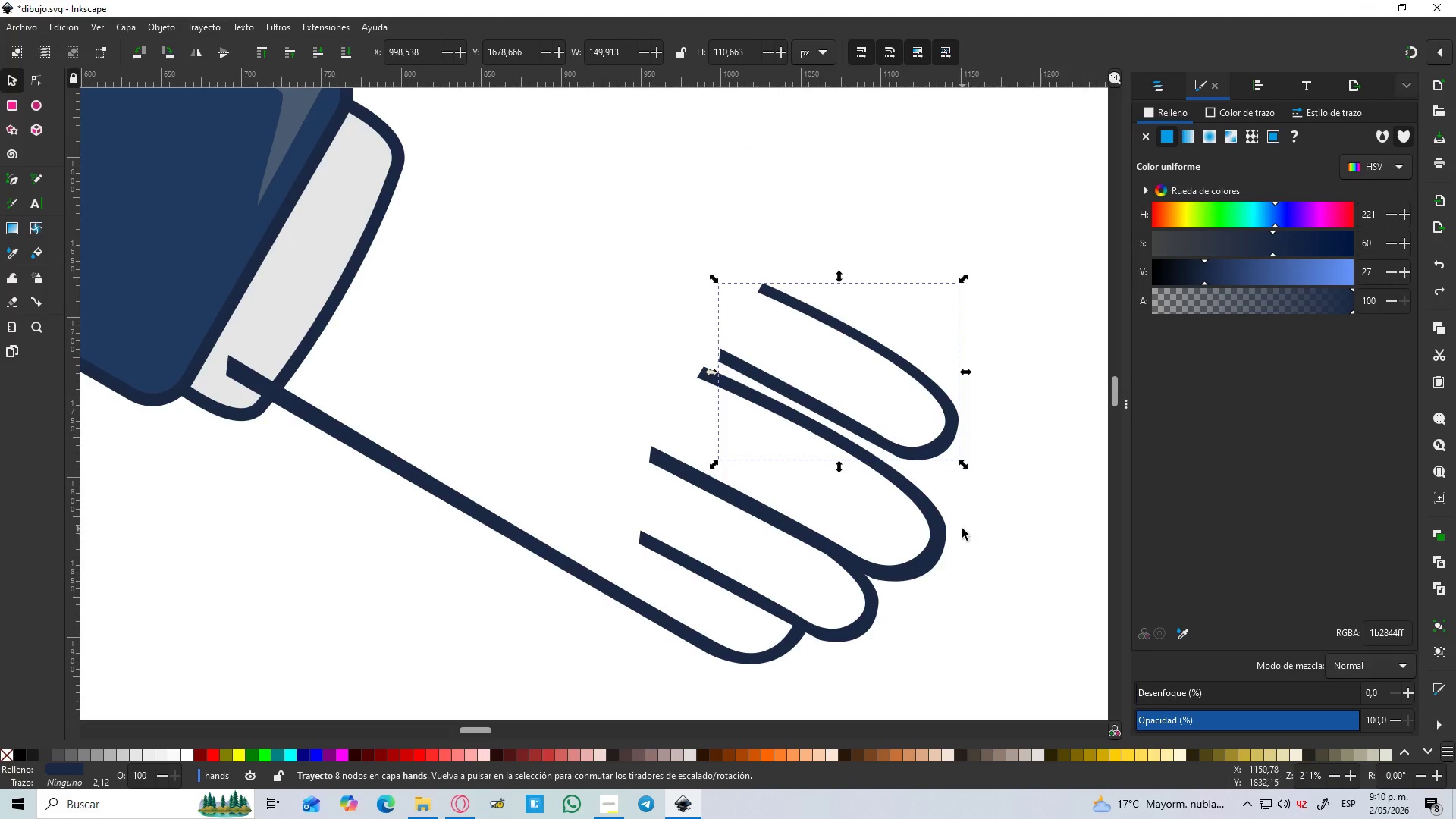 
scroll: coordinate [971, 537], scroll_direction: up, amount: 4.0
 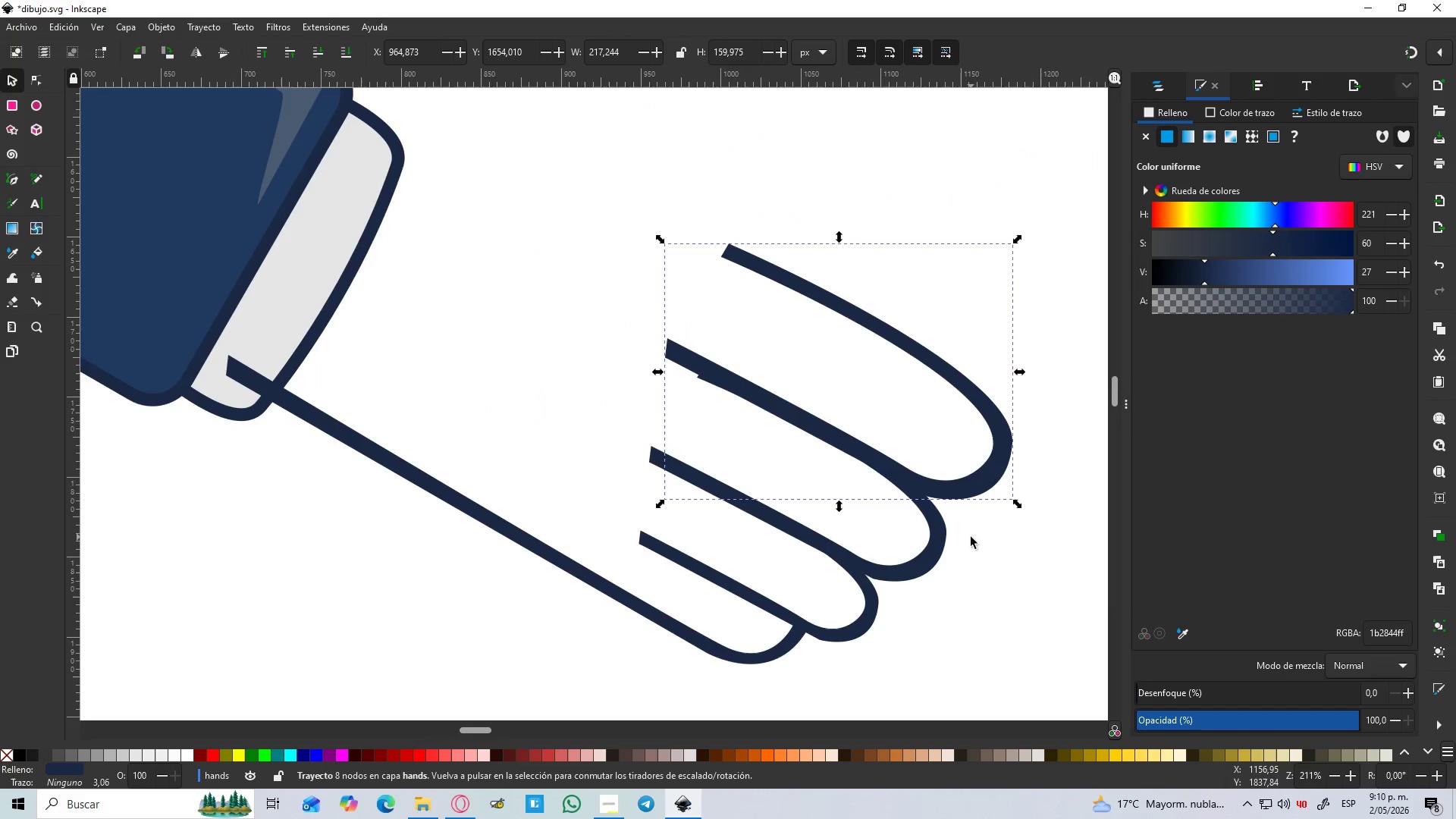 
key(Control+Z)
 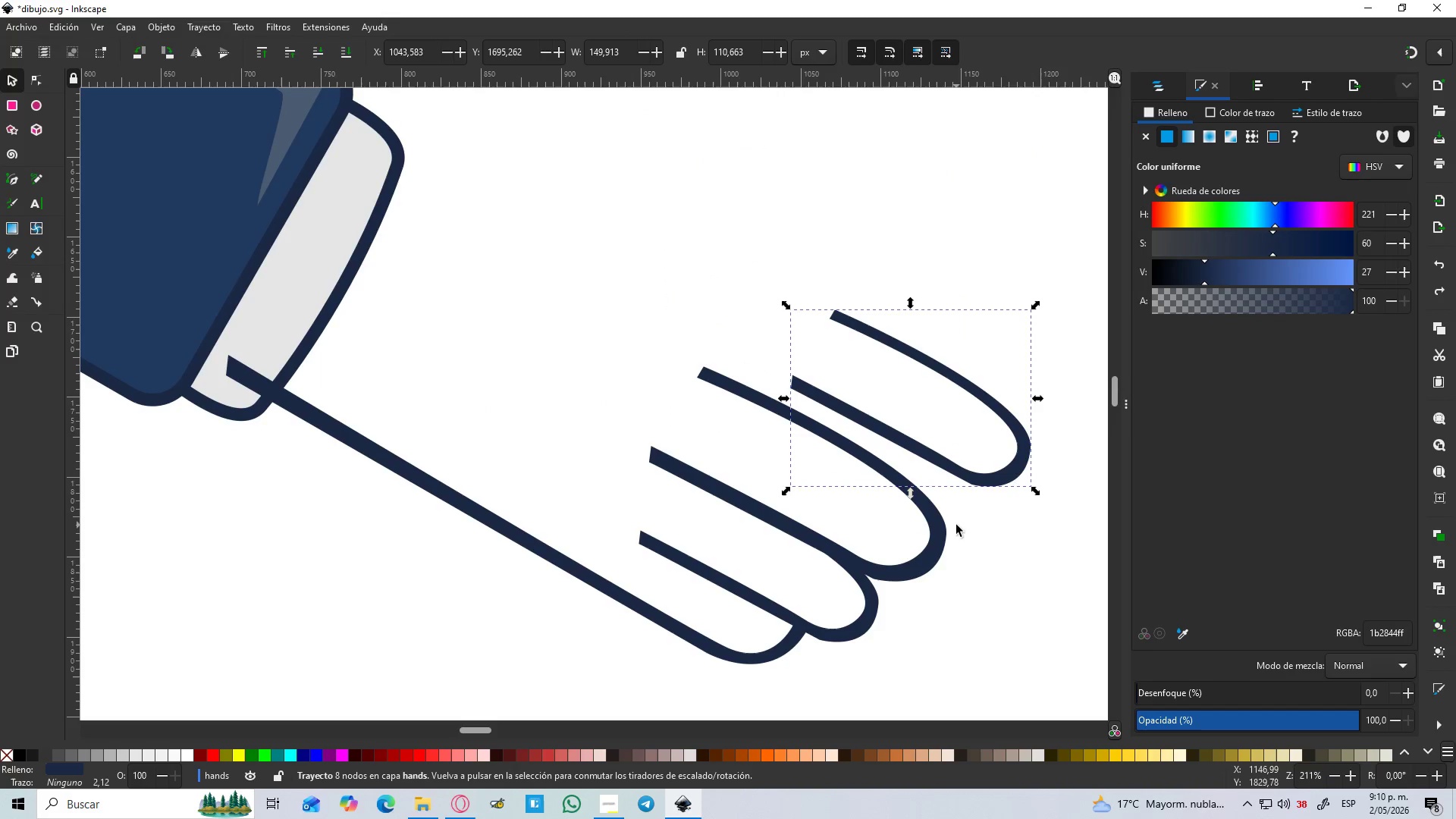 
key(Control+Z)
 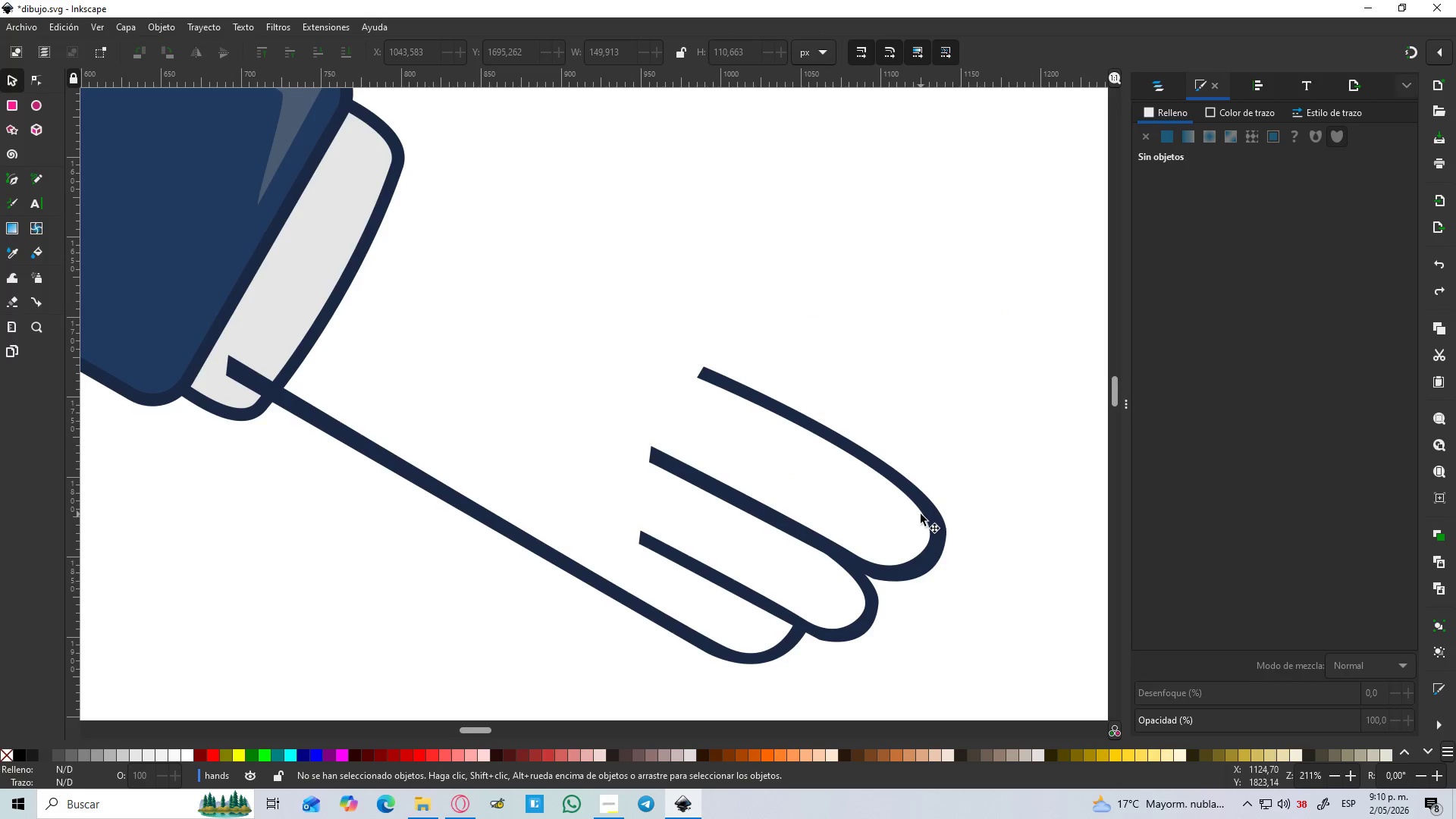 
hold_key(key=ControlLeft, duration=0.55)
 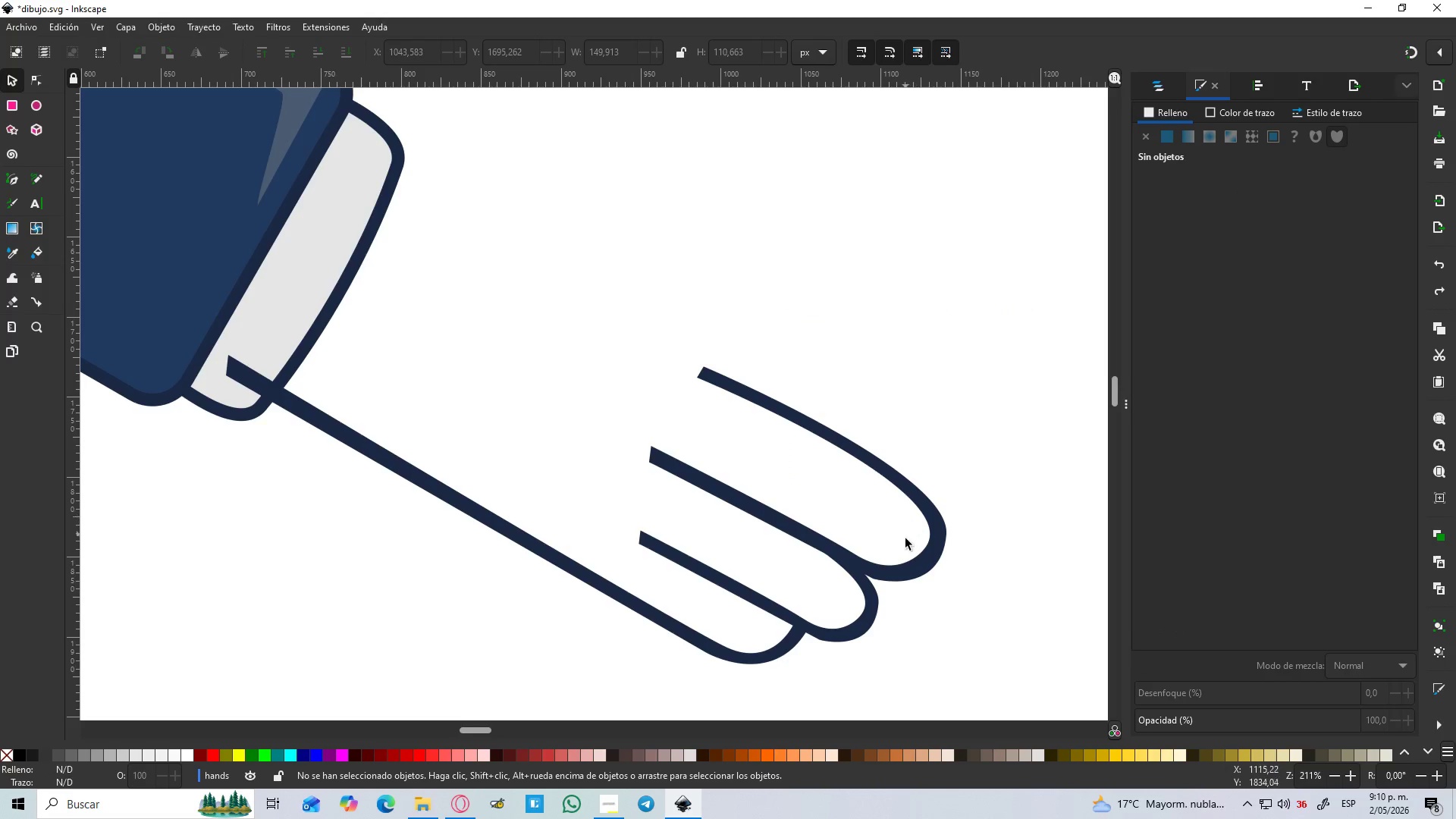 
hold_key(key=ControlLeft, duration=1.31)
scroll: coordinate [904, 546], scroll_direction: down, amount: 2.0
 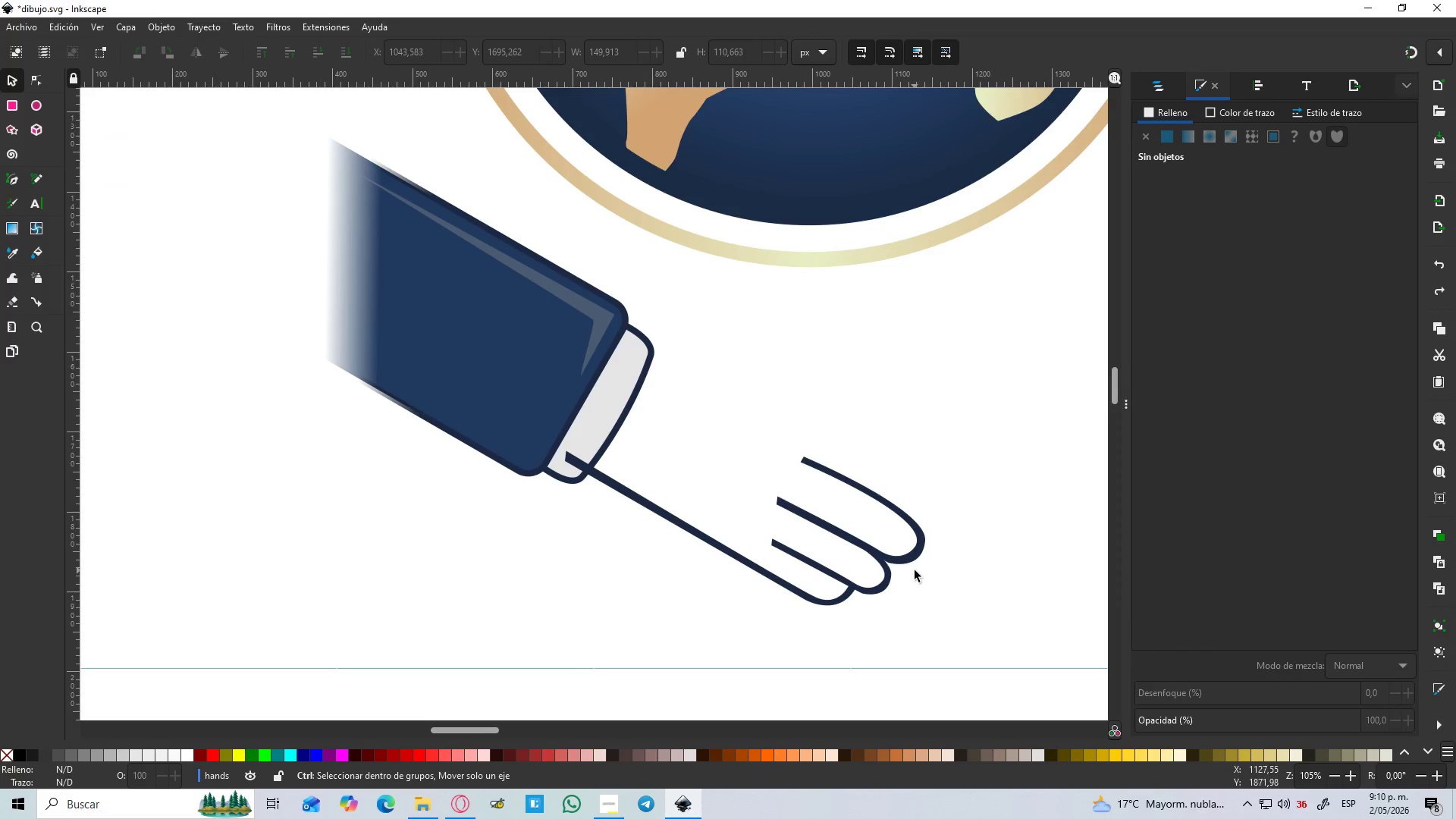 
scroll: coordinate [908, 570], scroll_direction: up, amount: 3.0
 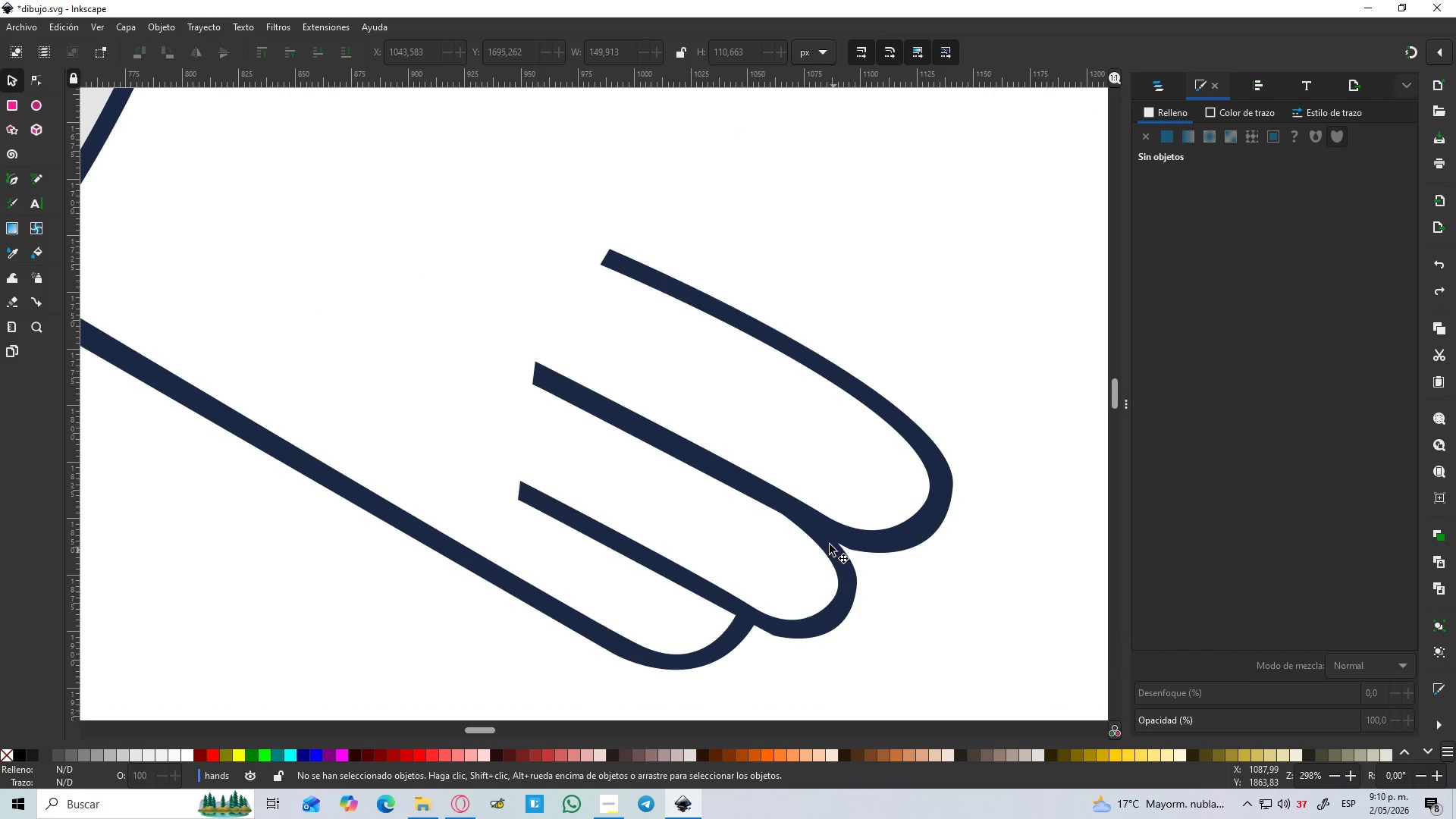 
hold_key(key=ControlLeft, duration=0.98)
 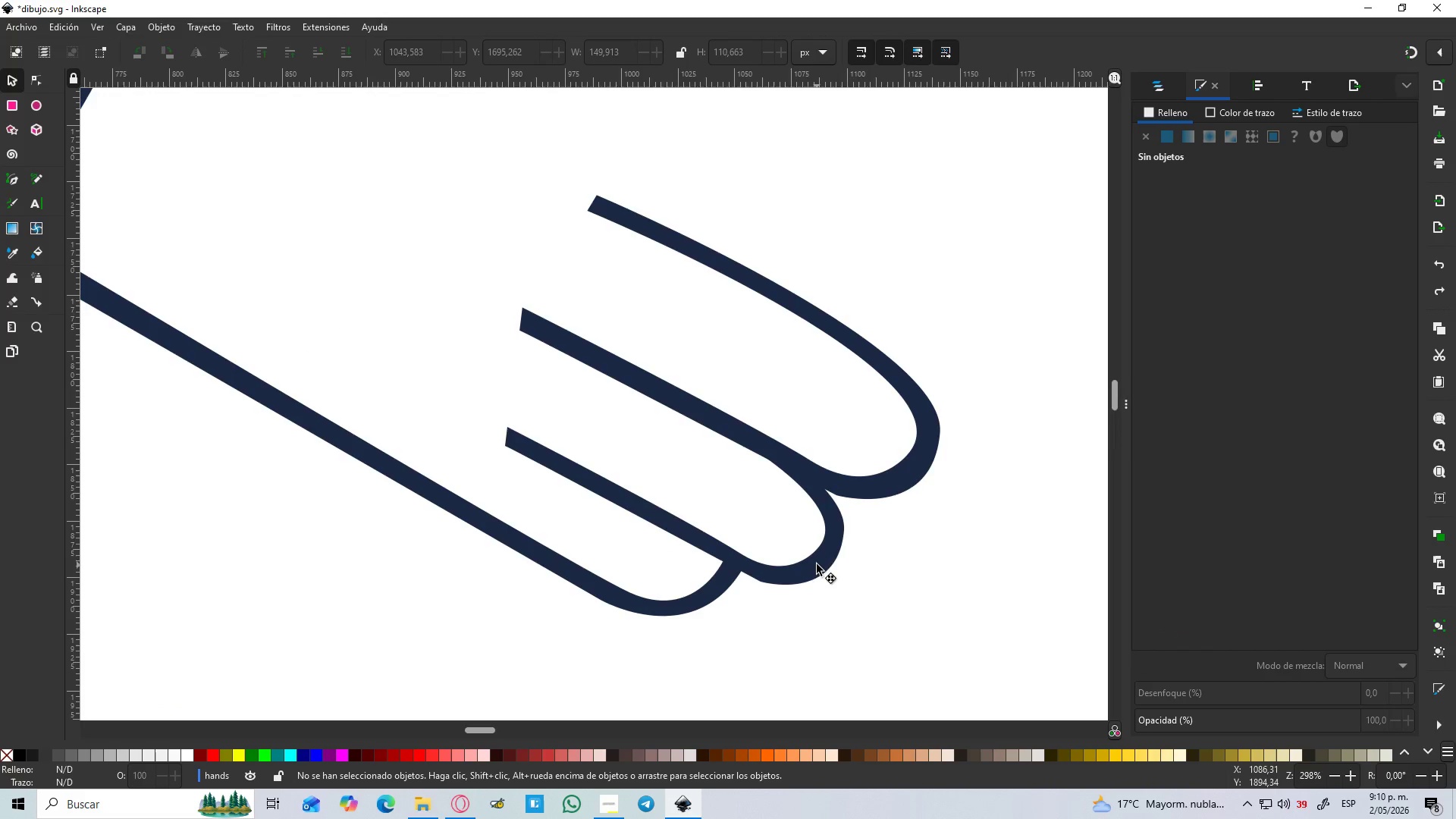 
left_click_drag(start_coordinate=[817, 565], to_coordinate=[789, 549])
 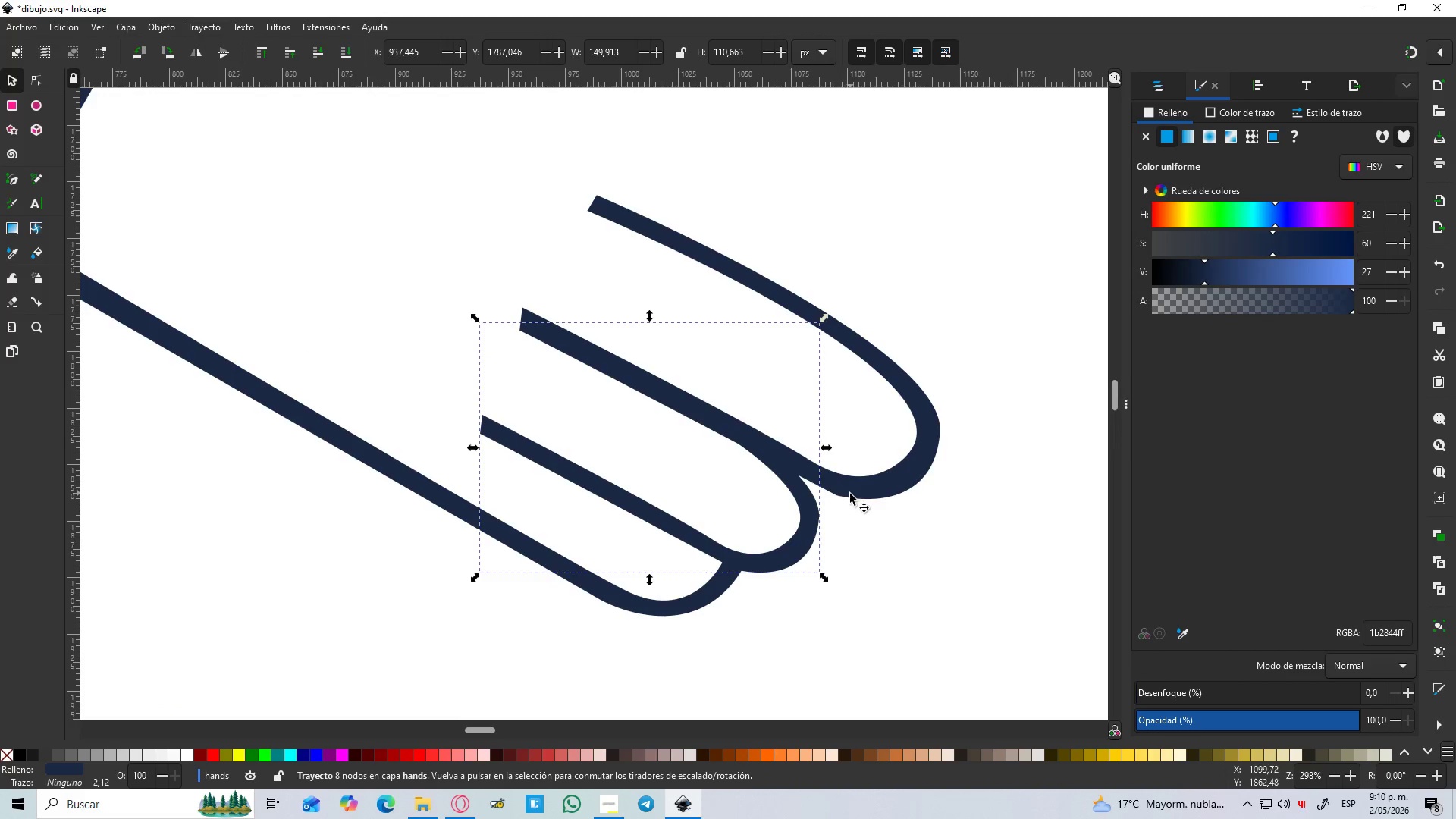 
scroll: coordinate [823, 568], scroll_direction: none, amount: 0.0
 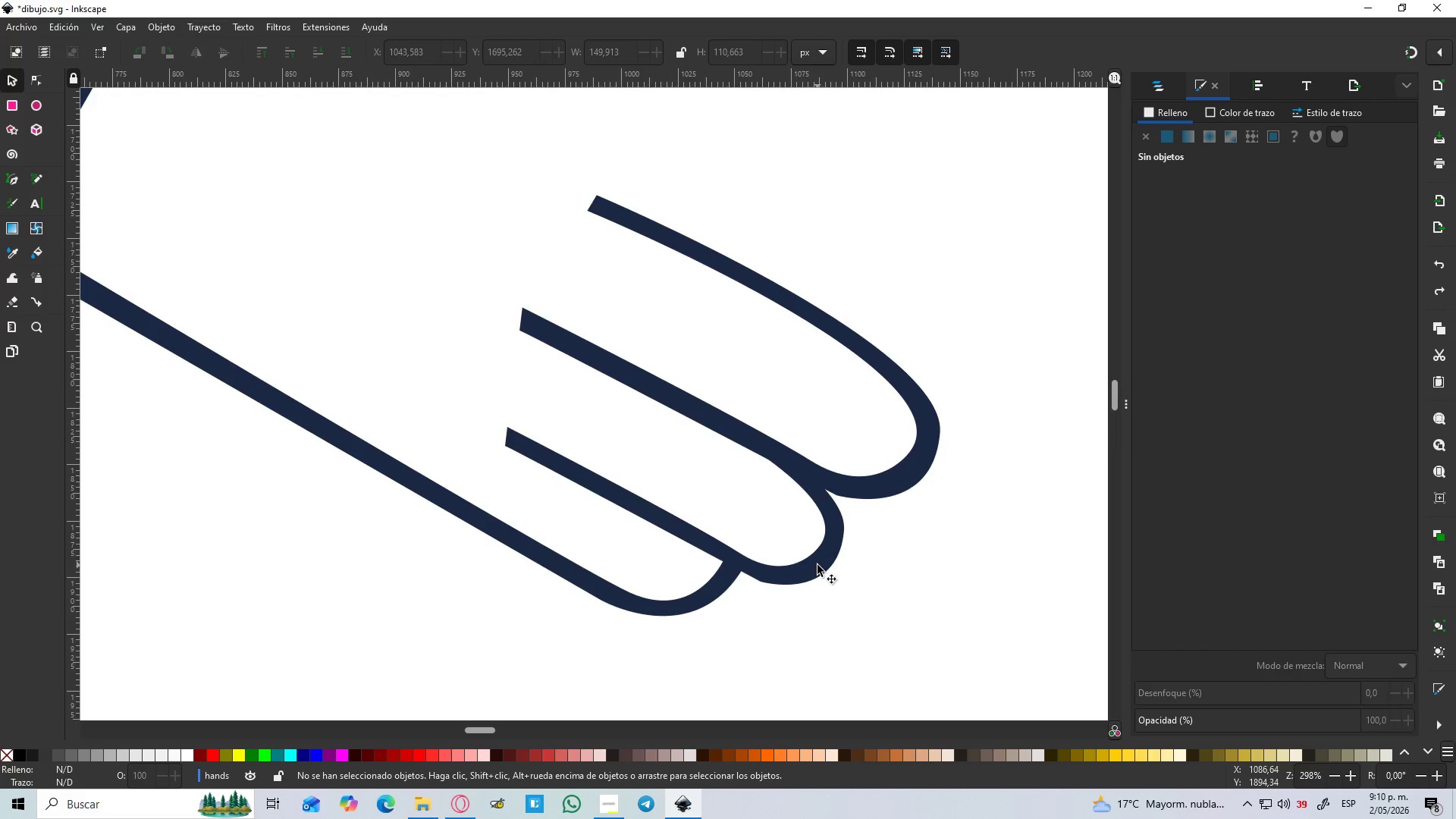 
hold_key(key=ShiftLeft, duration=1.5)
 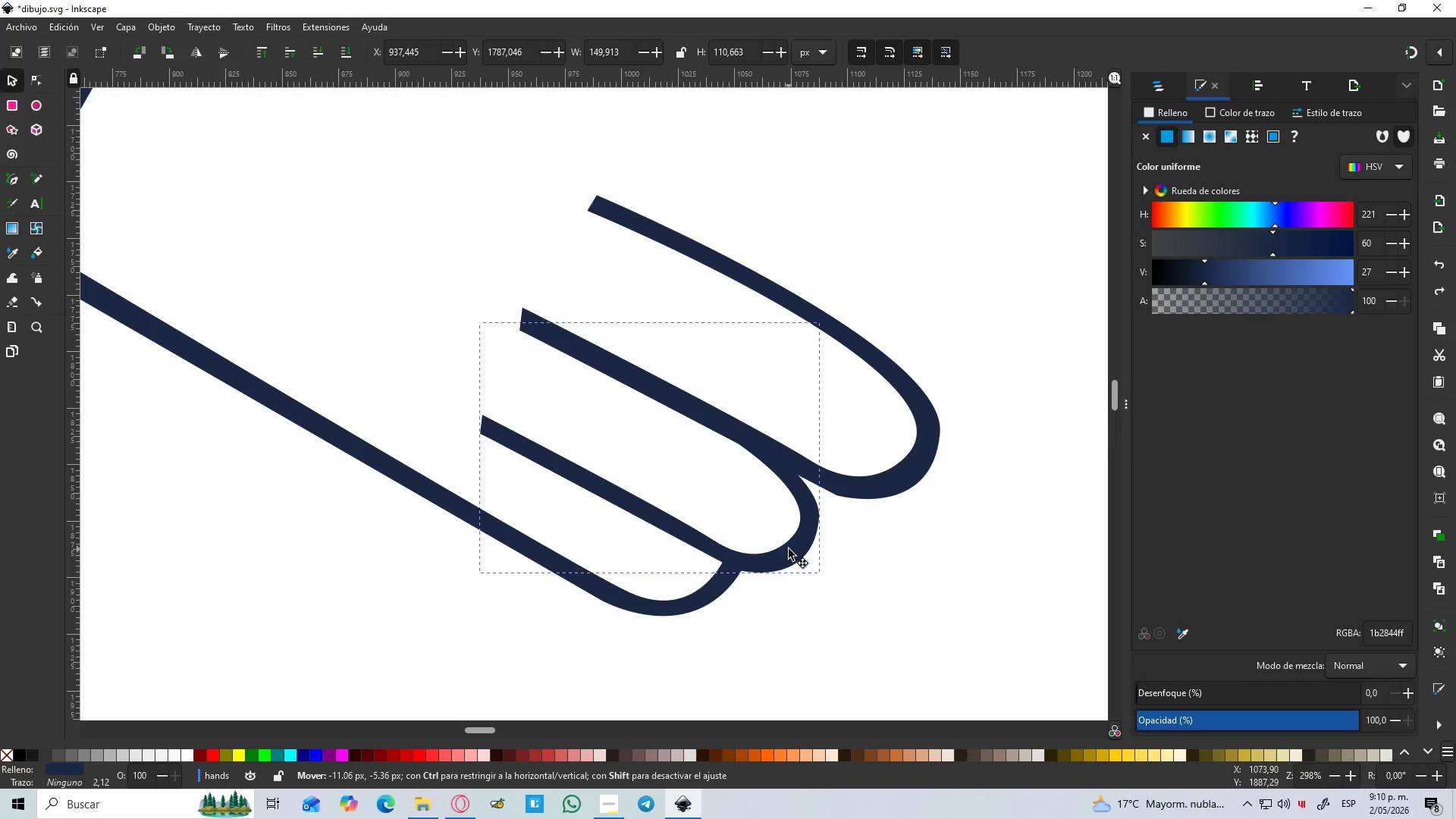 
hold_key(key=ShiftLeft, duration=0.64)
 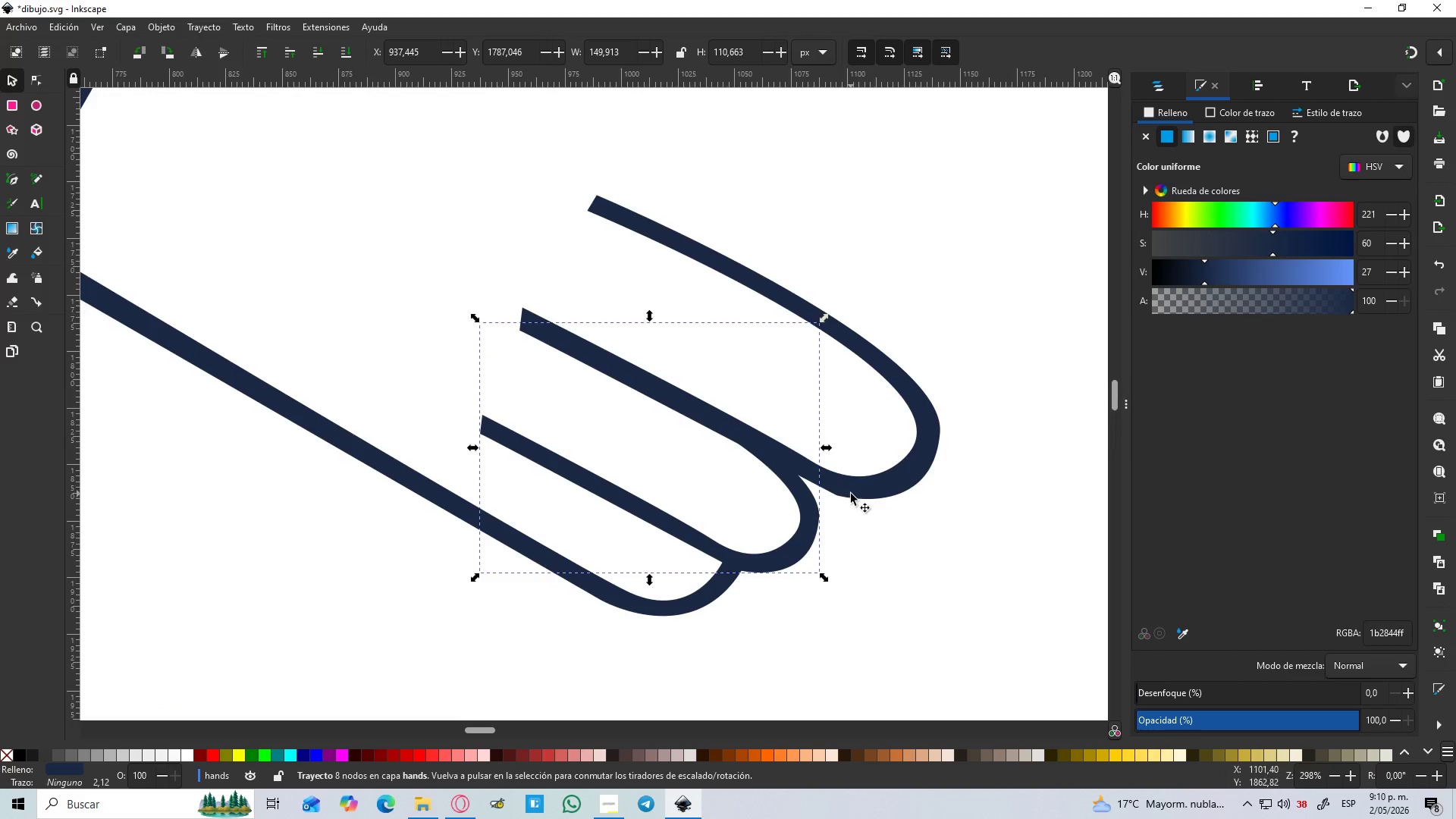 
left_click_drag(start_coordinate=[851, 494], to_coordinate=[817, 479])
 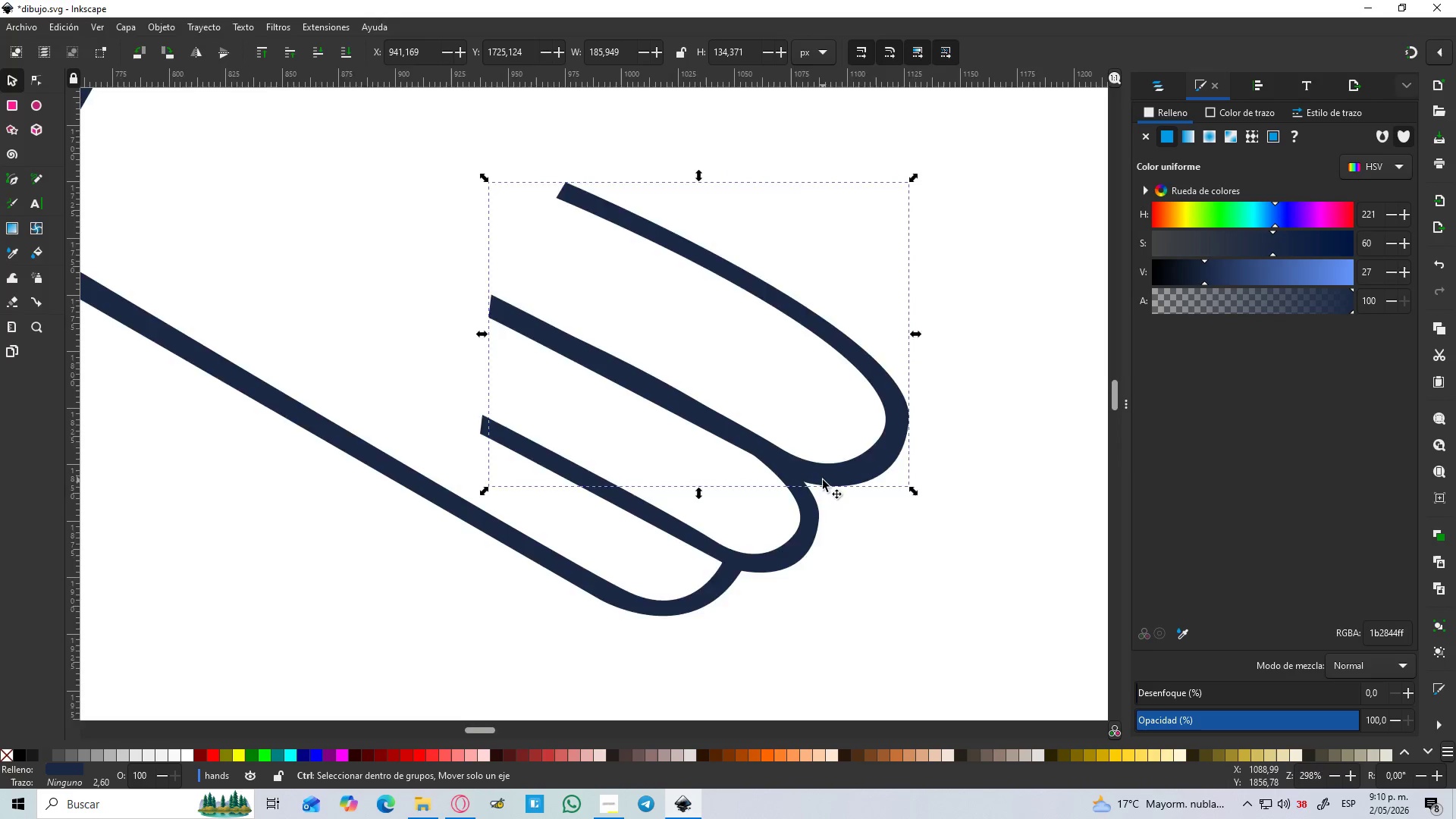 
hold_key(key=ShiftLeft, duration=1.53)
 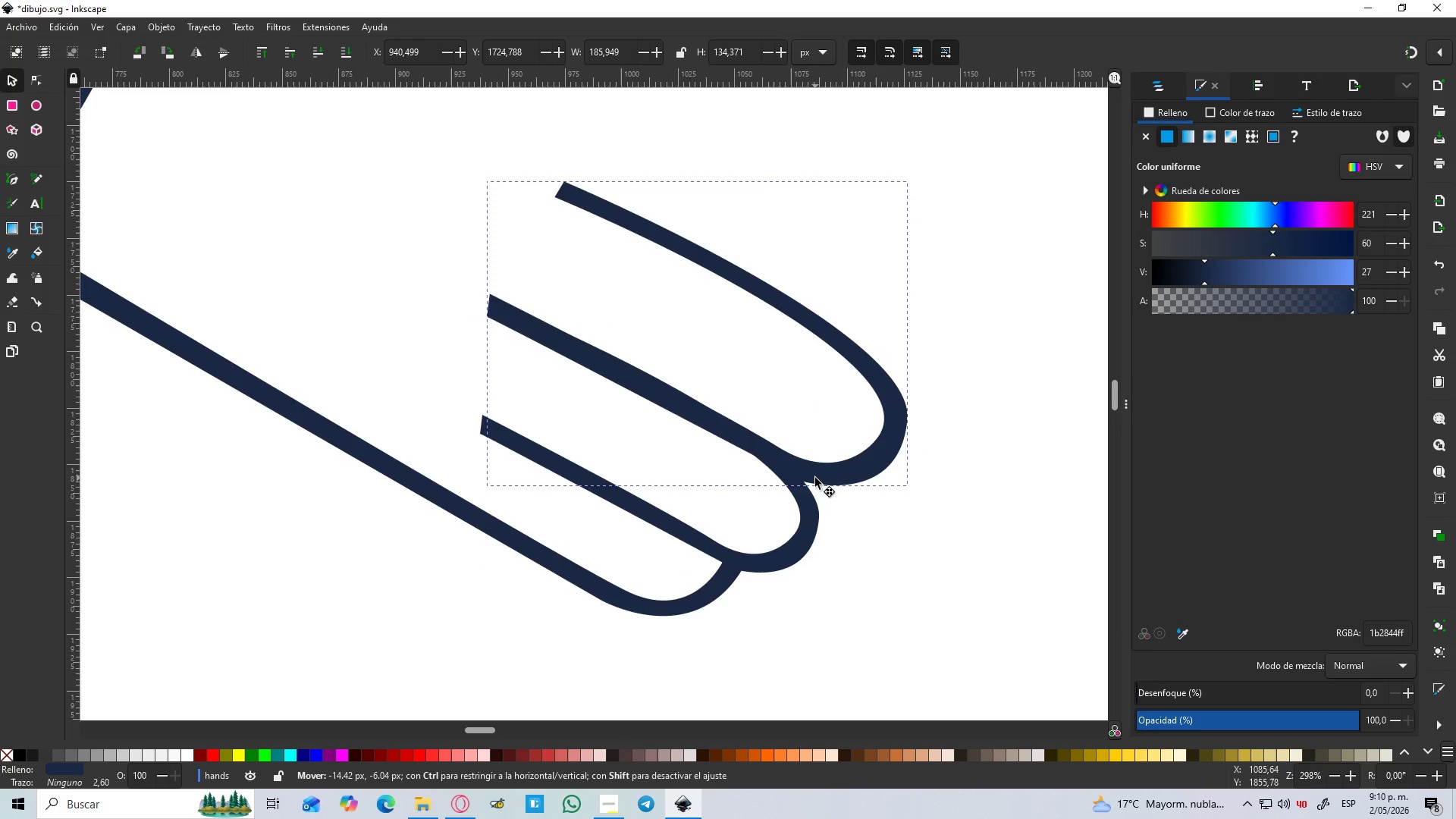 
hold_key(key=ShiftLeft, duration=1.52)
 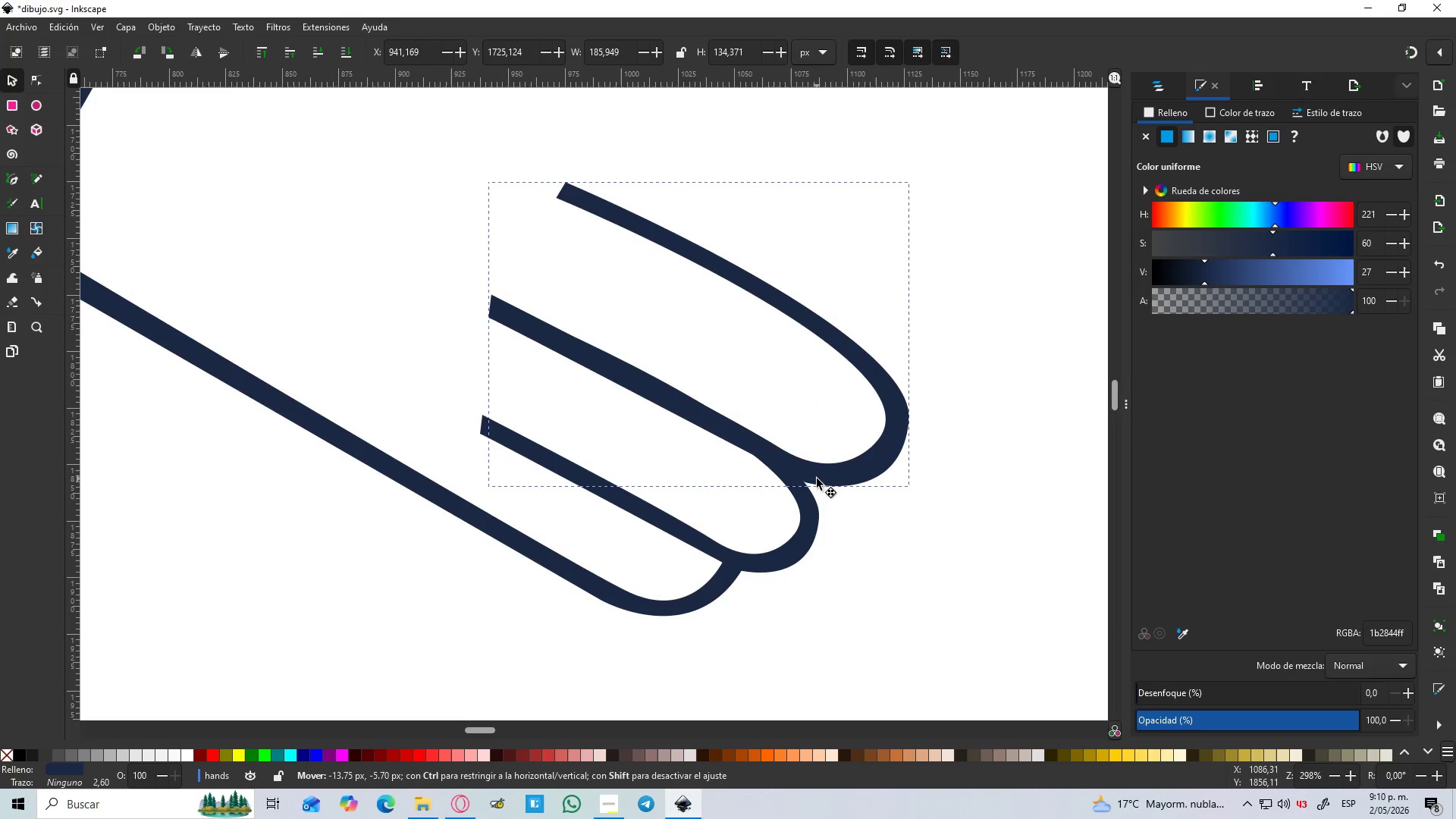 
key(Shift+ShiftLeft)
 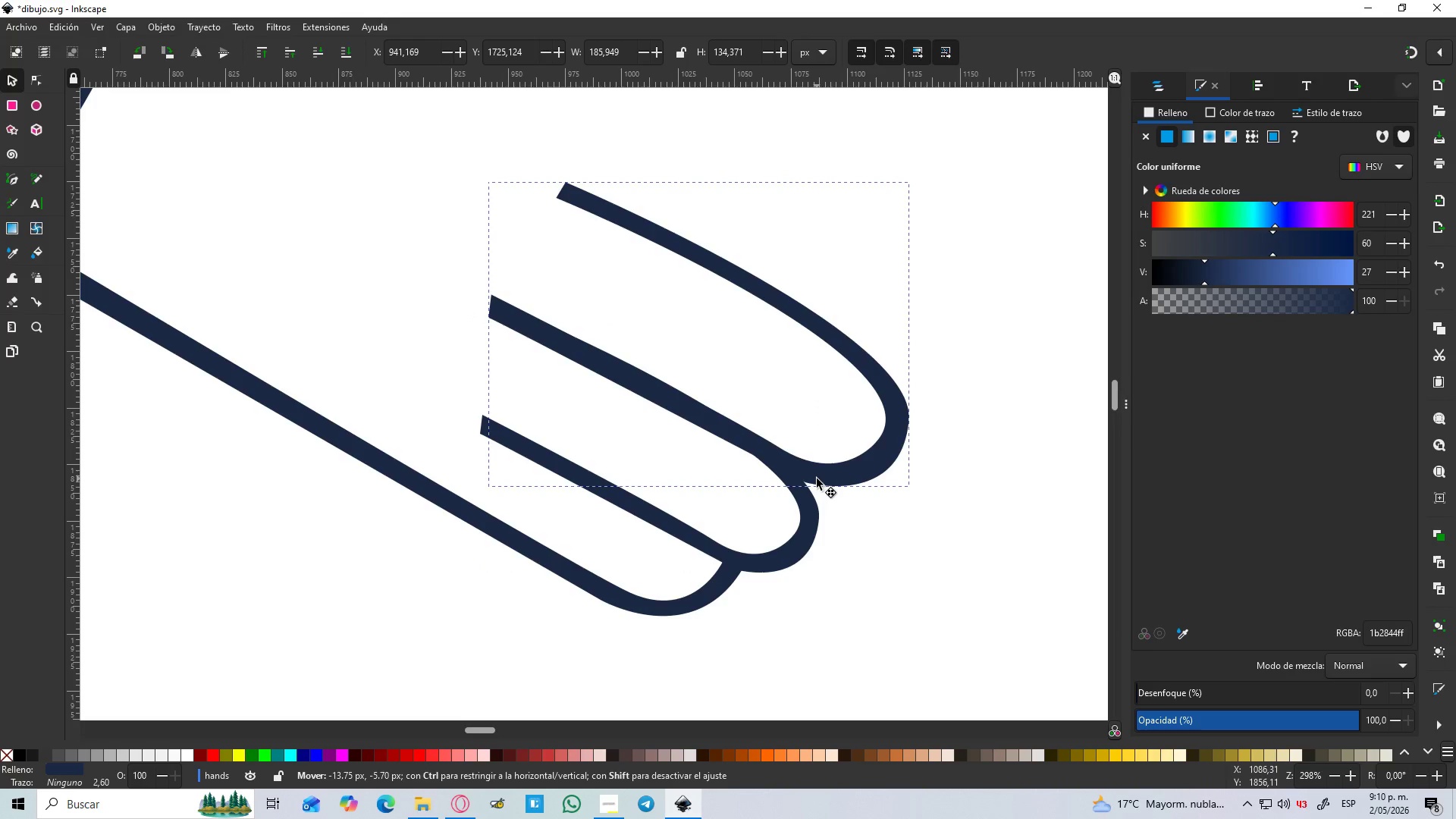 
key(Shift+ShiftLeft)
 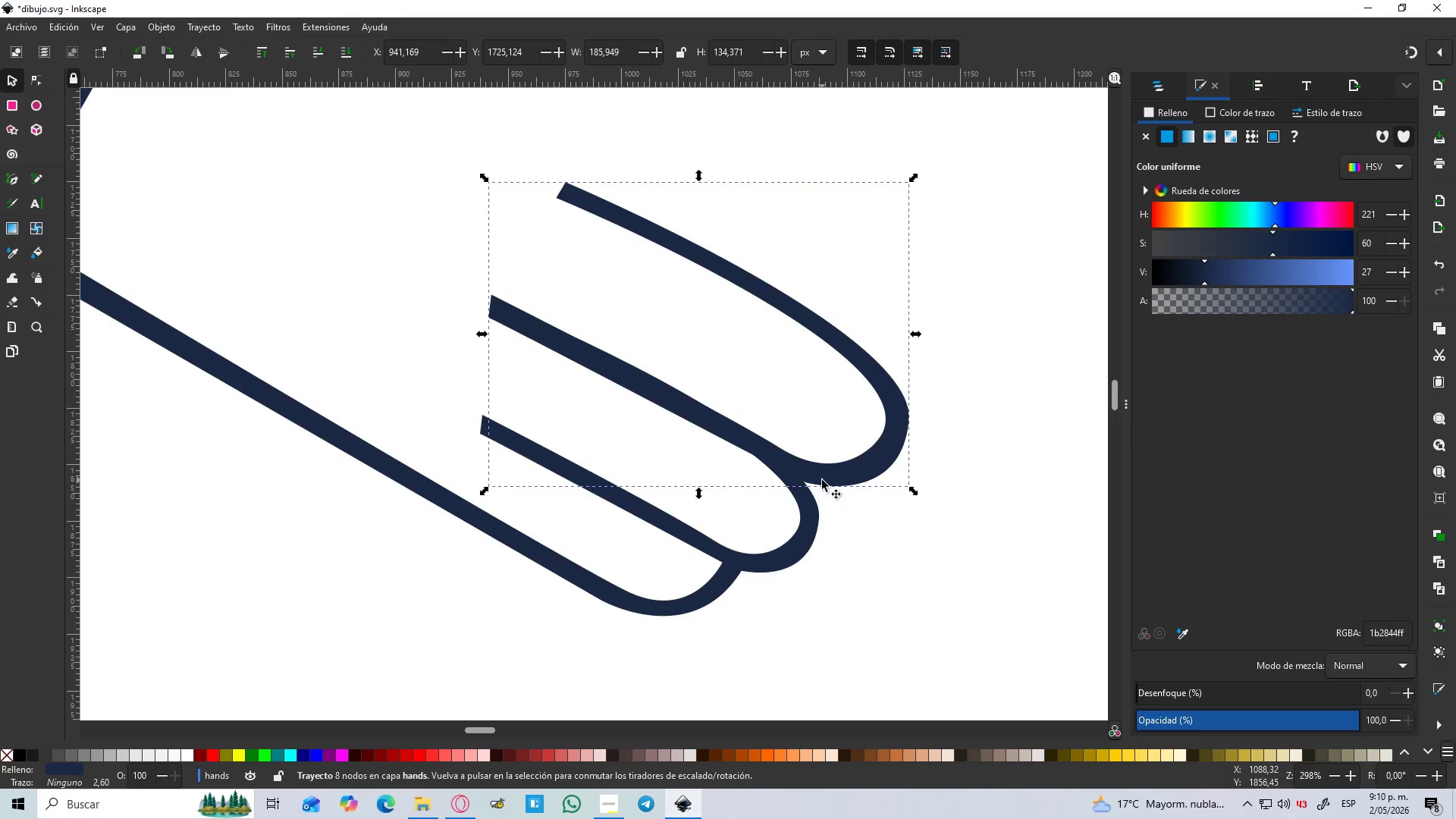 
hold_key(key=ControlLeft, duration=1.5)
scroll: coordinate [823, 480], scroll_direction: down, amount: 3.0
 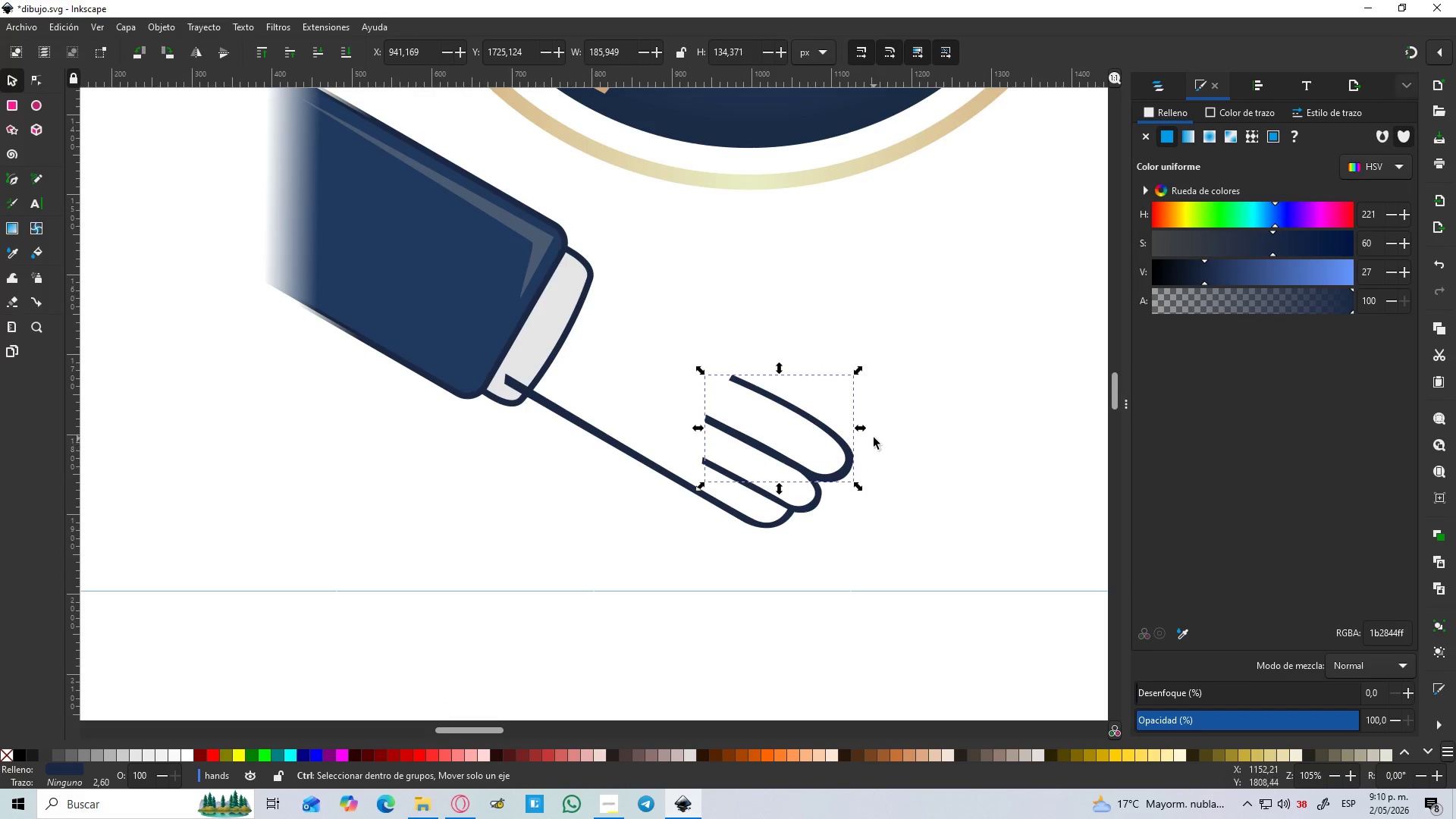 
key(Control+ControlLeft)
 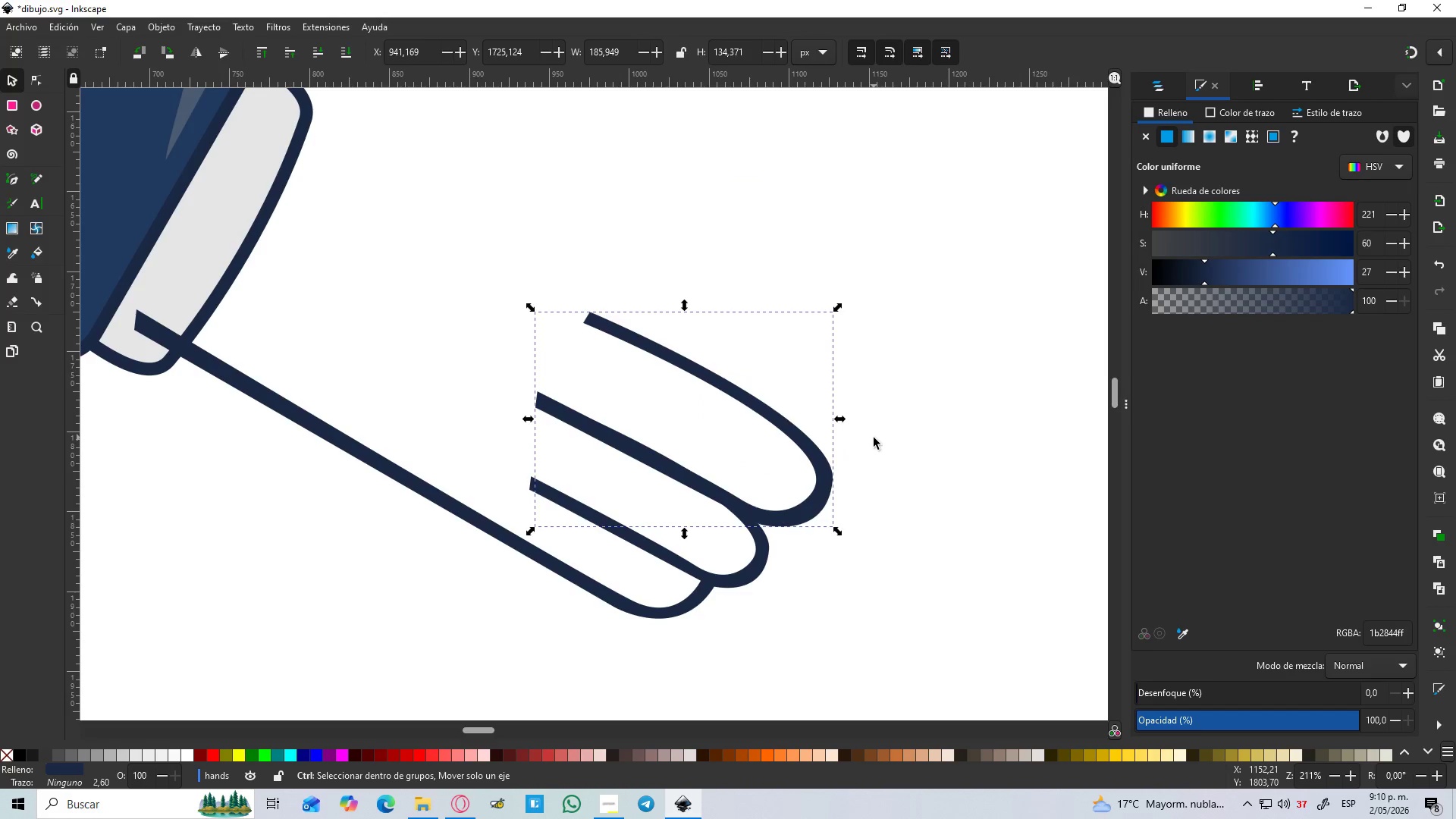 
key(Control+ControlLeft)
 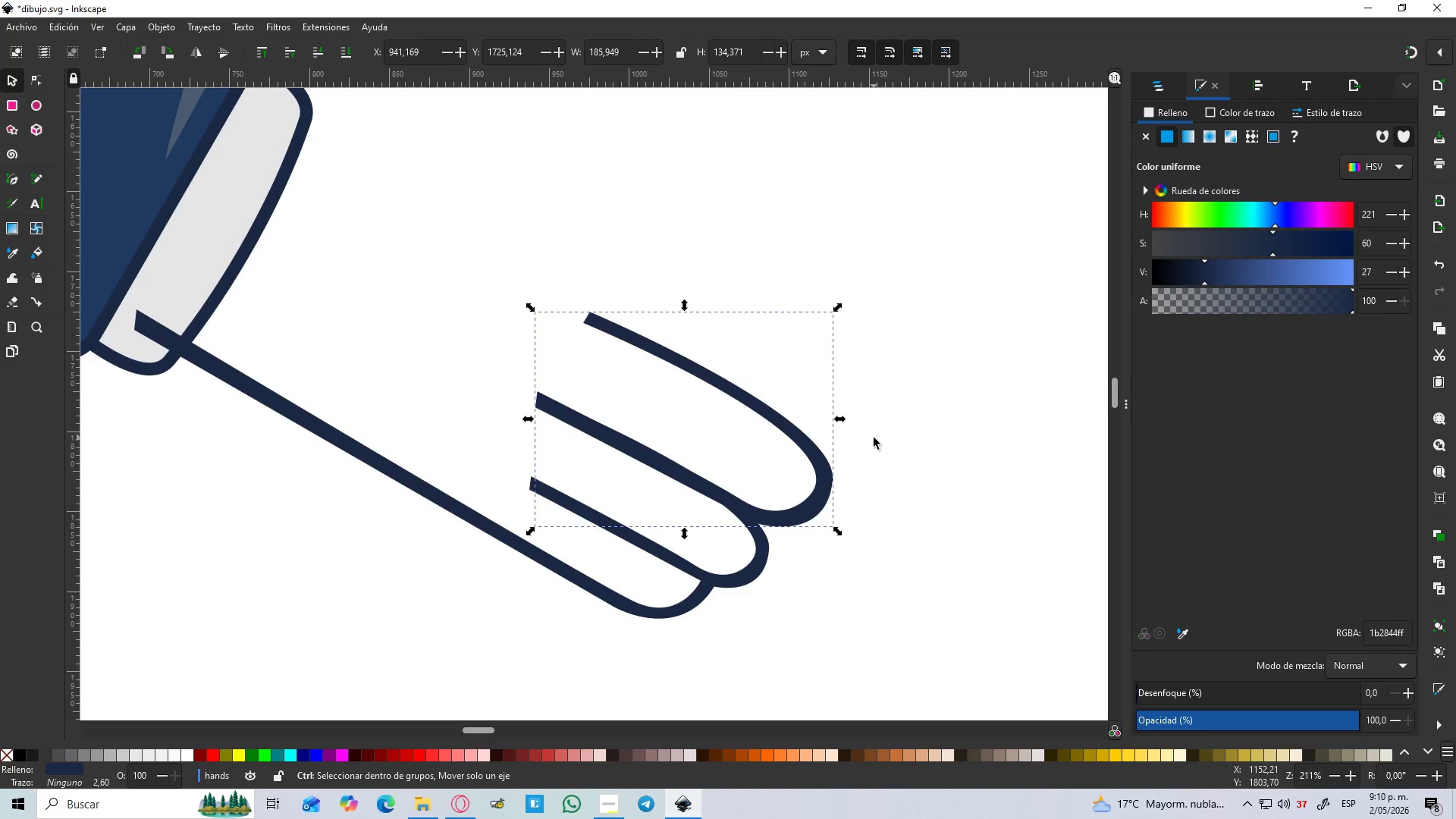 
key(Control+ControlLeft)
 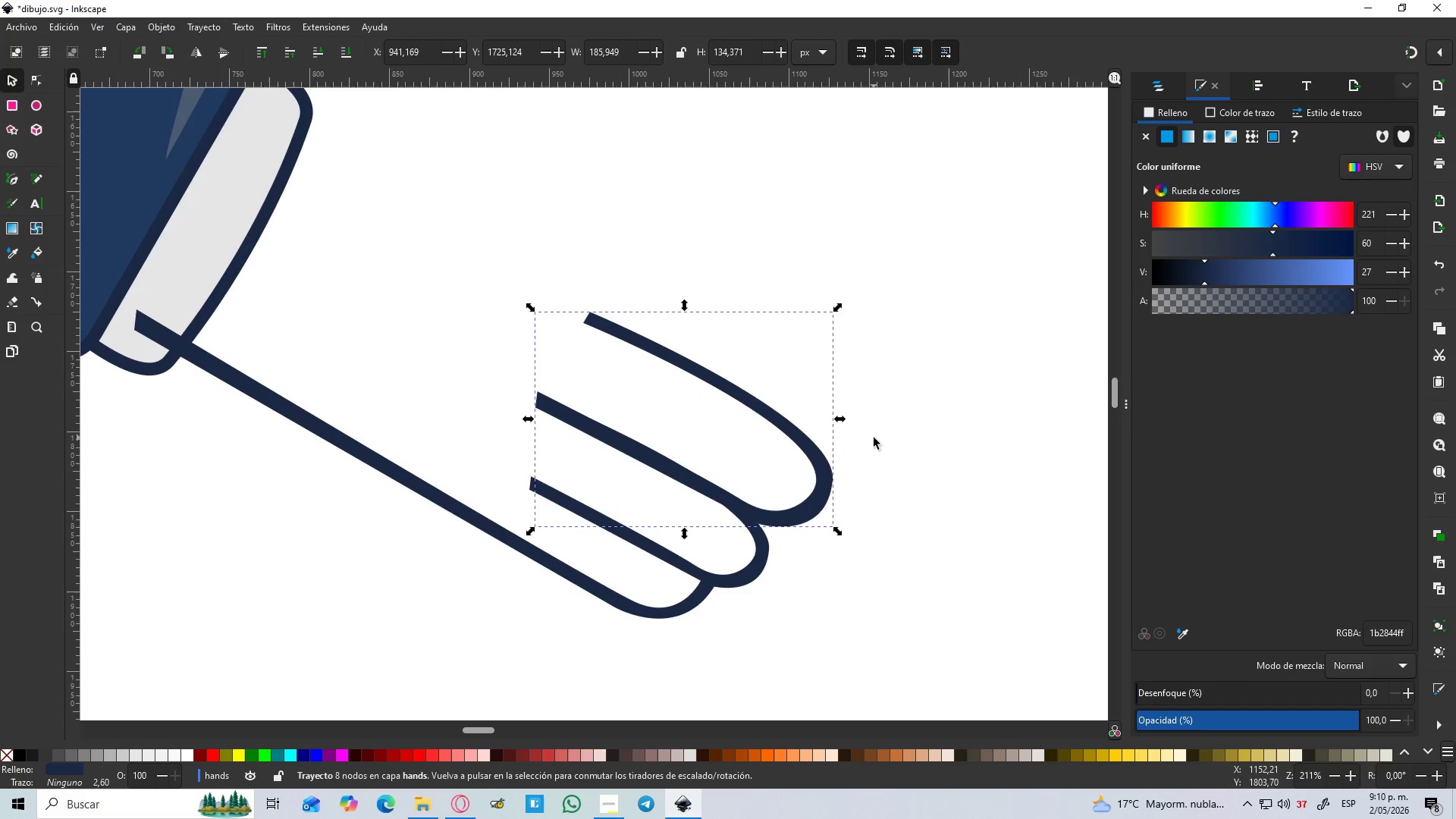 
scroll: coordinate [874, 438], scroll_direction: up, amount: 2.0
 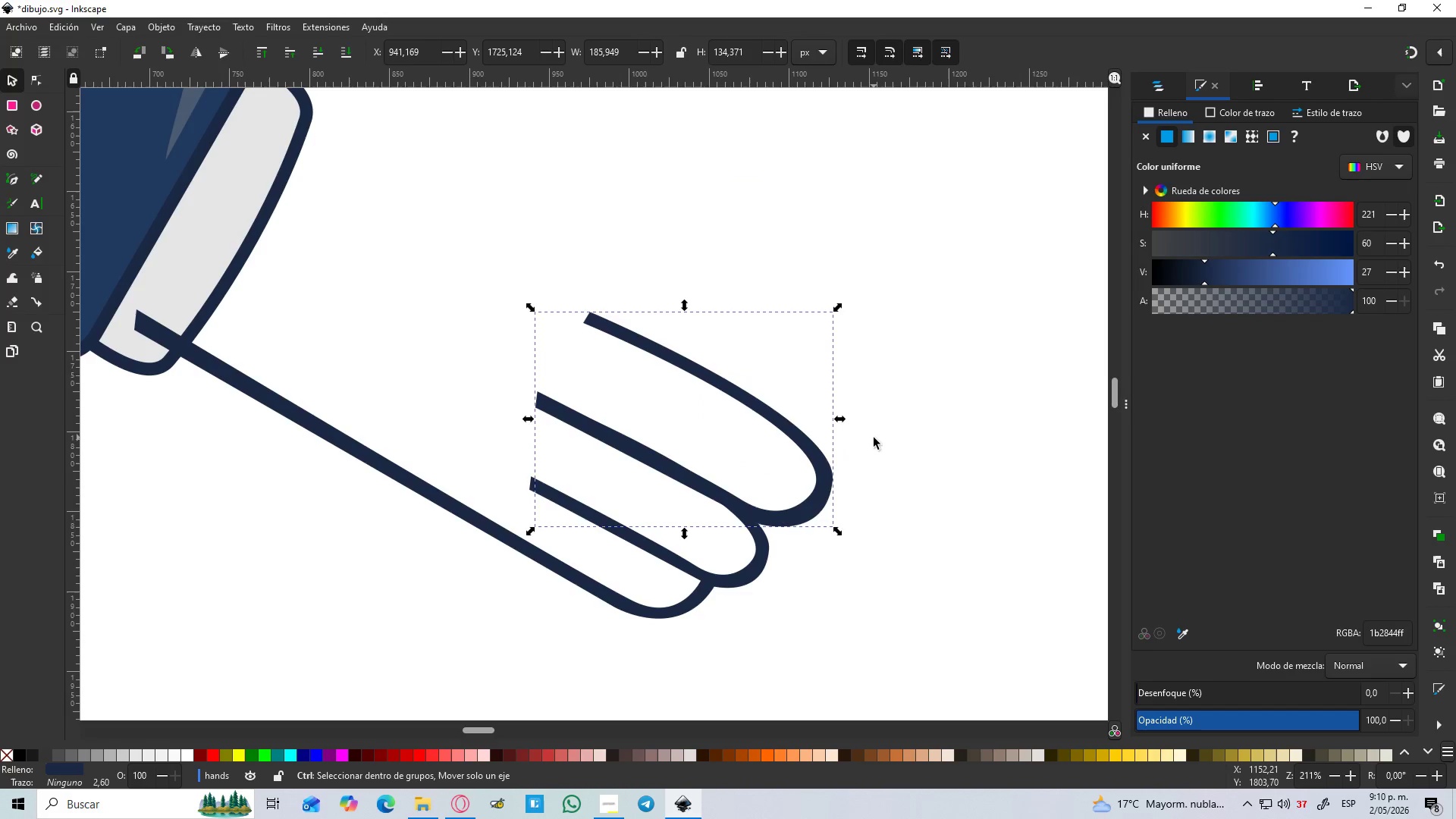 
key(Control+Z)
 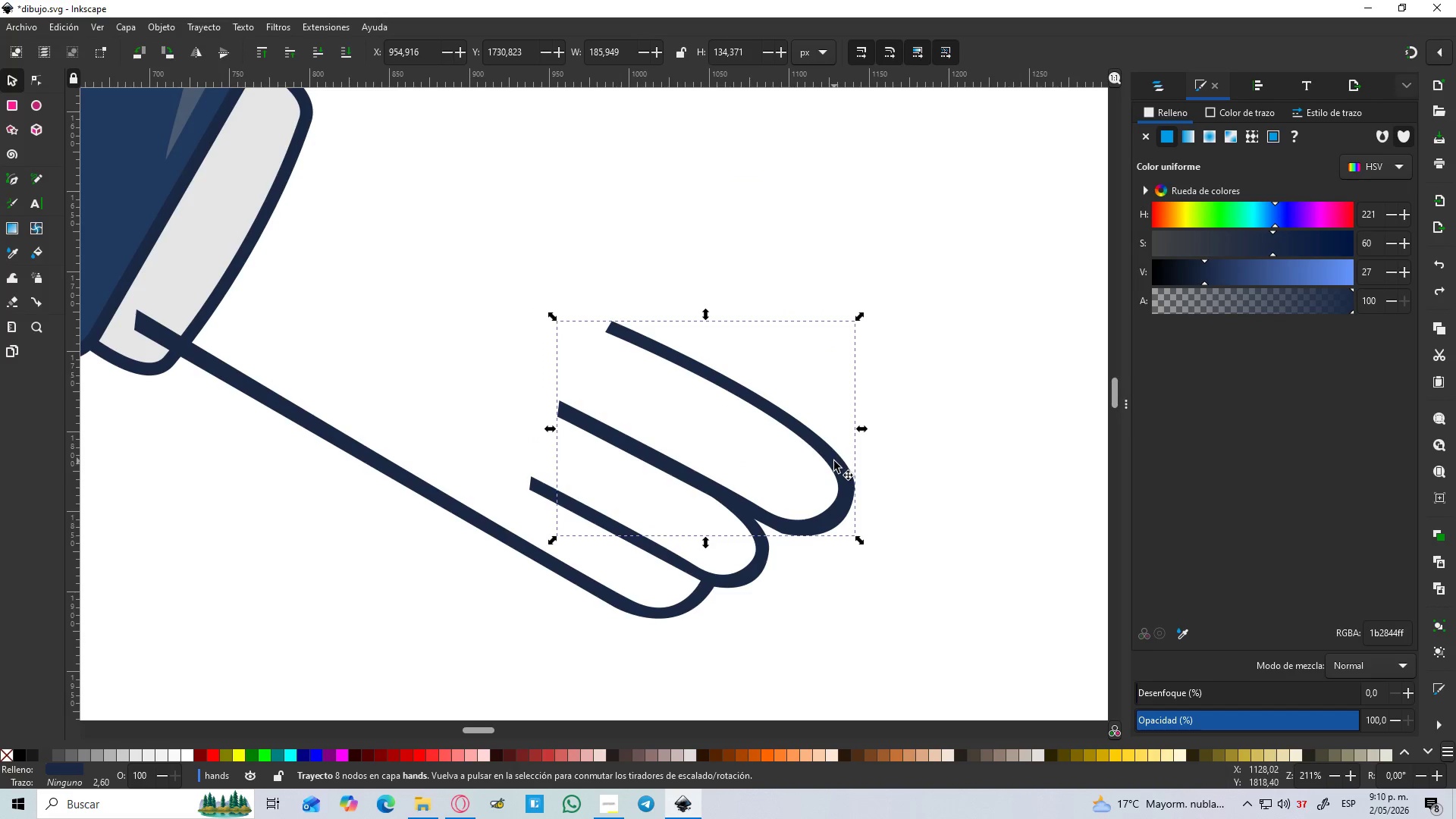 
key(Control+Z)
 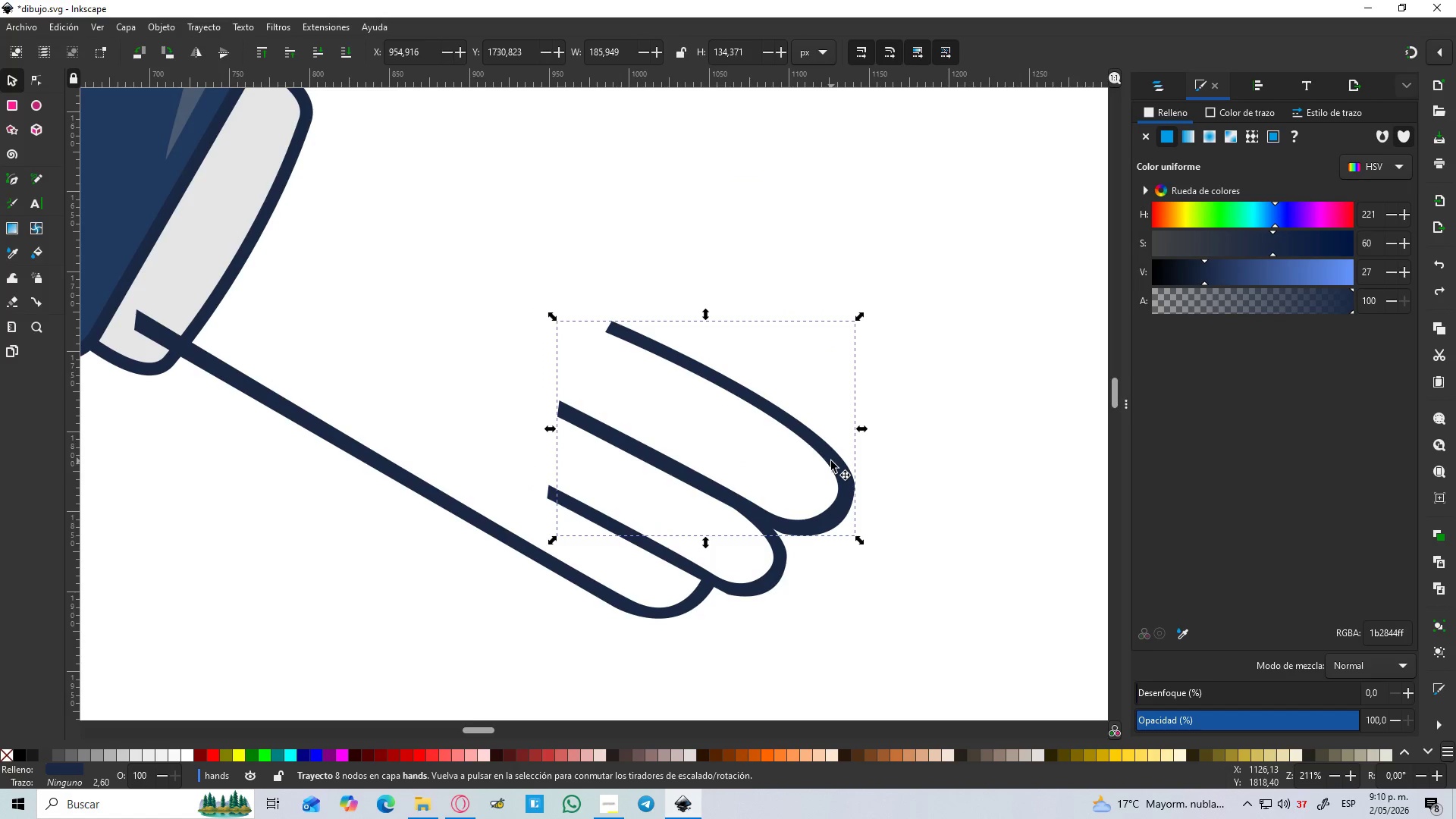 
key(Control+Z)
 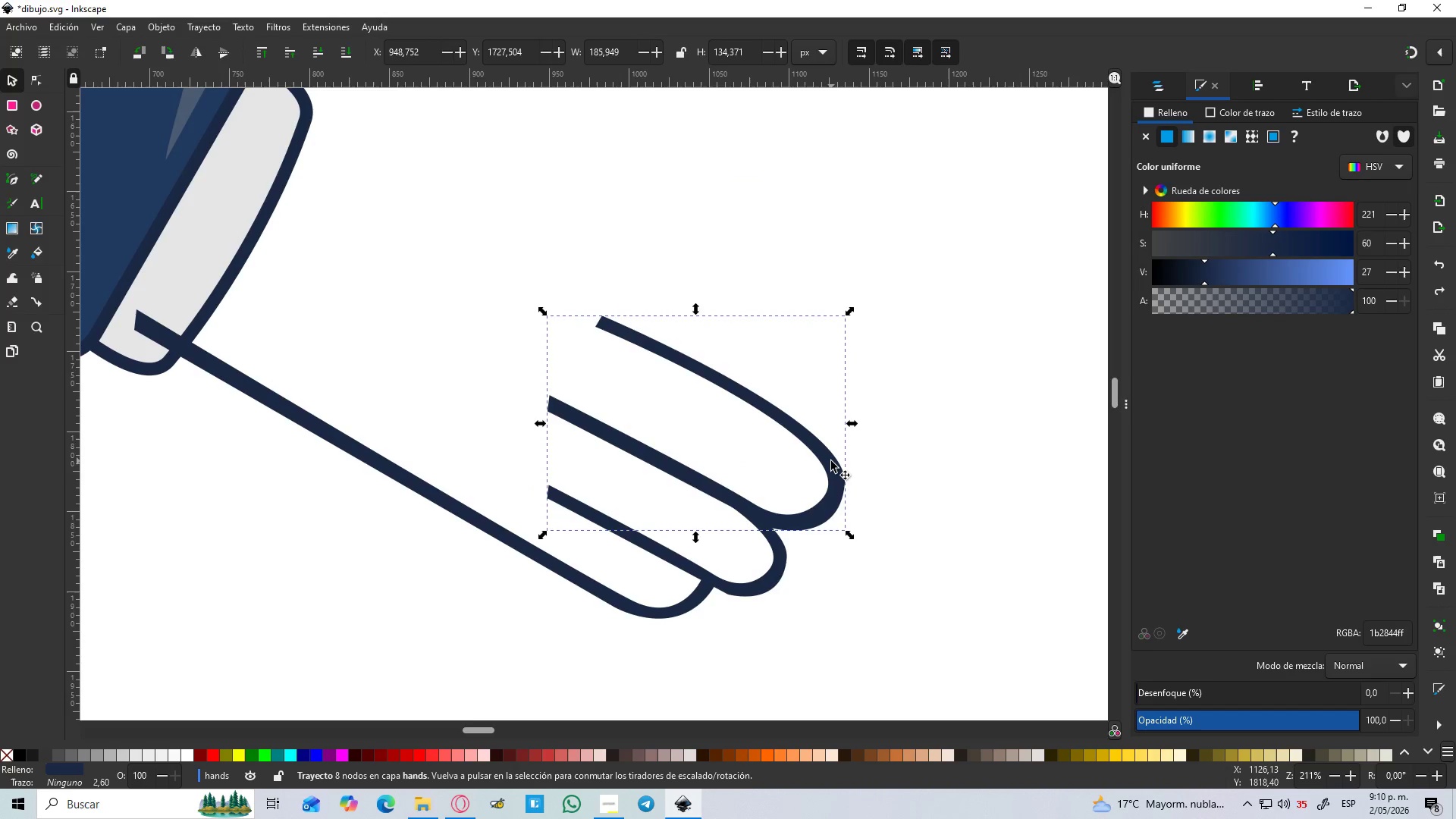 
key(Control+Z)
 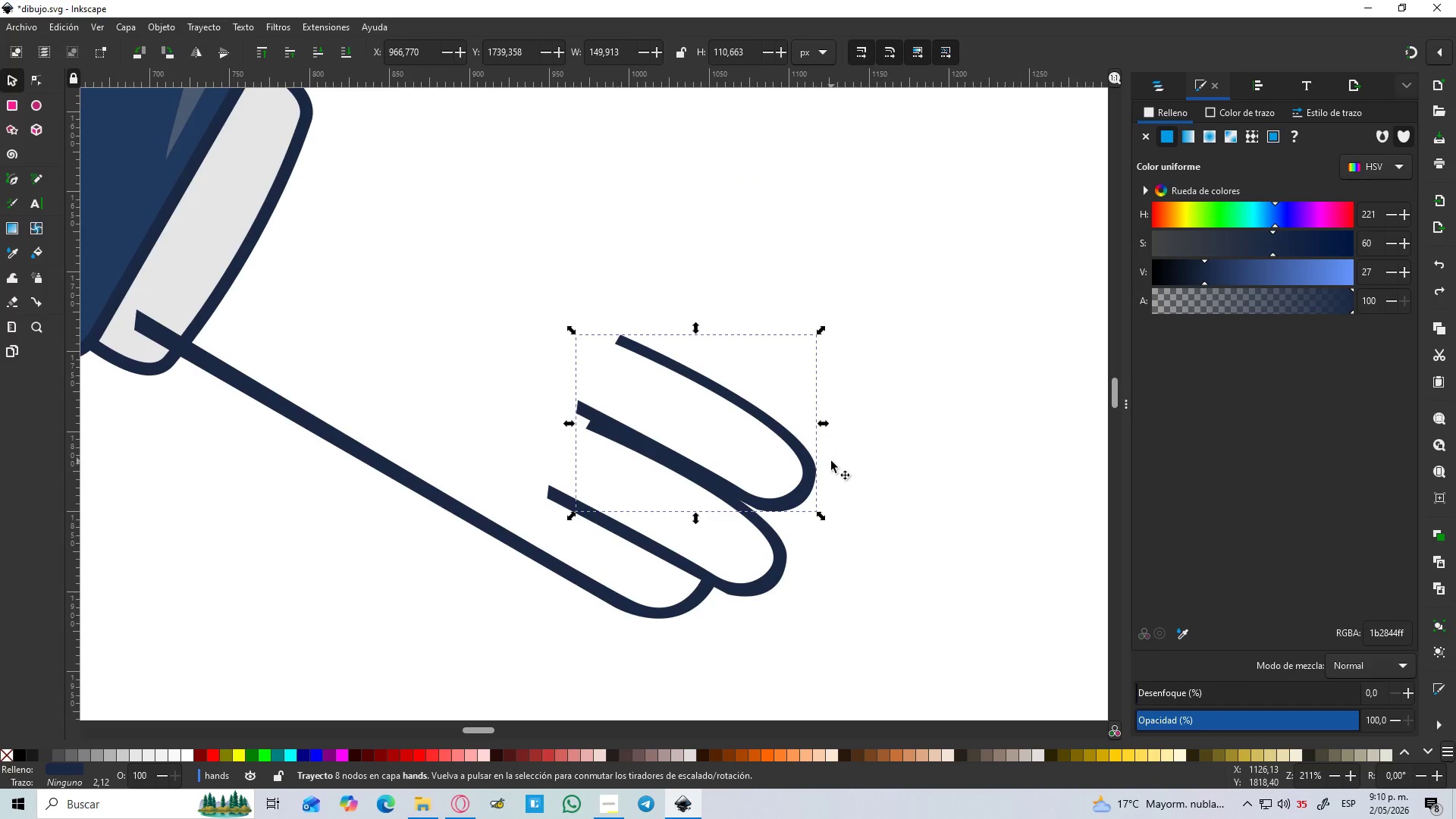 
key(Control+Z)
 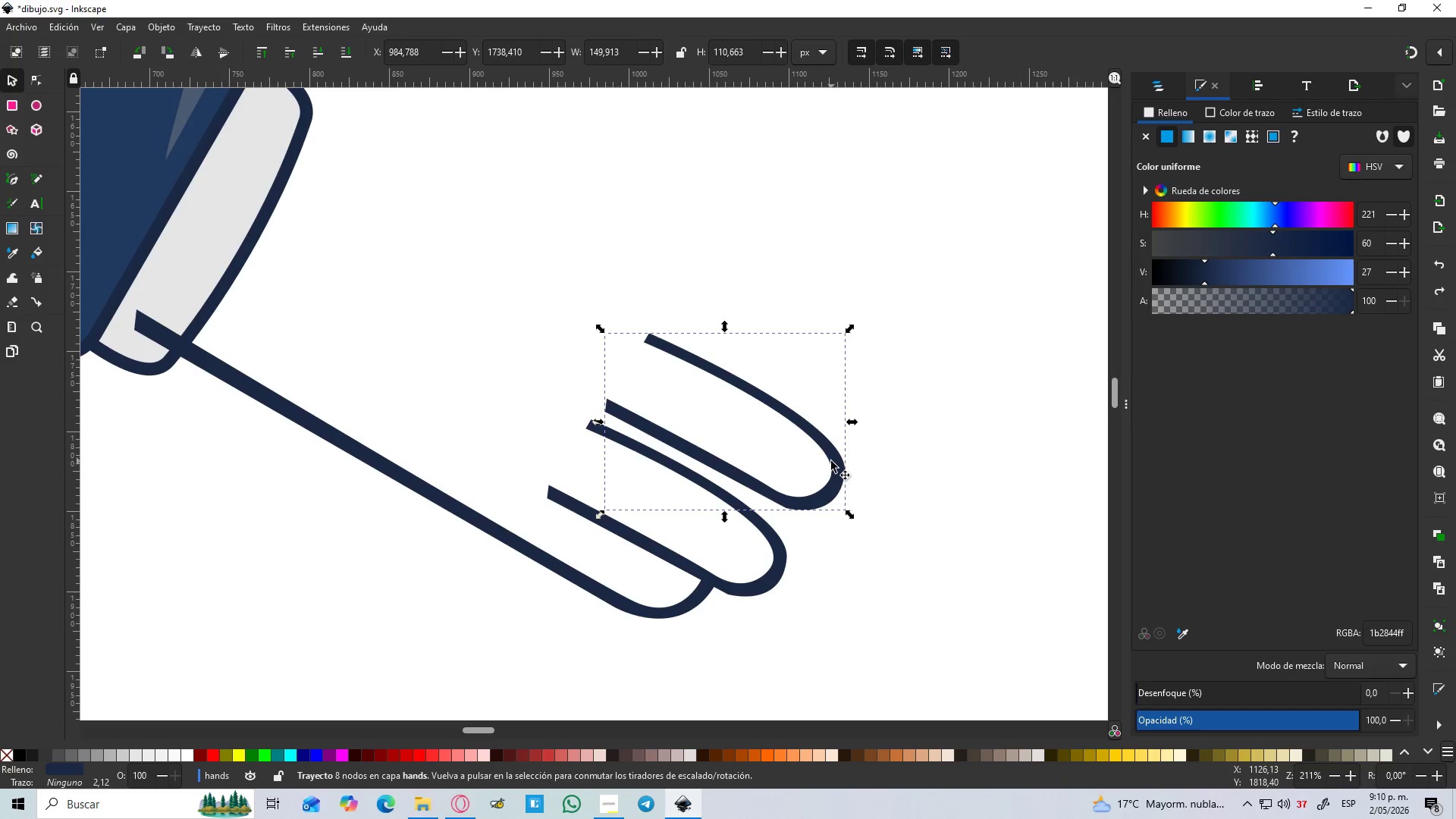 
key(Control+Z)
 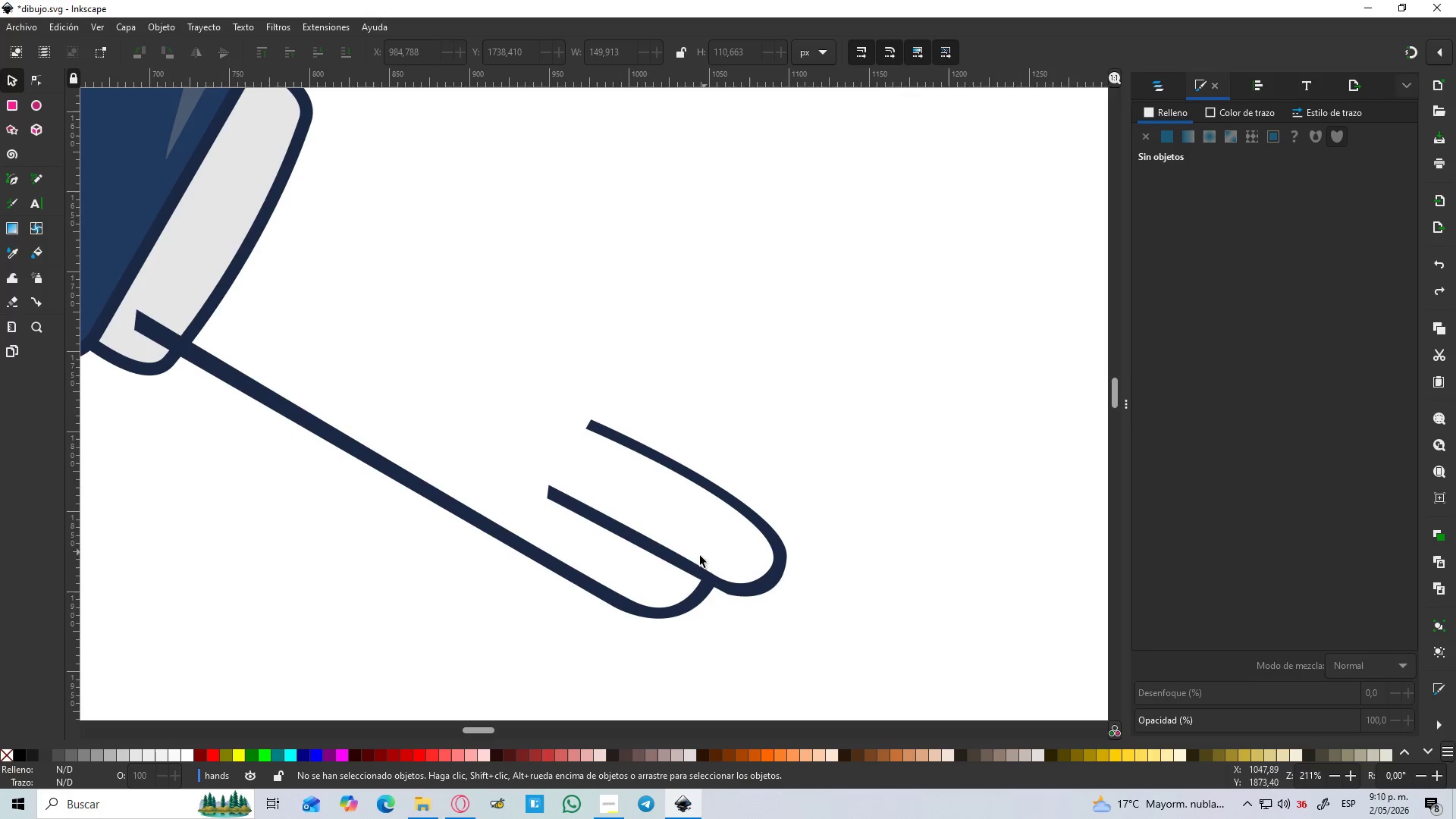 
left_click_drag(start_coordinate=[677, 563], to_coordinate=[657, 555])
 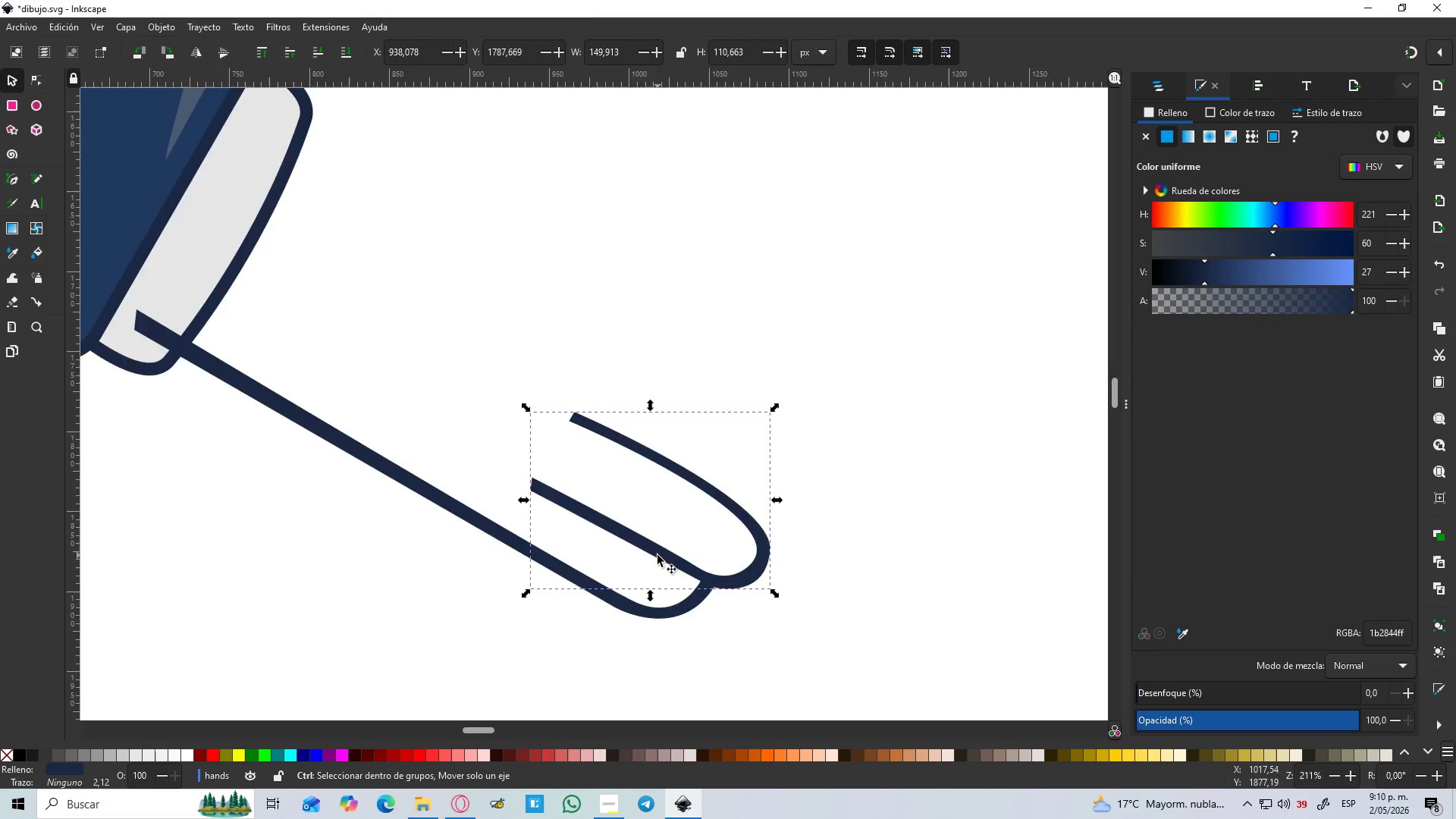 
hold_key(key=ShiftLeft, duration=1.48)
 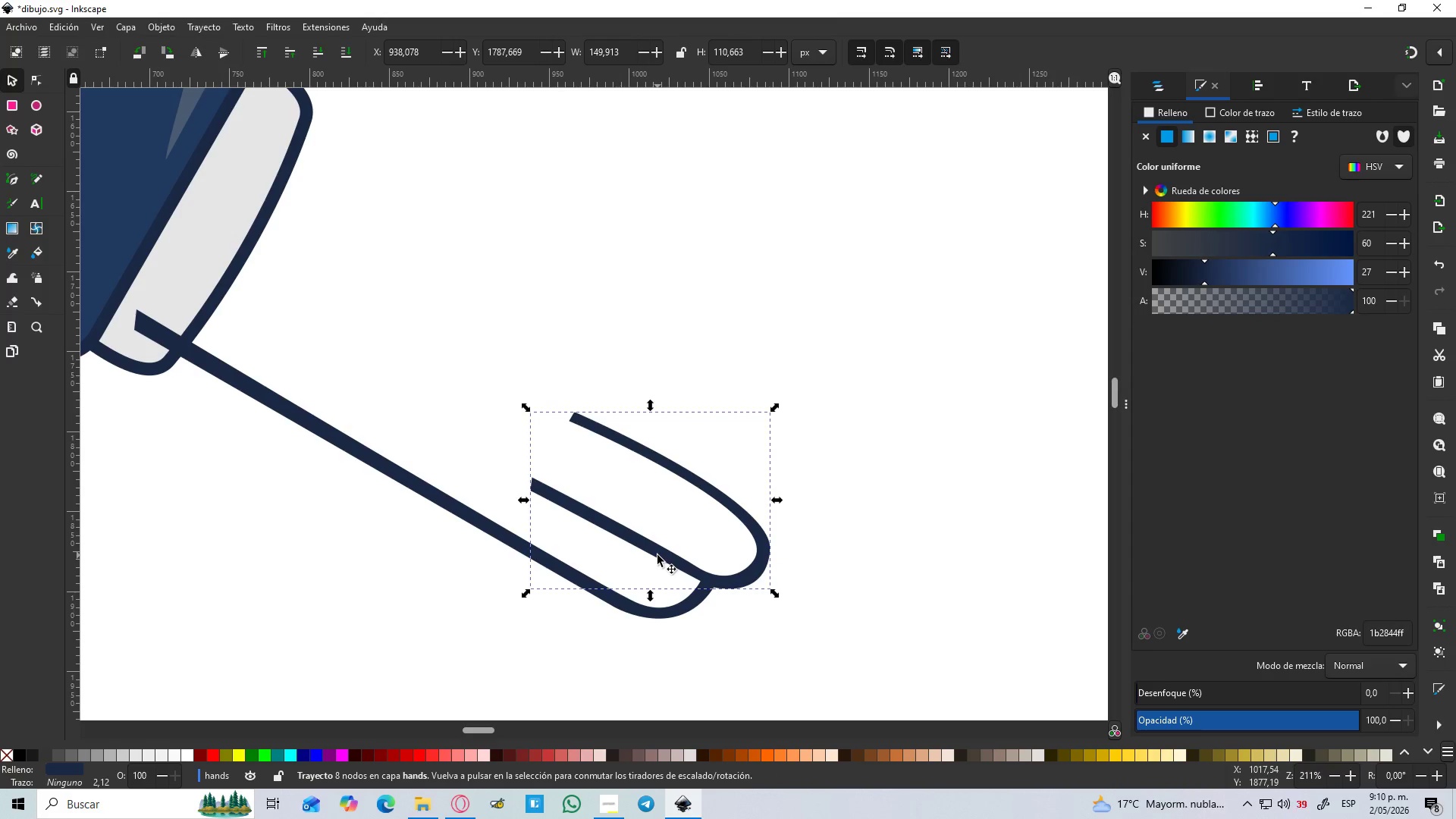 
hold_key(key=ControlLeft, duration=1.5)
scroll: coordinate [657, 555], scroll_direction: down, amount: 3.0
 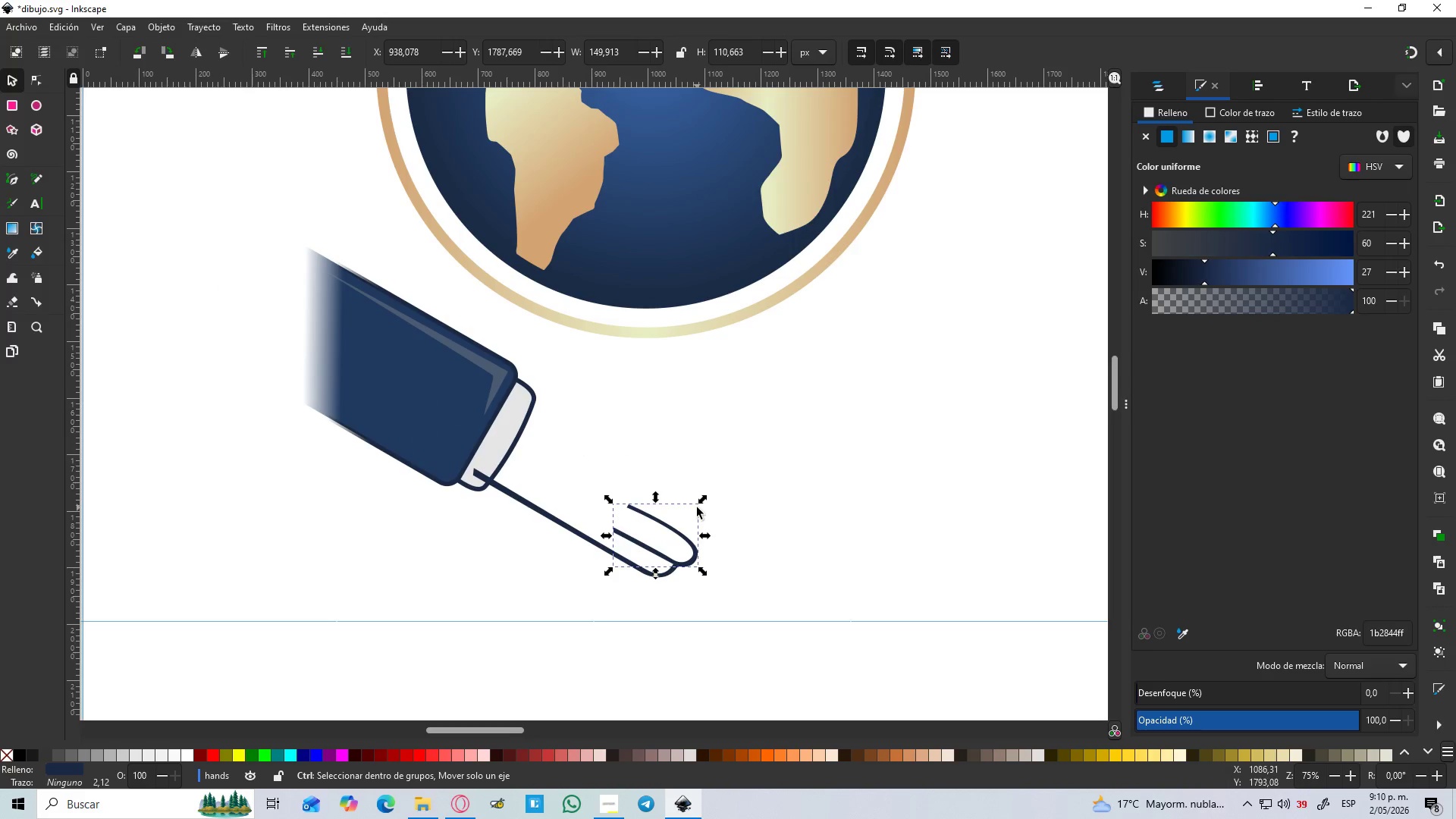 
key(Control+ControlLeft)
 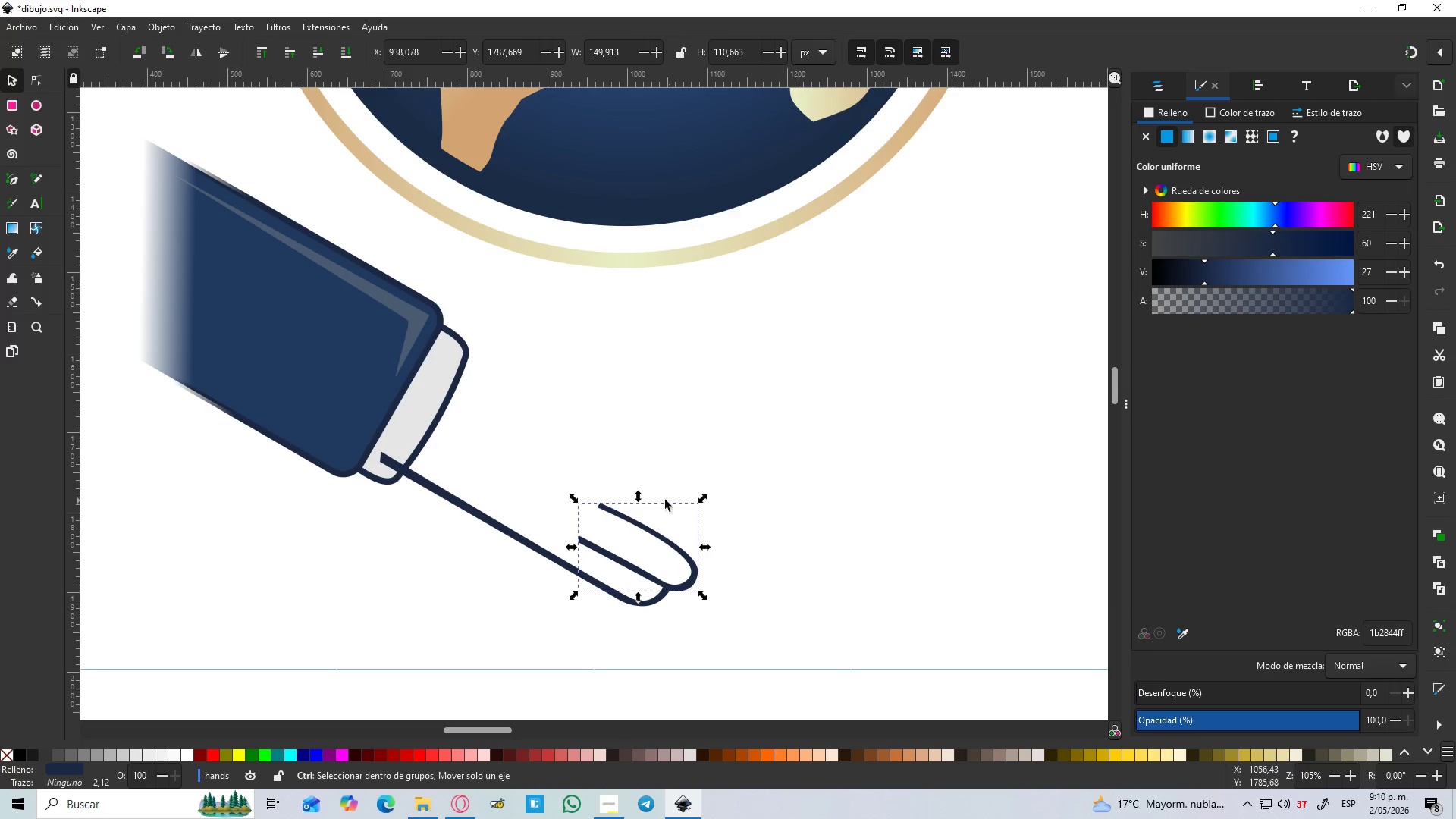 
scroll: coordinate [697, 507], scroll_direction: up, amount: 1.0
 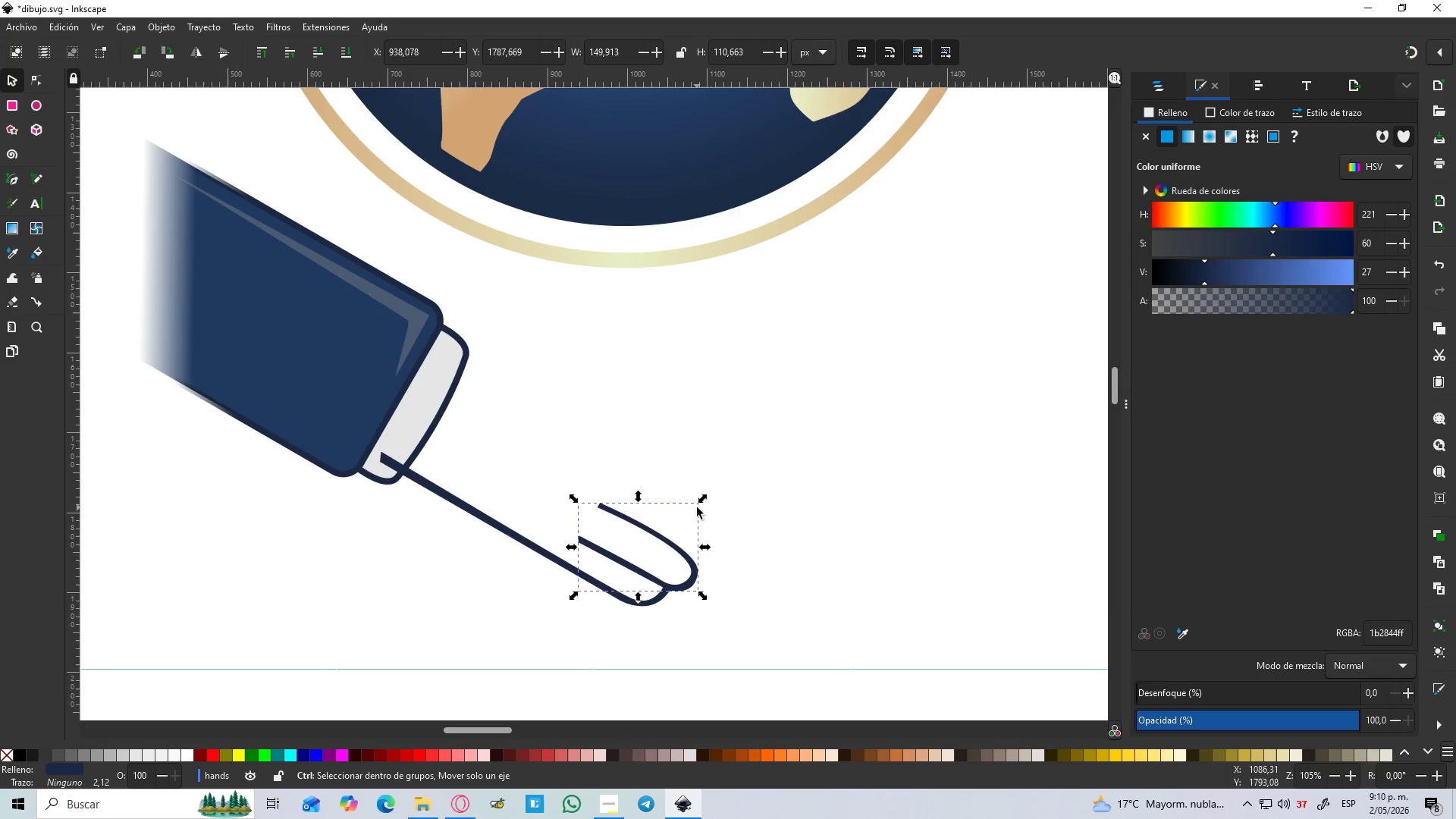 
key(Control+ControlLeft)
 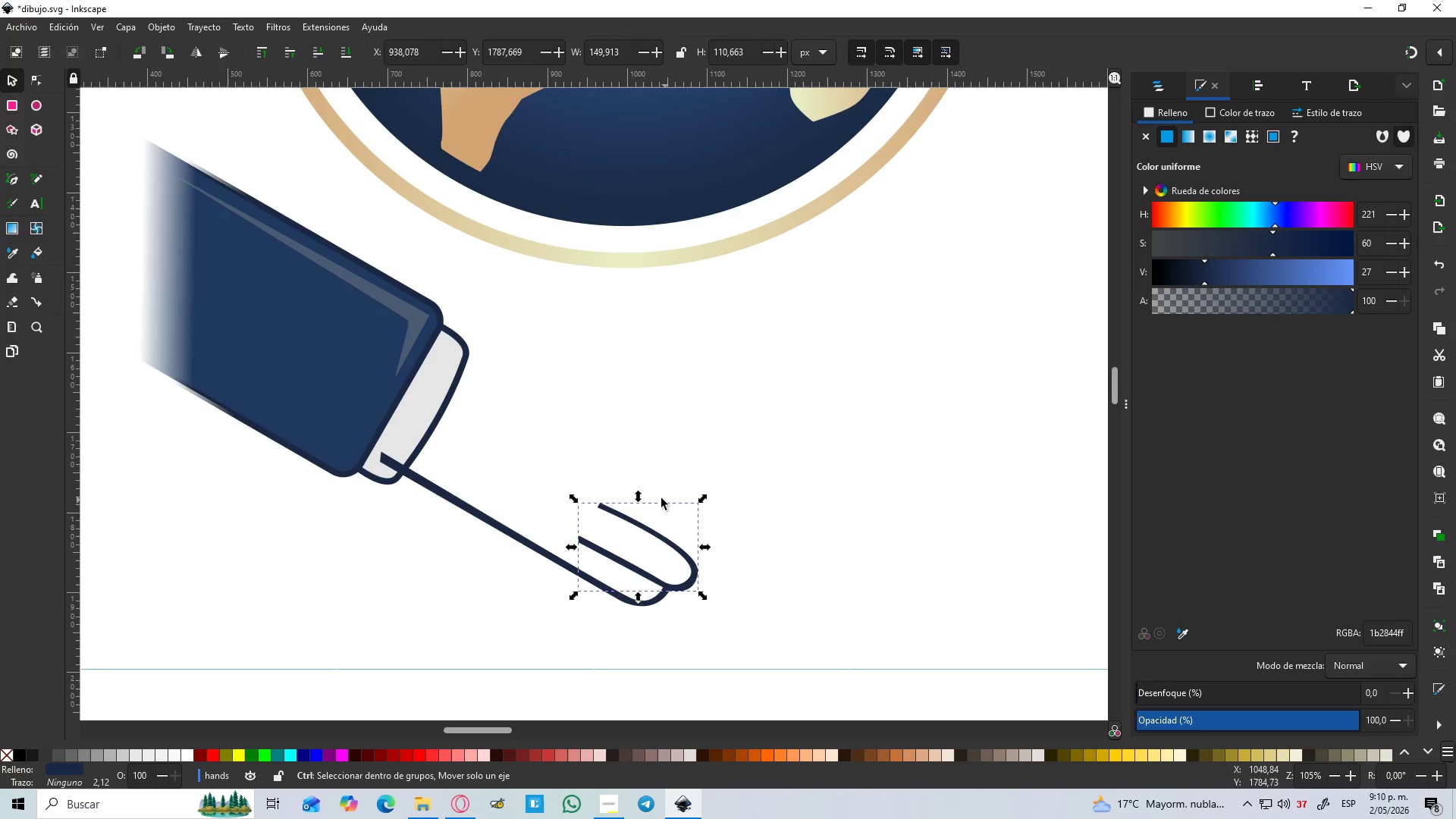 
key(Control+ControlLeft)
 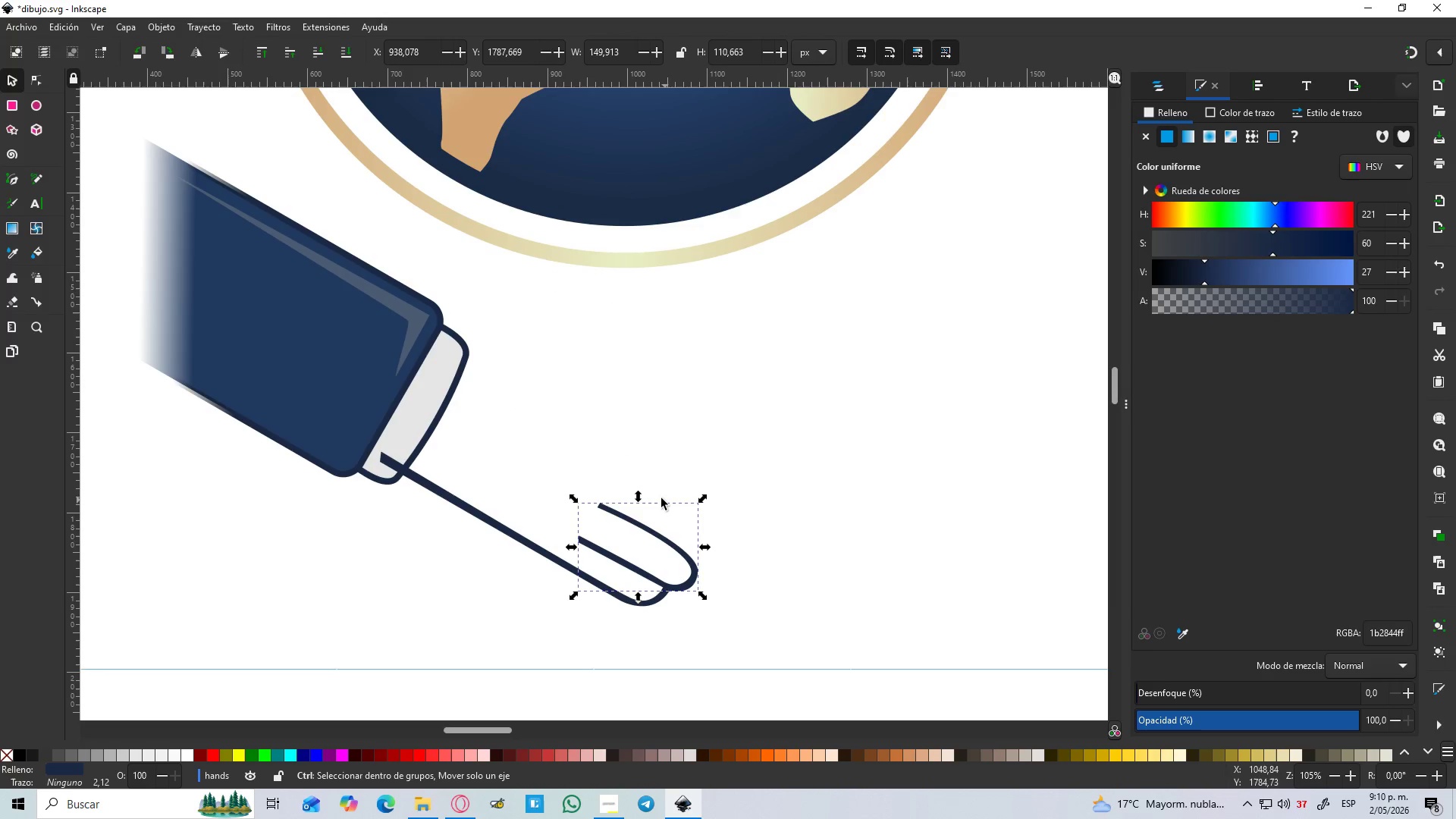 
key(Control+ControlLeft)
 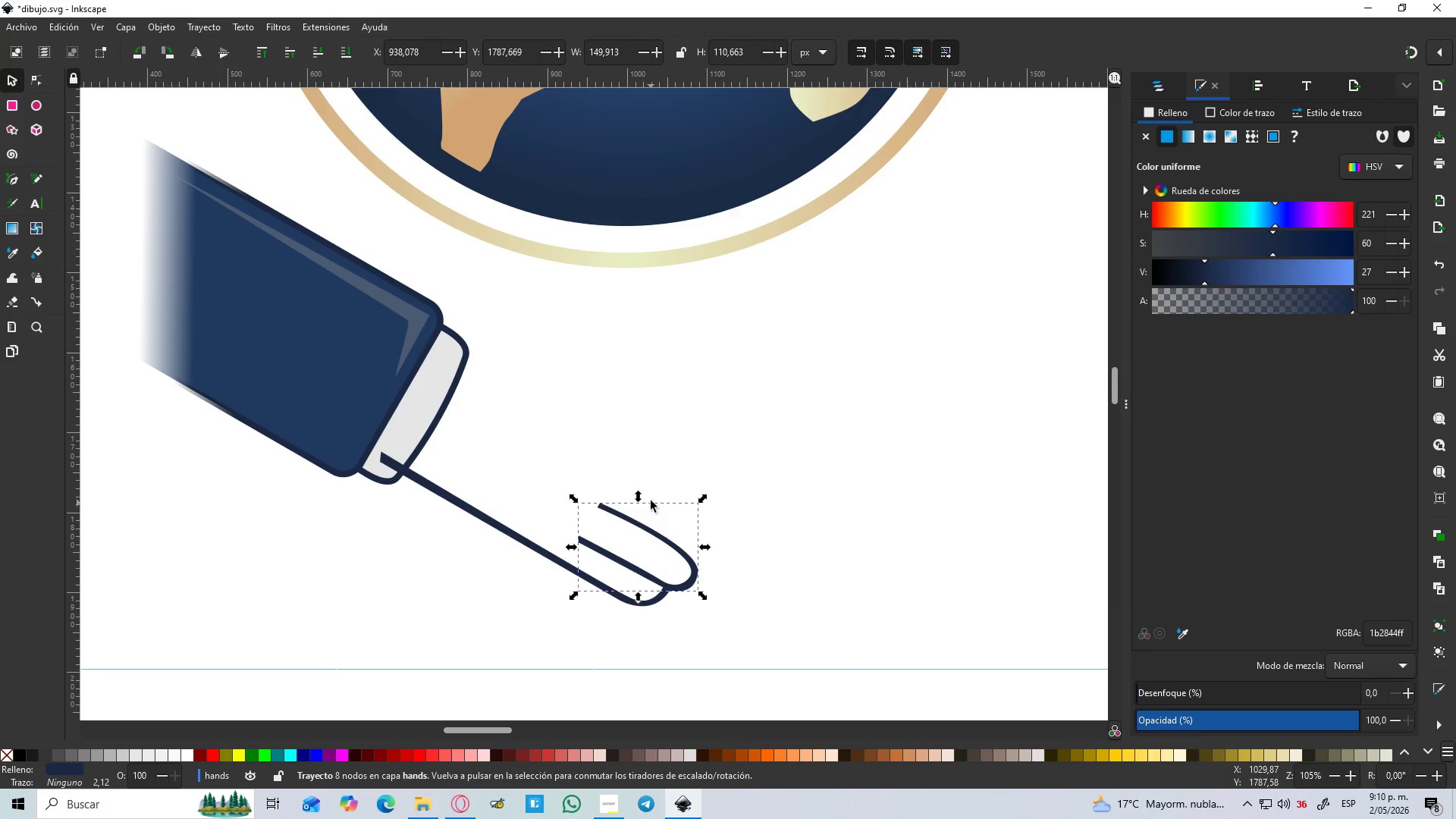 
hold_key(key=ControlLeft, duration=1.5)
 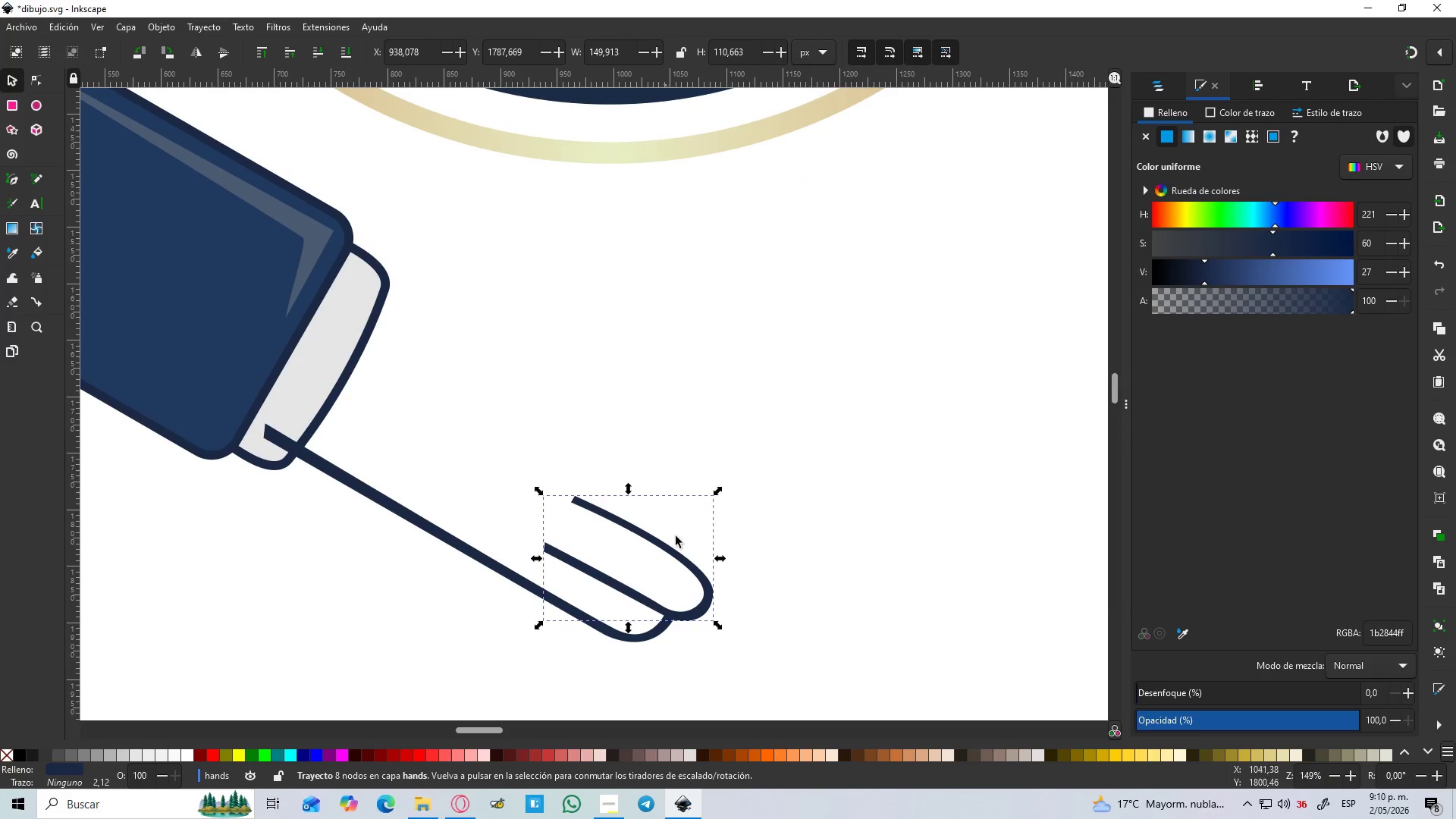 
key(Control+ControlLeft)
 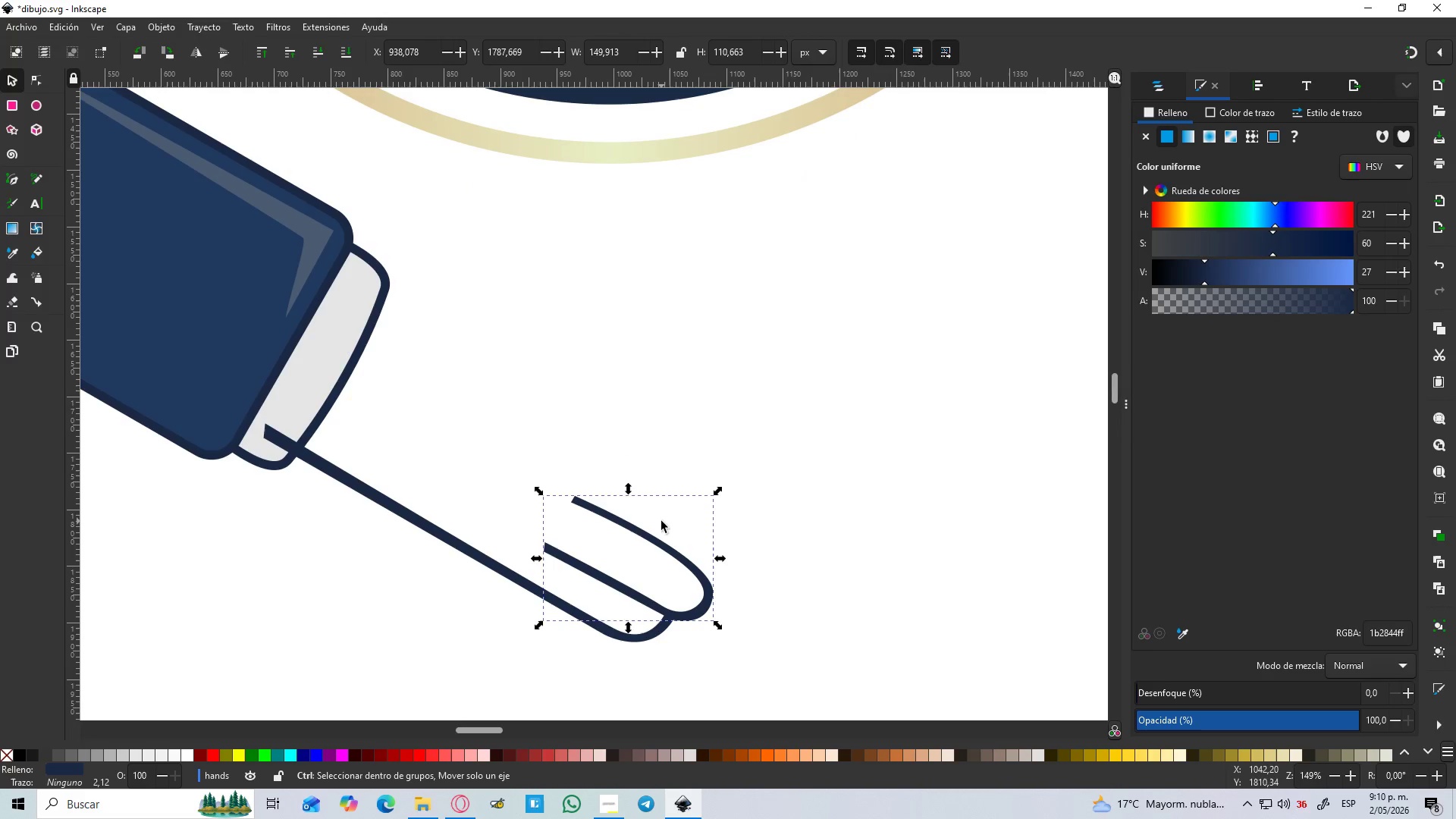 
key(Control+ControlLeft)
 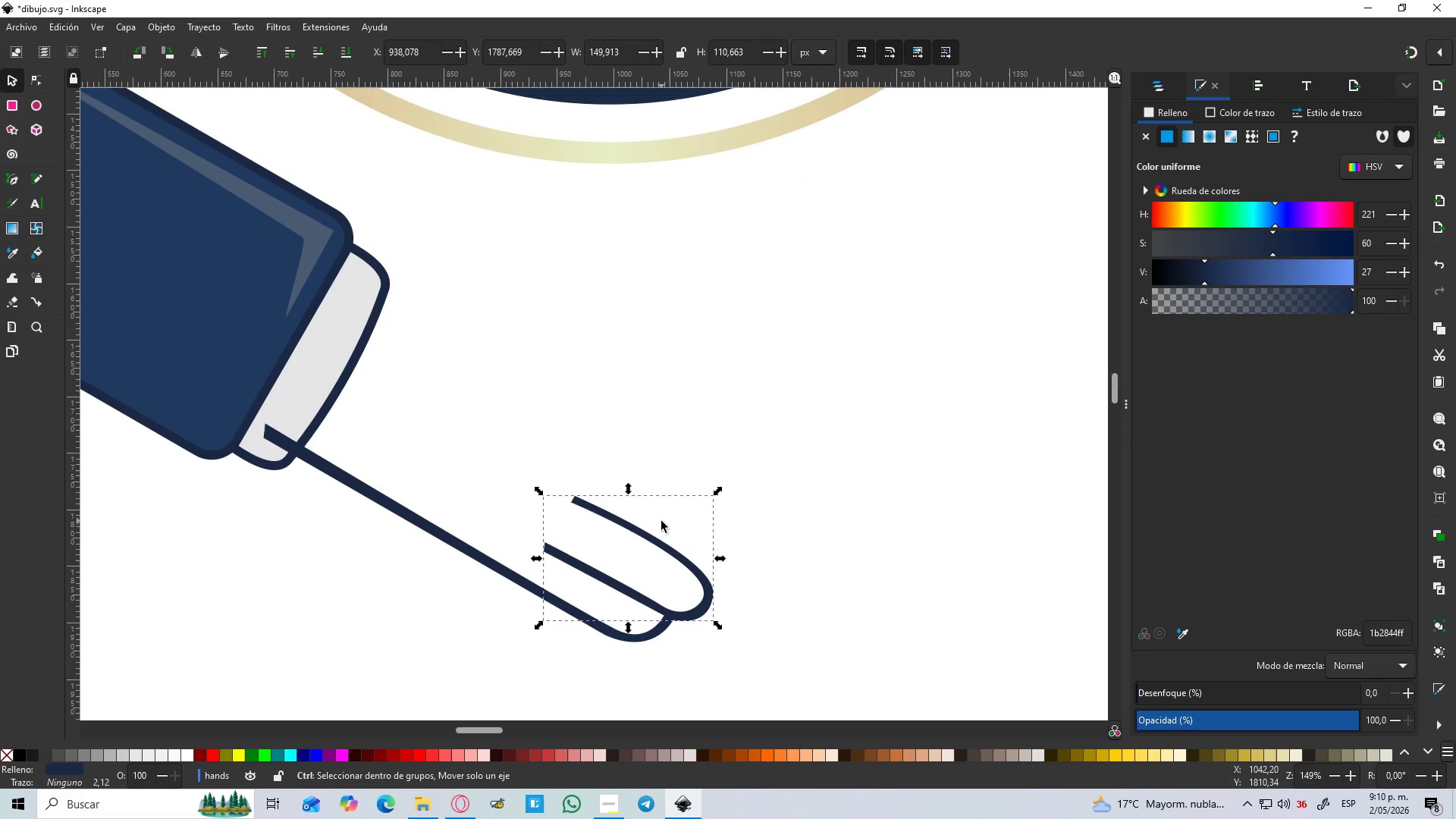 
key(Control+ControlLeft)
 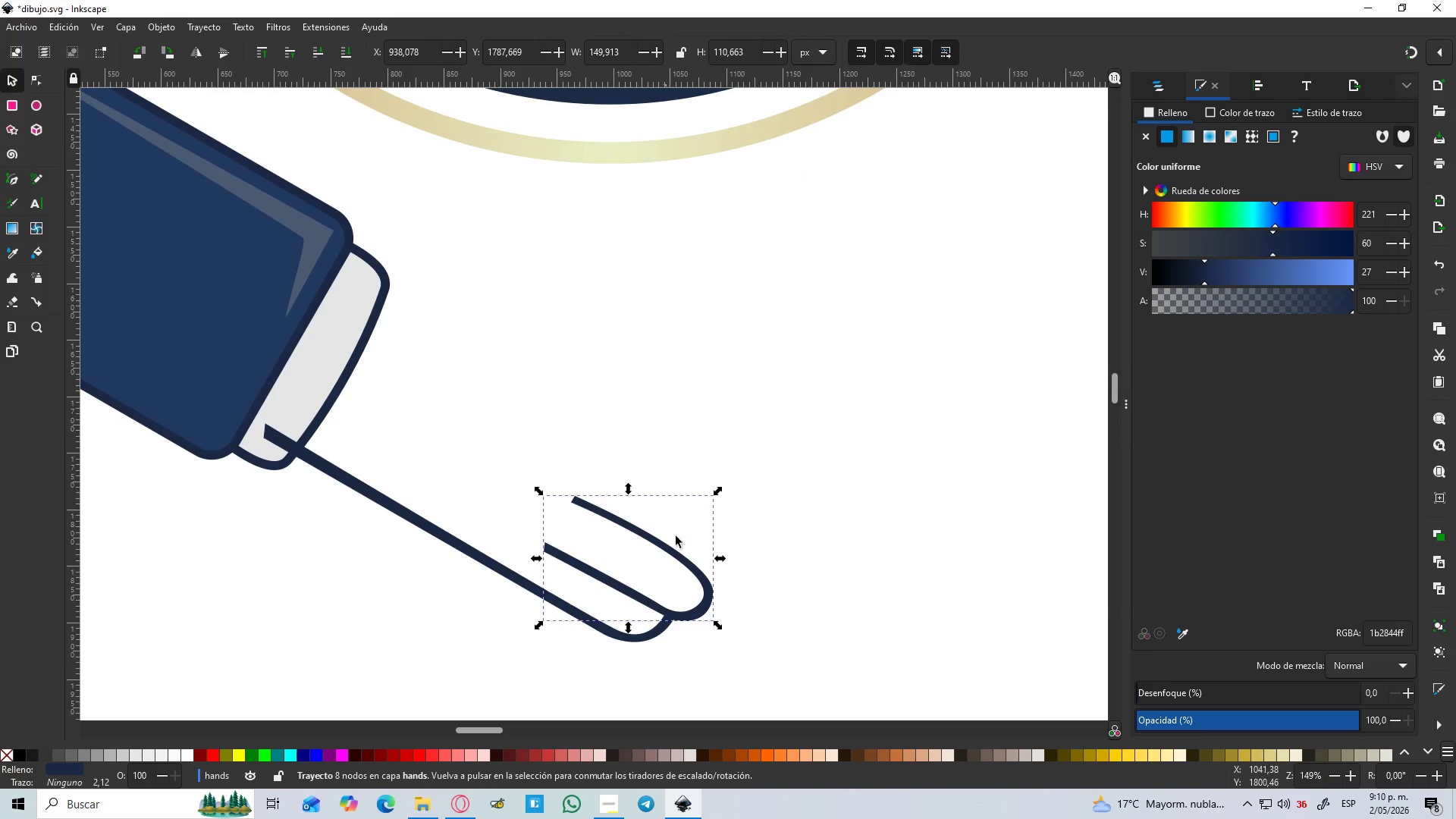 
scroll: coordinate [661, 521], scroll_direction: up, amount: 1.0
 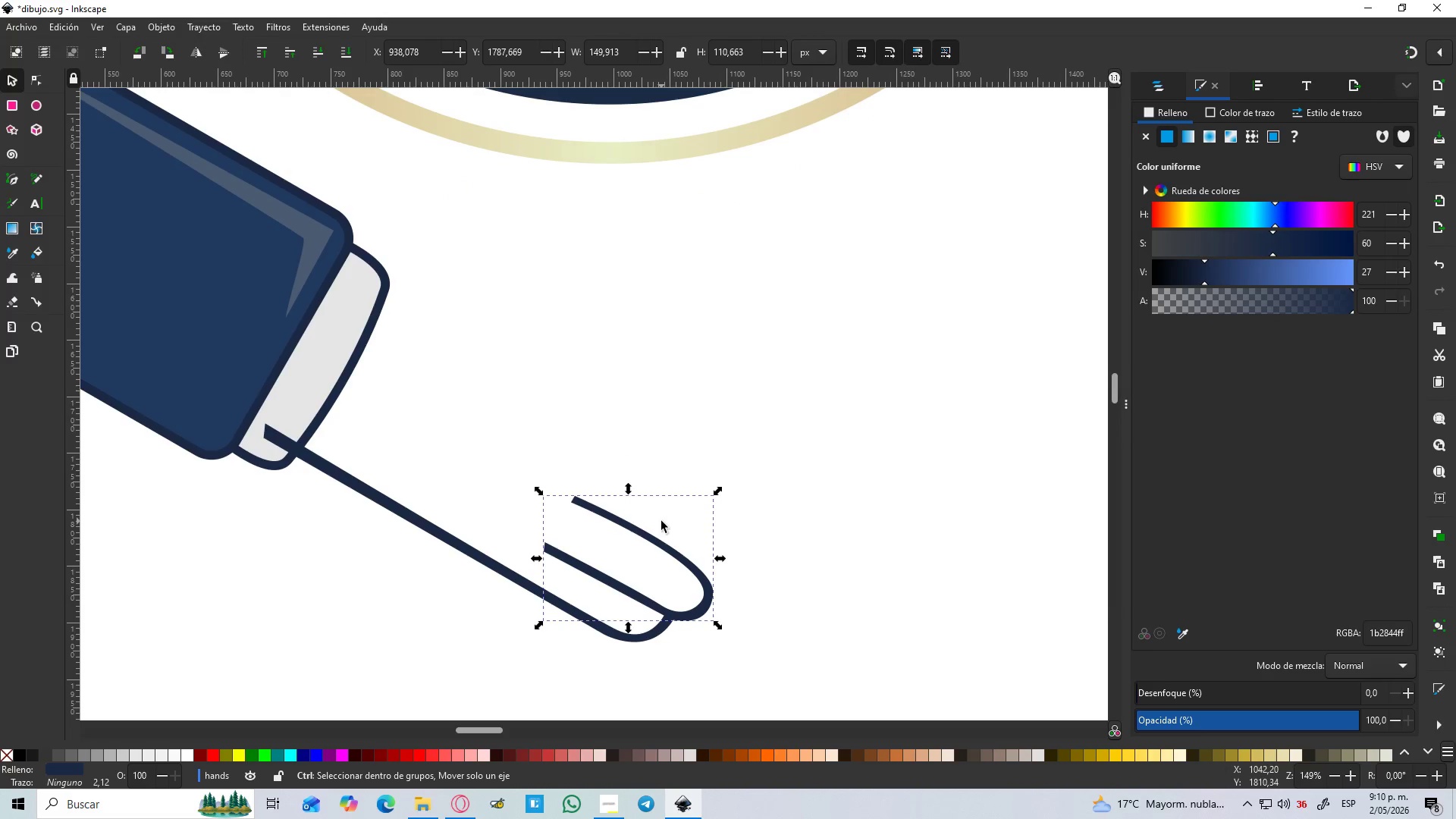 
key(B)
 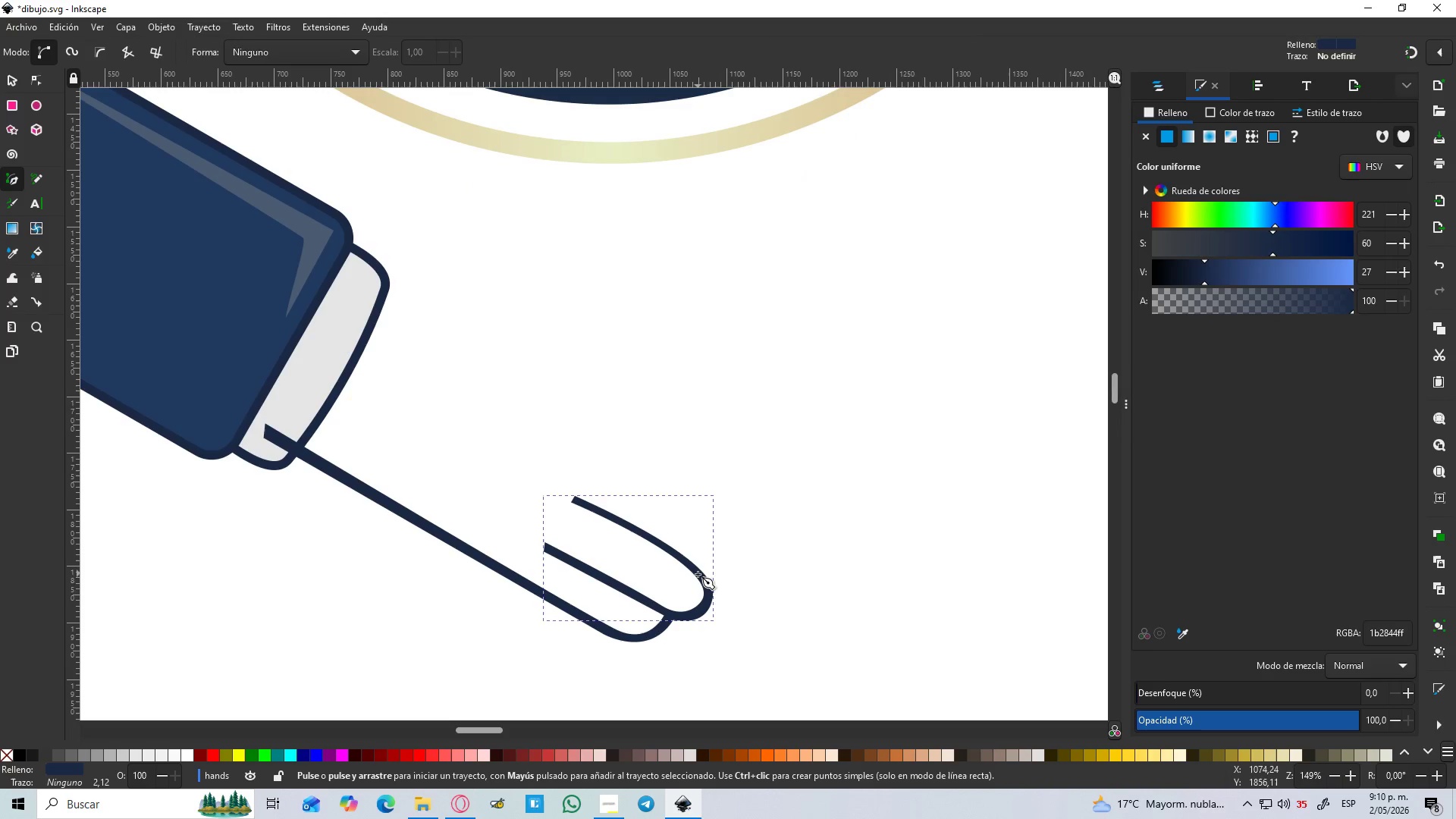 
hold_key(key=ControlLeft, duration=0.58)
scroll: coordinate [699, 573], scroll_direction: up, amount: 1.0
 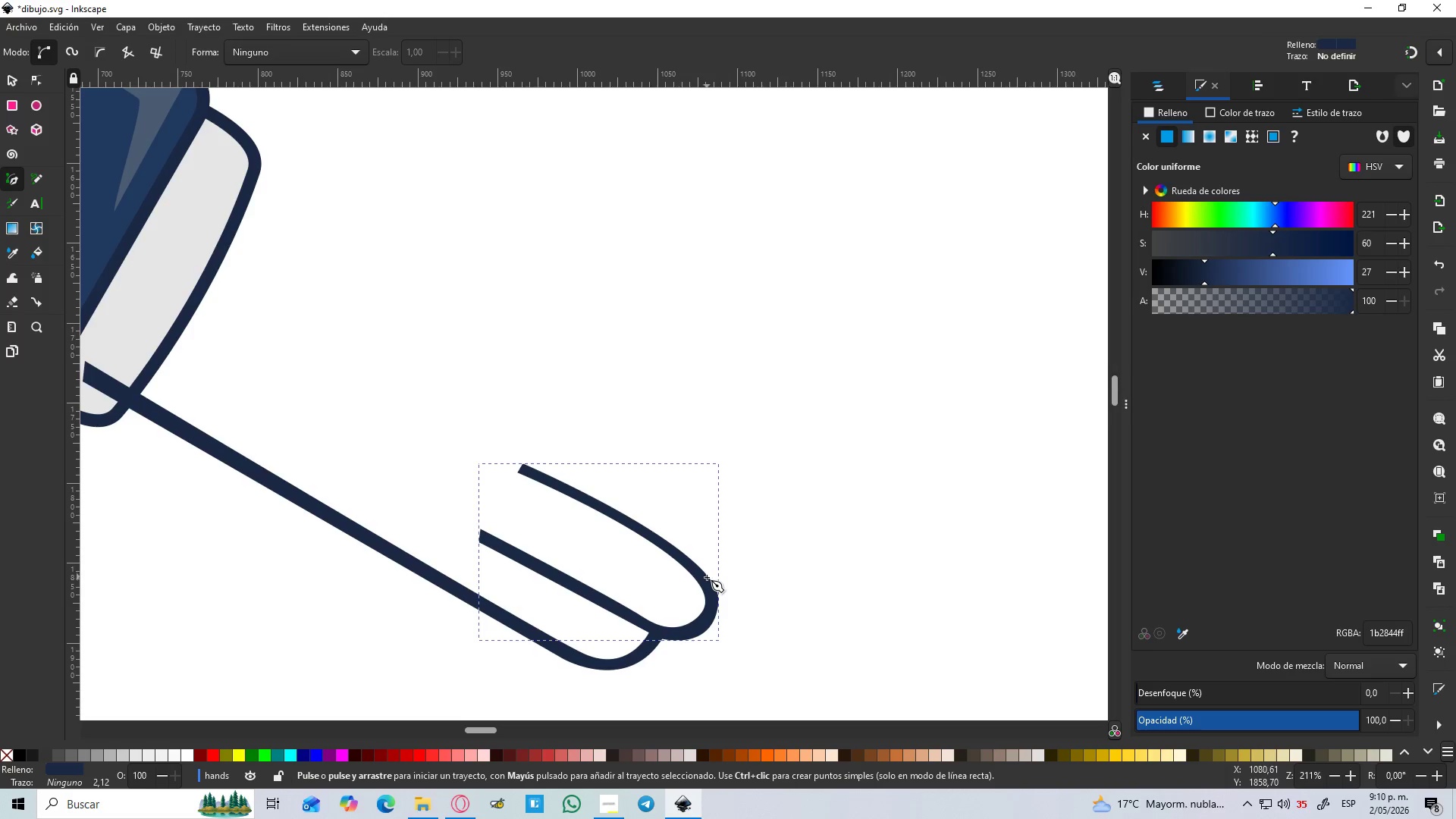 
left_click_drag(start_coordinate=[767, 525], to_coordinate=[771, 483])
 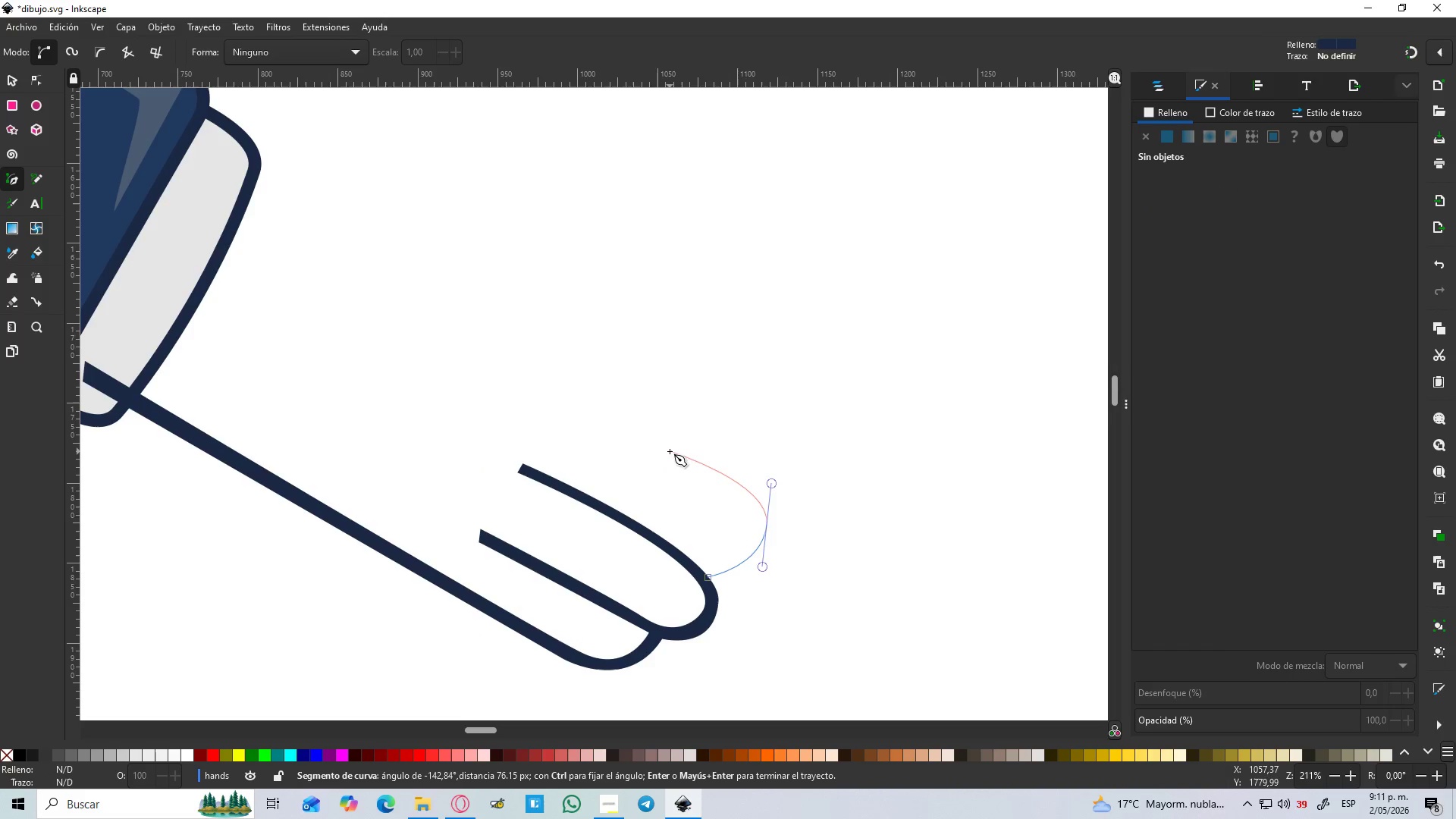 
key(Shift+L)
 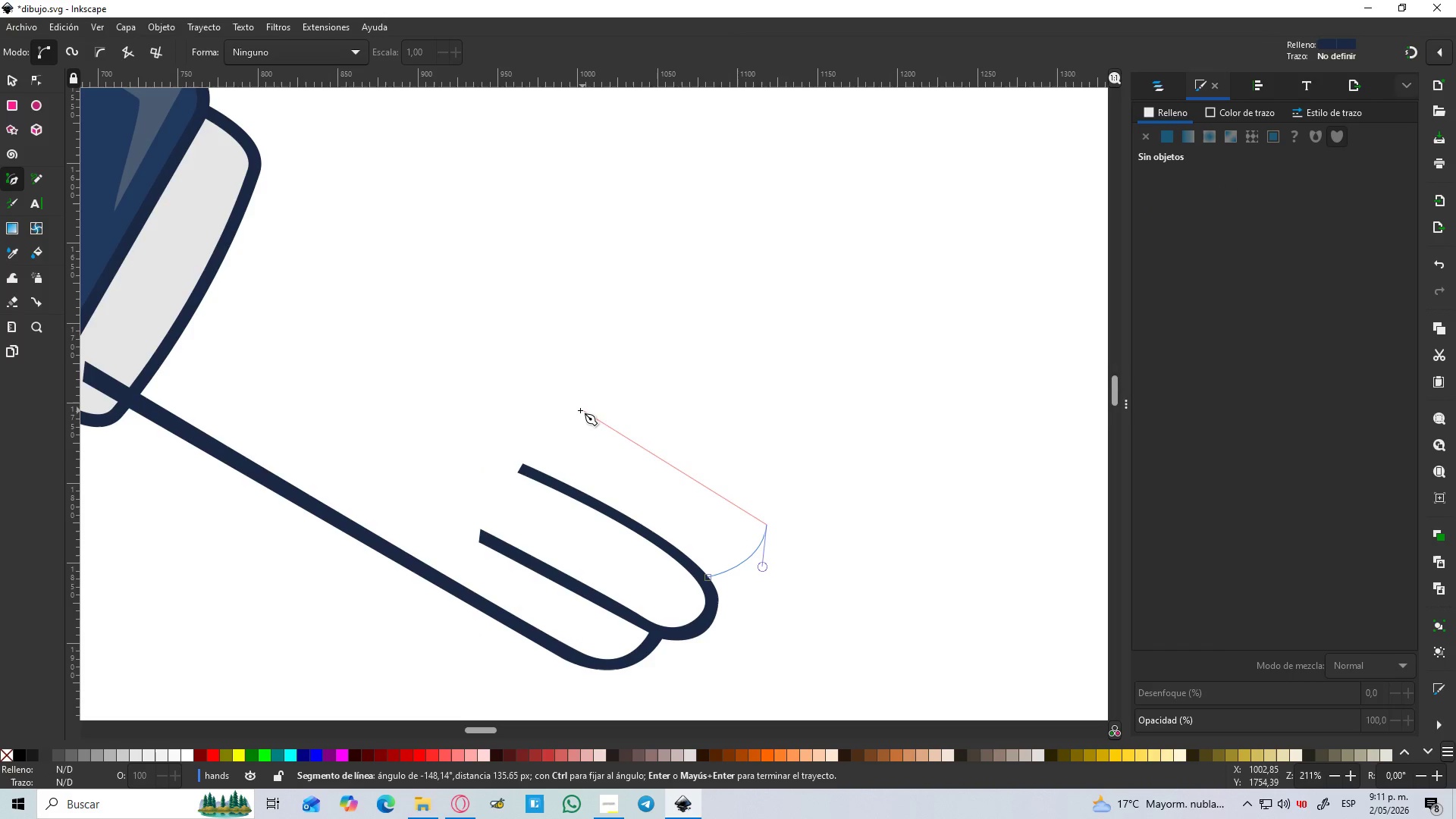 
key(Control+Z)
 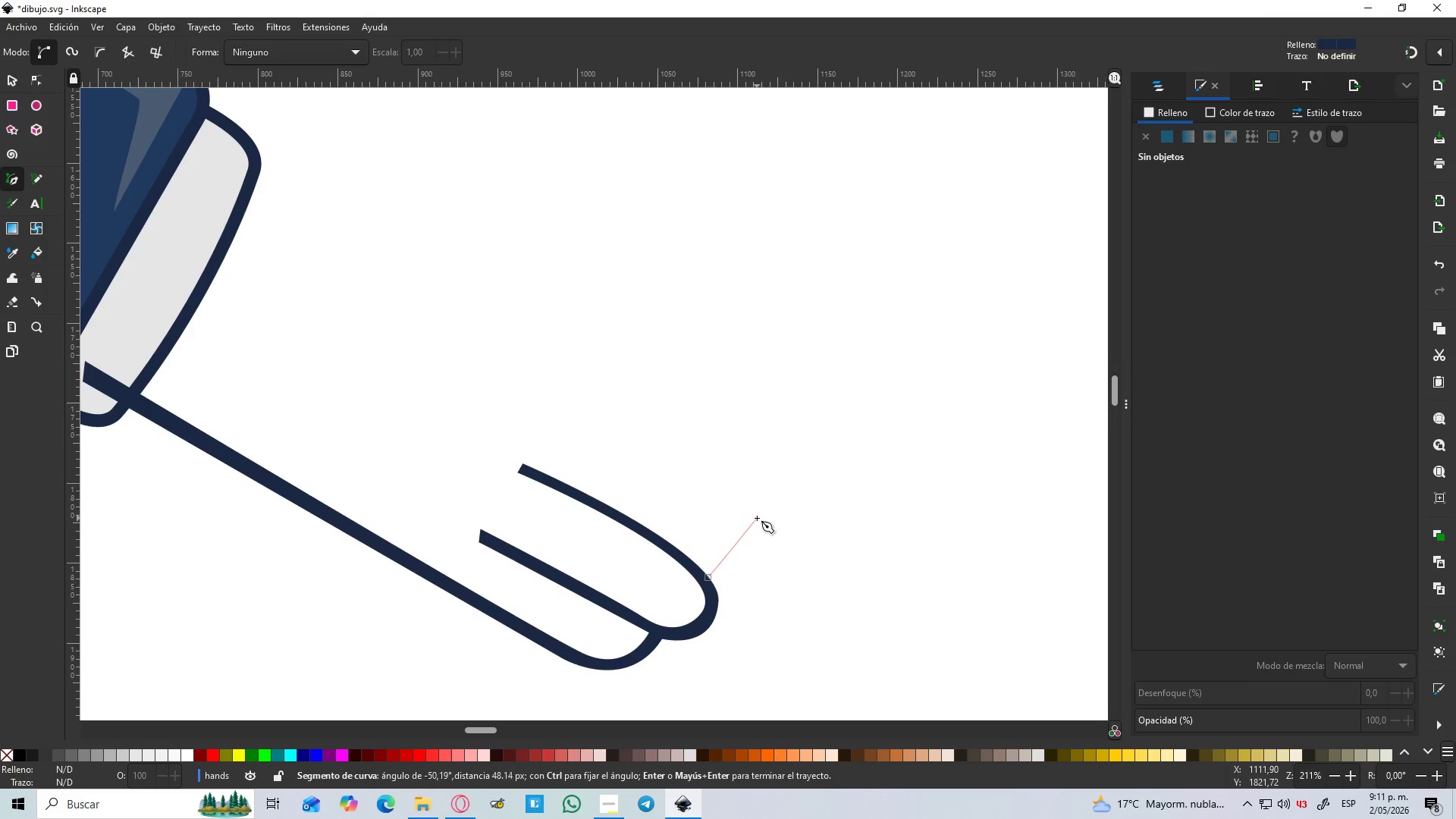 
left_click_drag(start_coordinate=[758, 522], to_coordinate=[747, 472])
 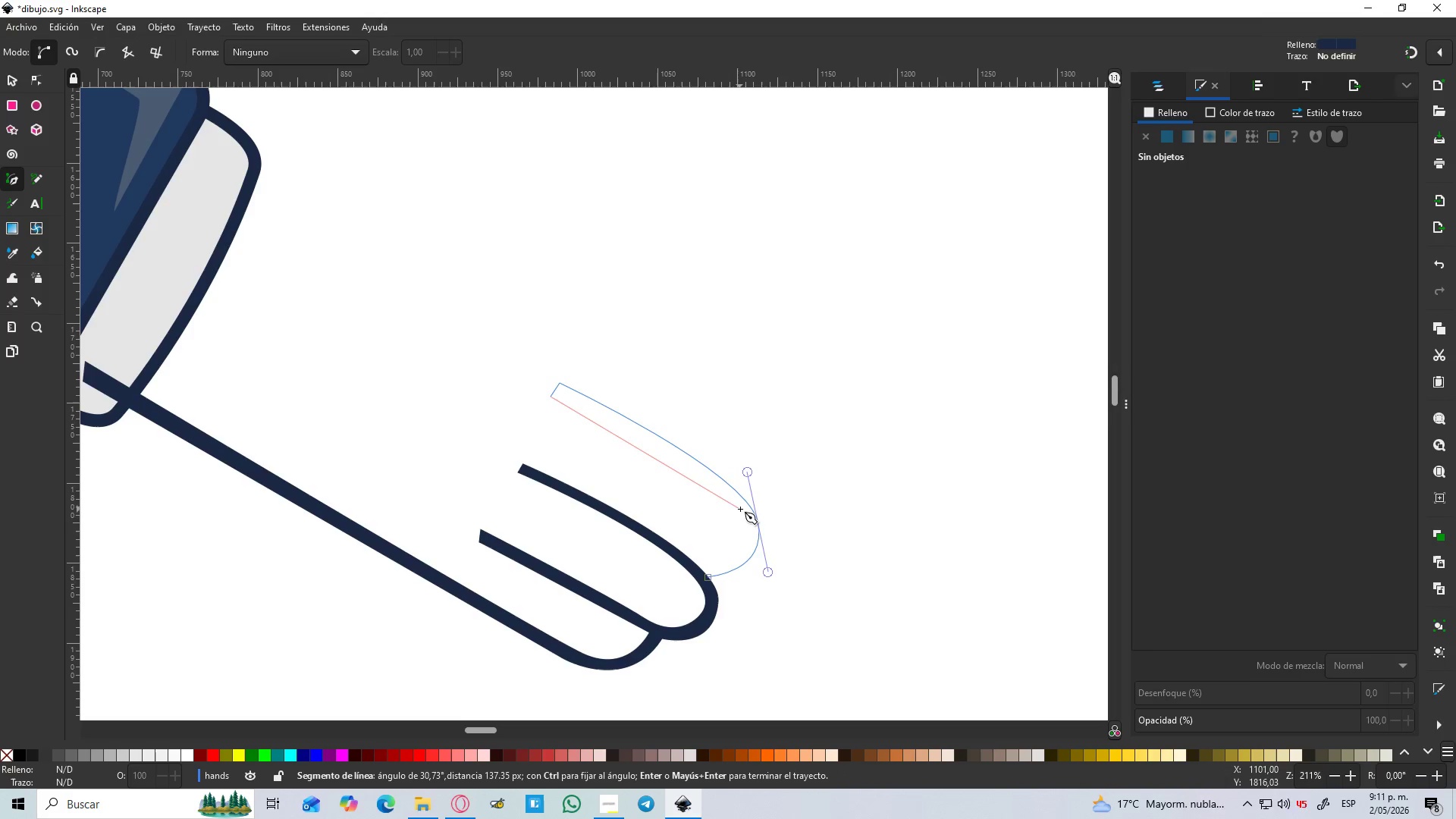 
wait(5.94)
 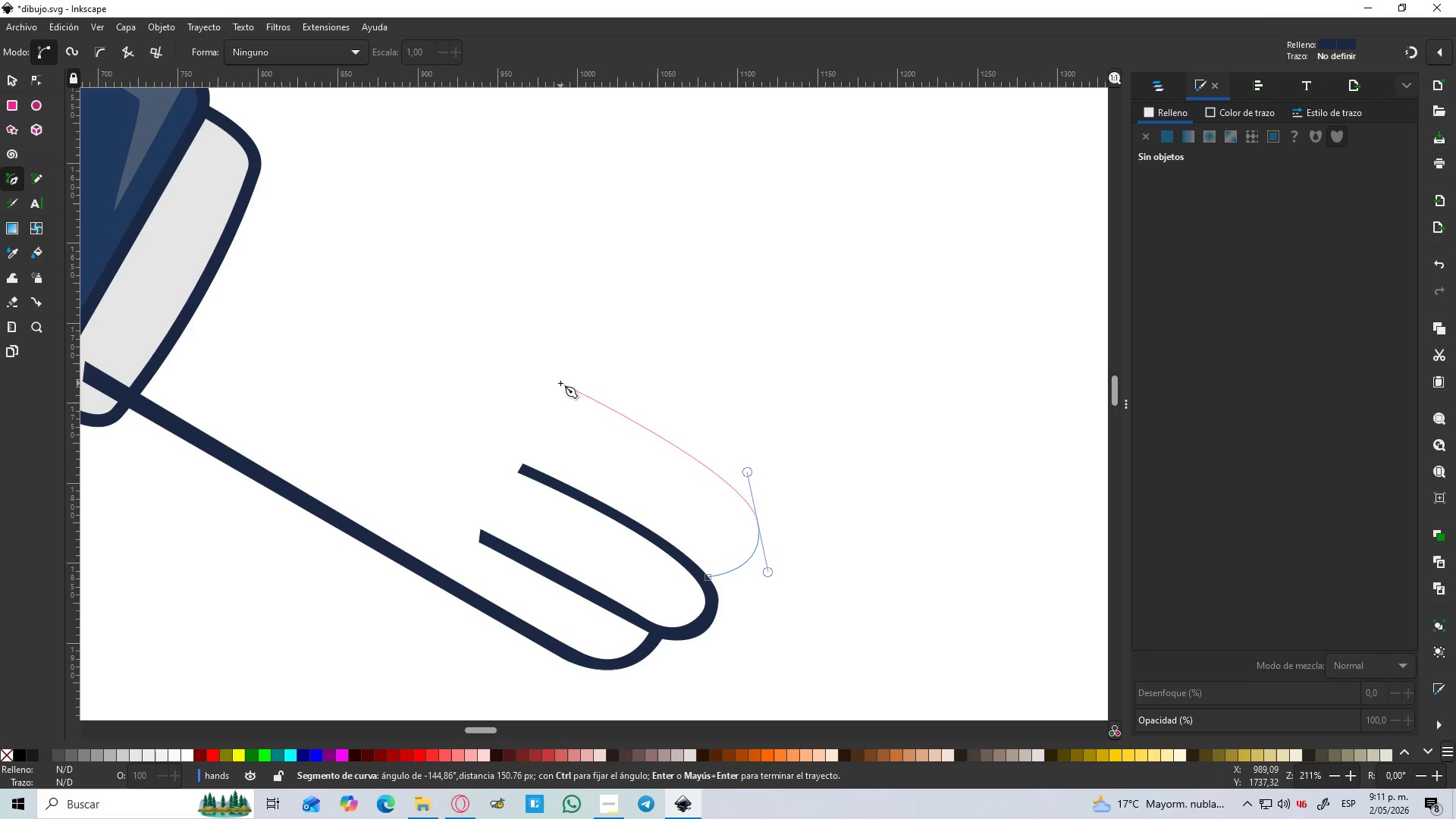 
left_click_drag(start_coordinate=[745, 543], to_coordinate=[727, 604])
 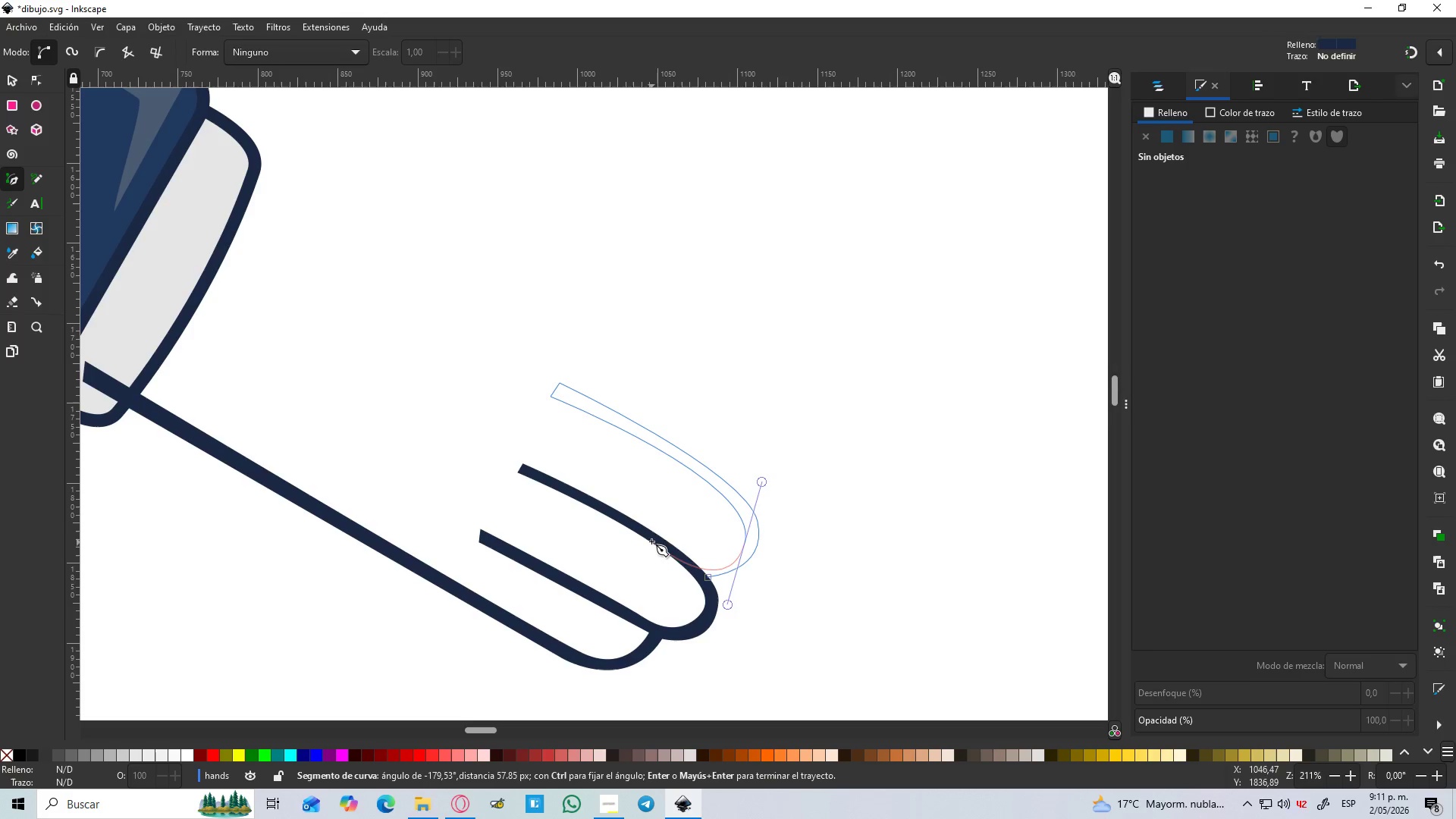 
hold_key(key=ControlLeft, duration=0.45)
 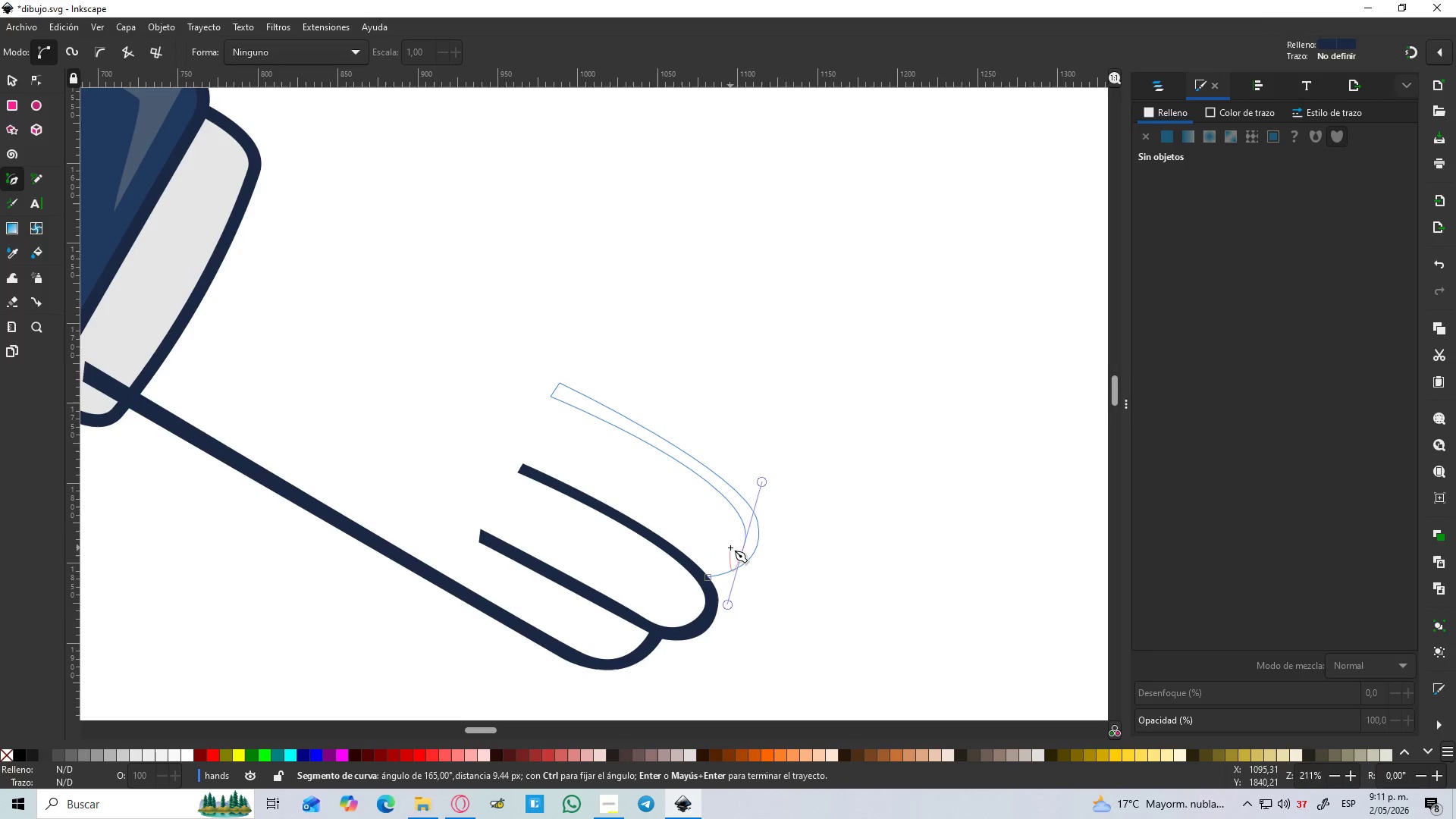 
key(Shift+L)
 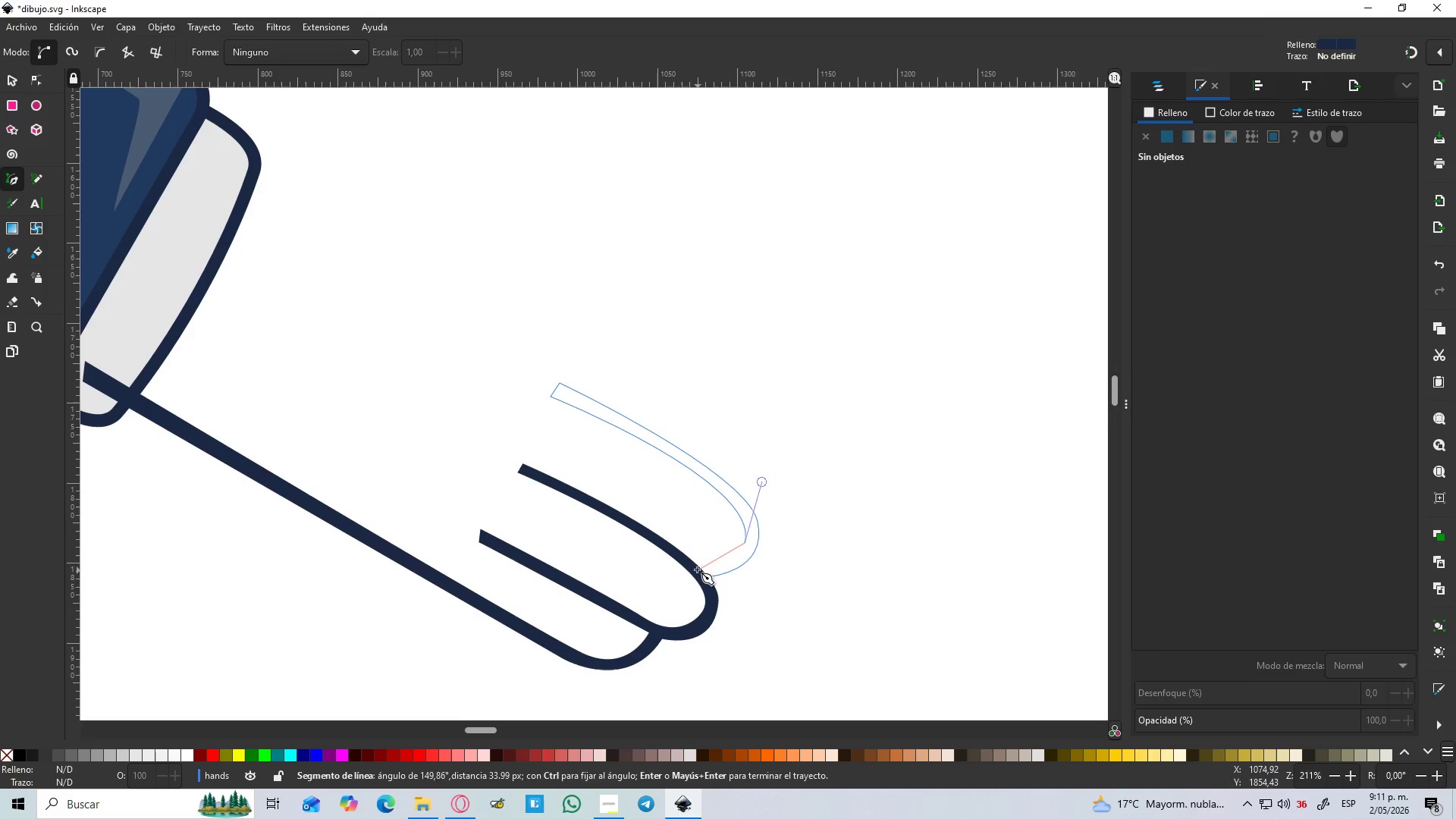 
left_click_drag(start_coordinate=[691, 566], to_coordinate=[644, 561])
 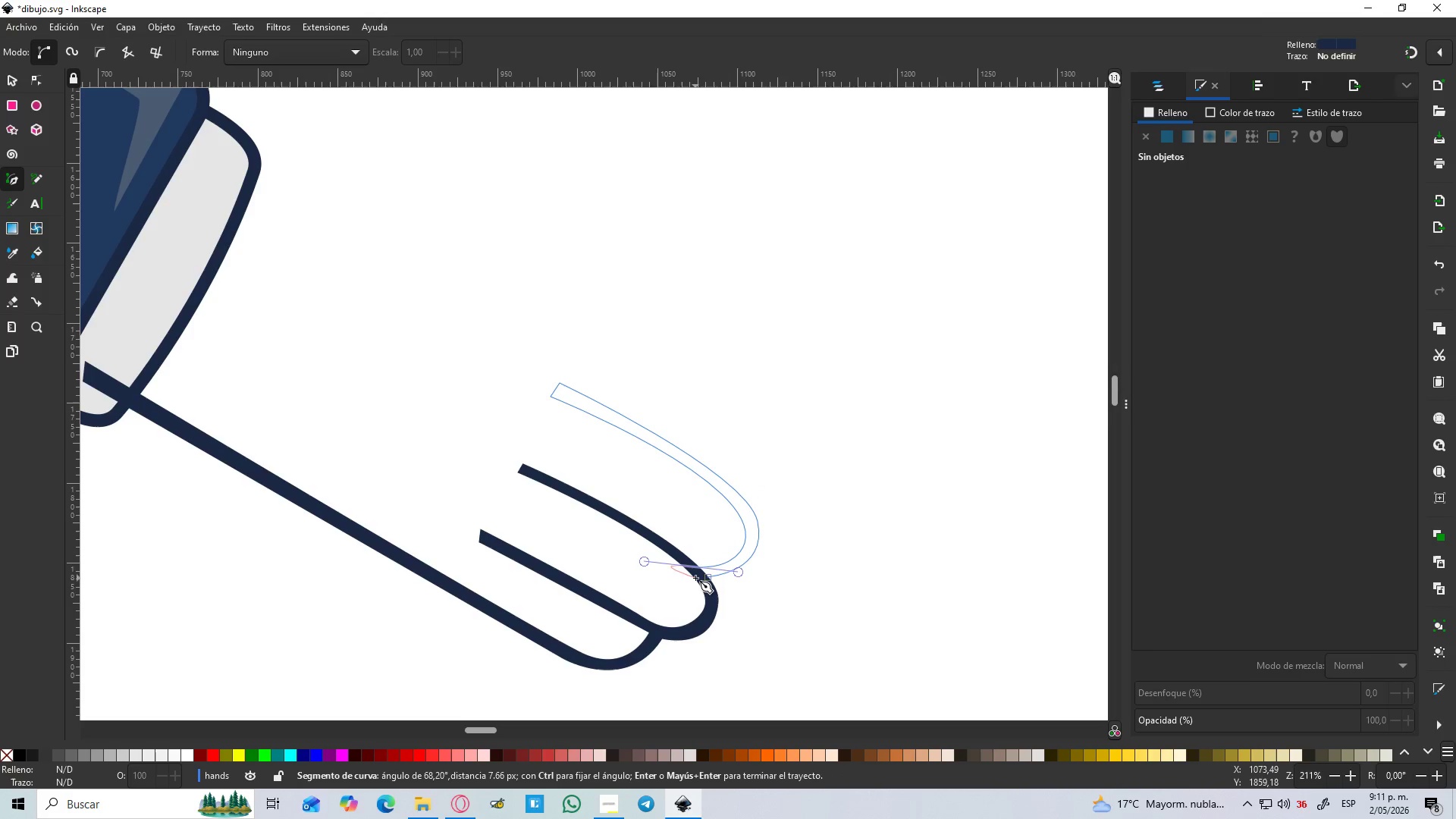 
key(Shift+L)
 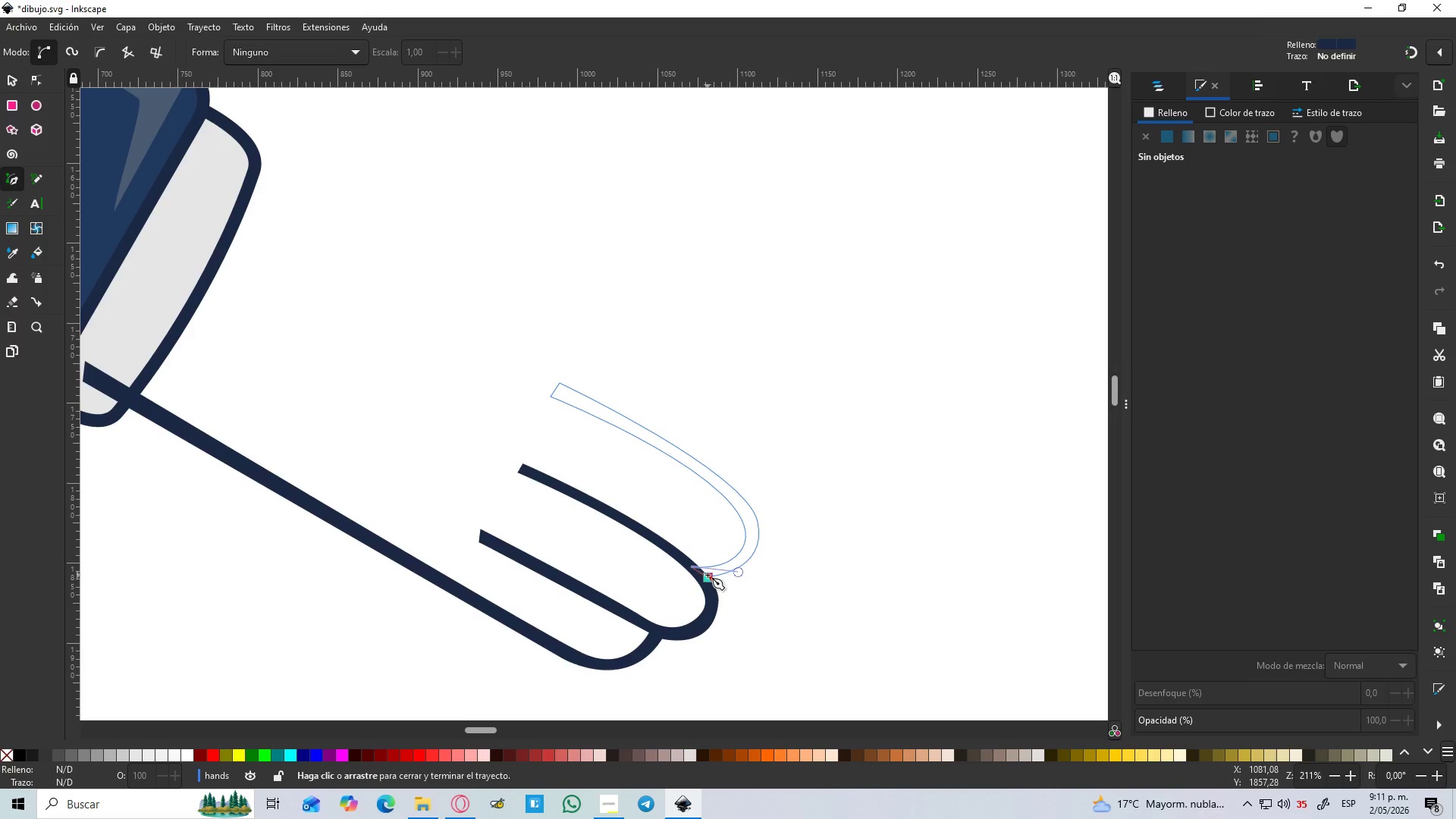 
left_click([709, 575])
 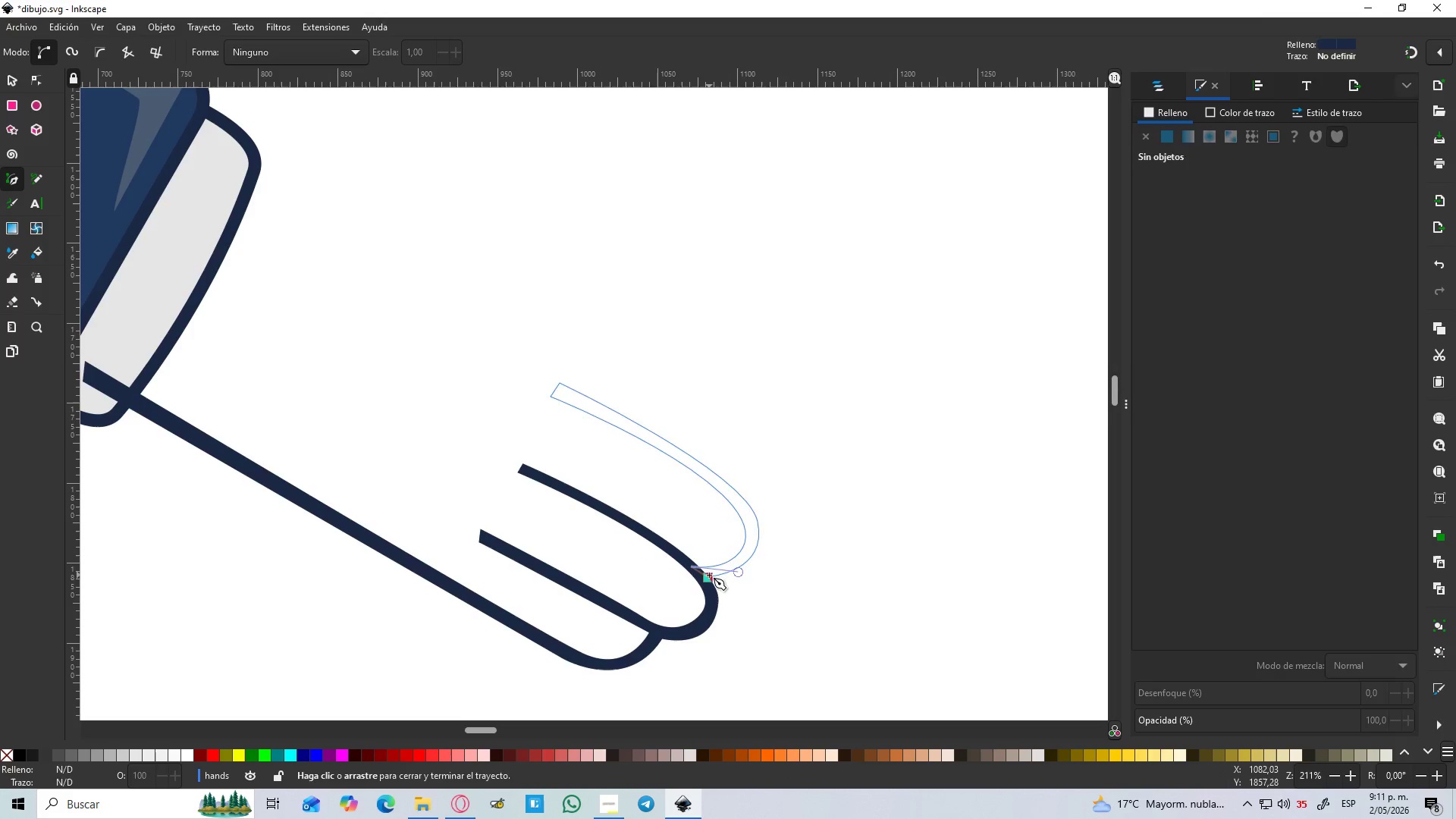 
hold_key(key=ControlLeft, duration=1.5)
scroll: coordinate [709, 575], scroll_direction: down, amount: 4.0
 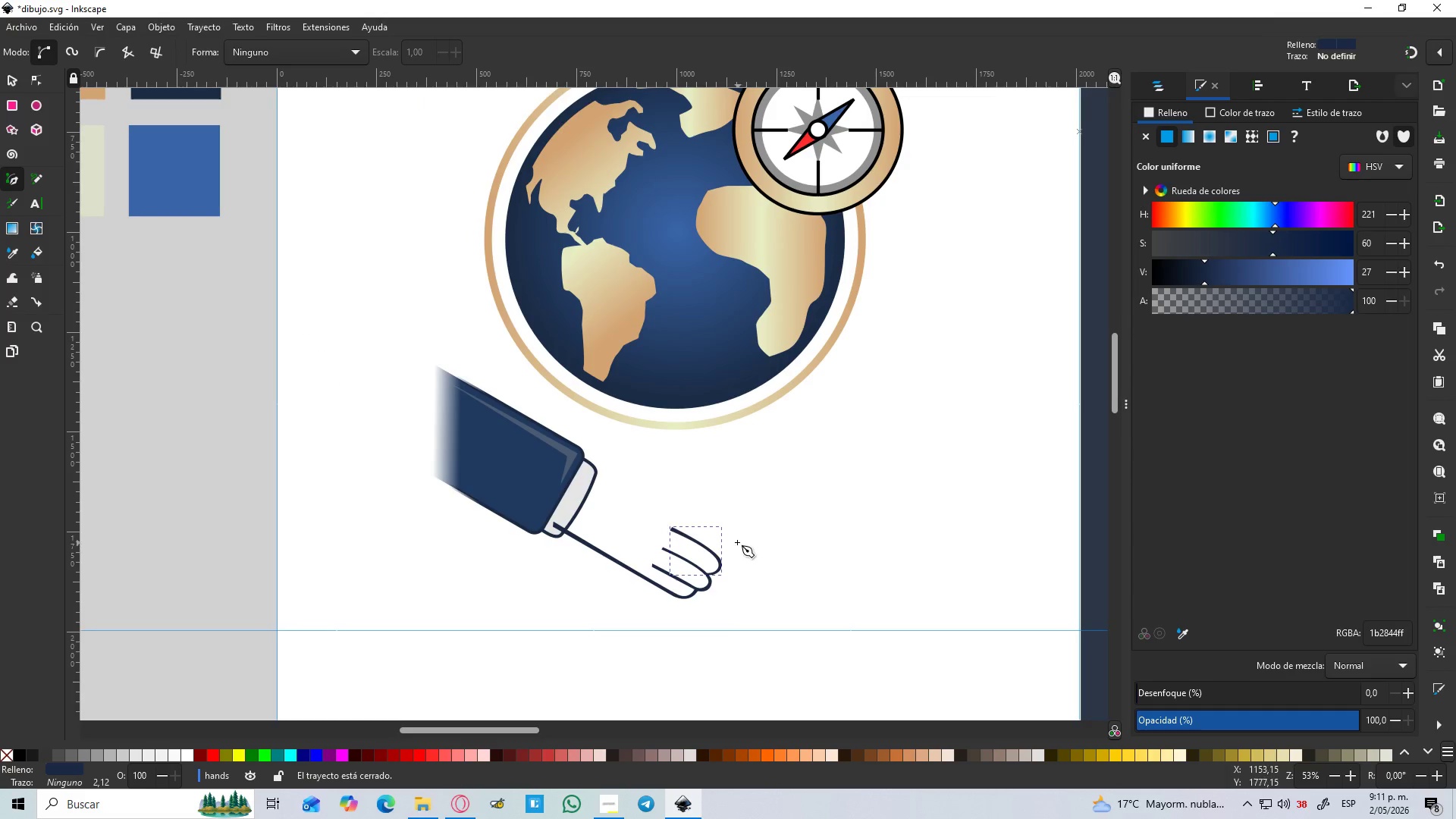 
key(Control+ControlLeft)
 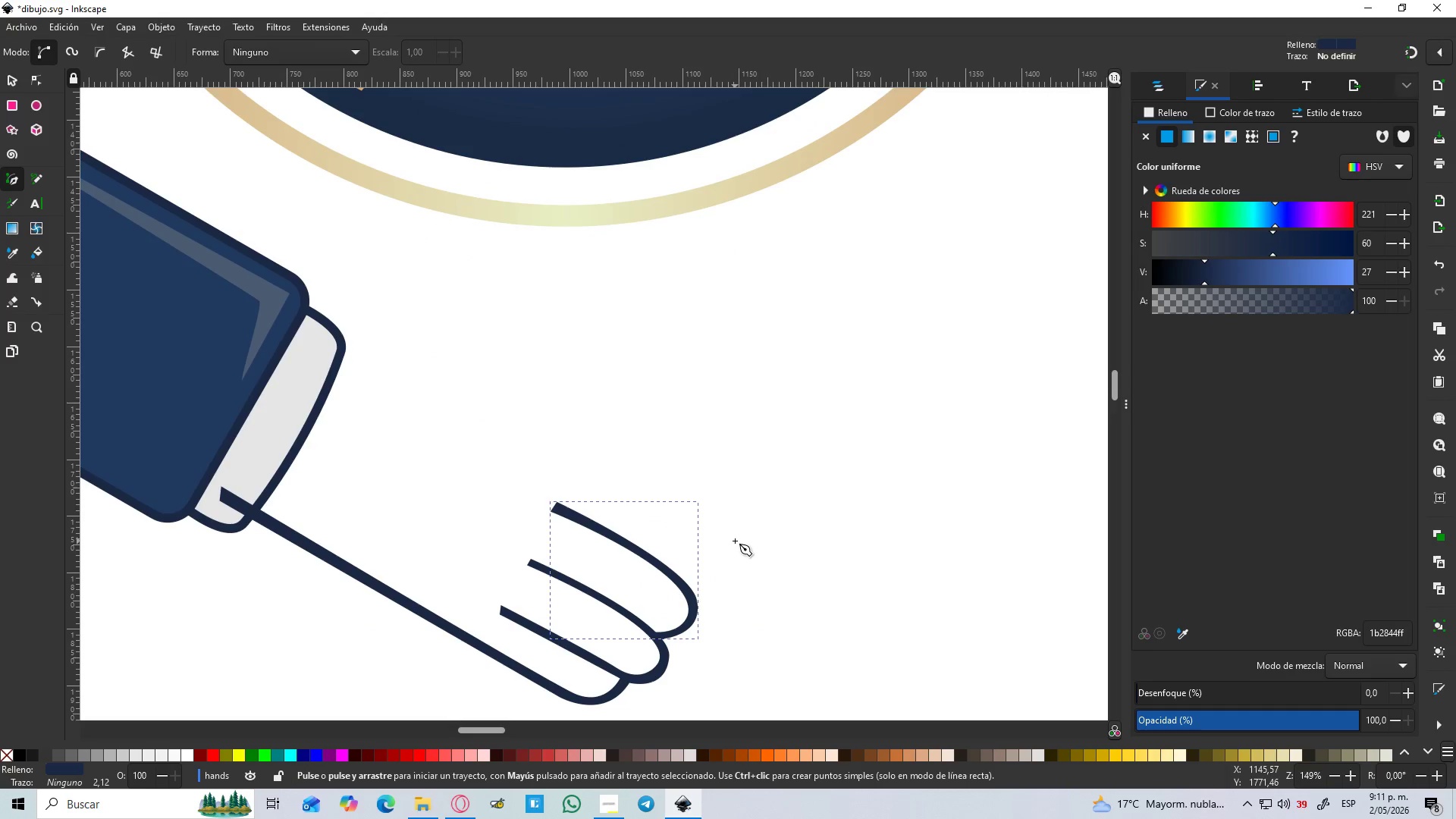 
key(Control+ControlLeft)
 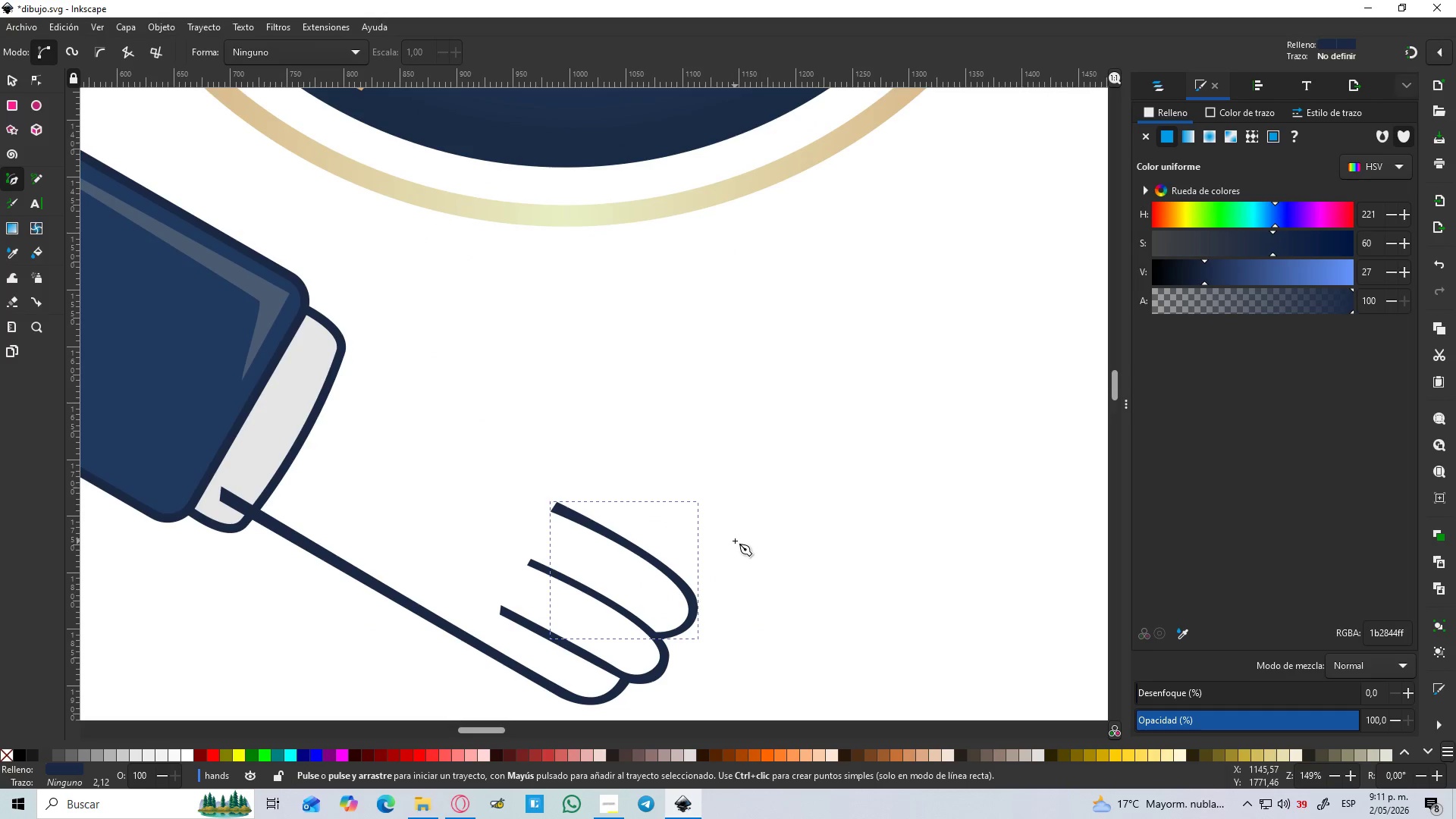 
key(Control+ControlLeft)
 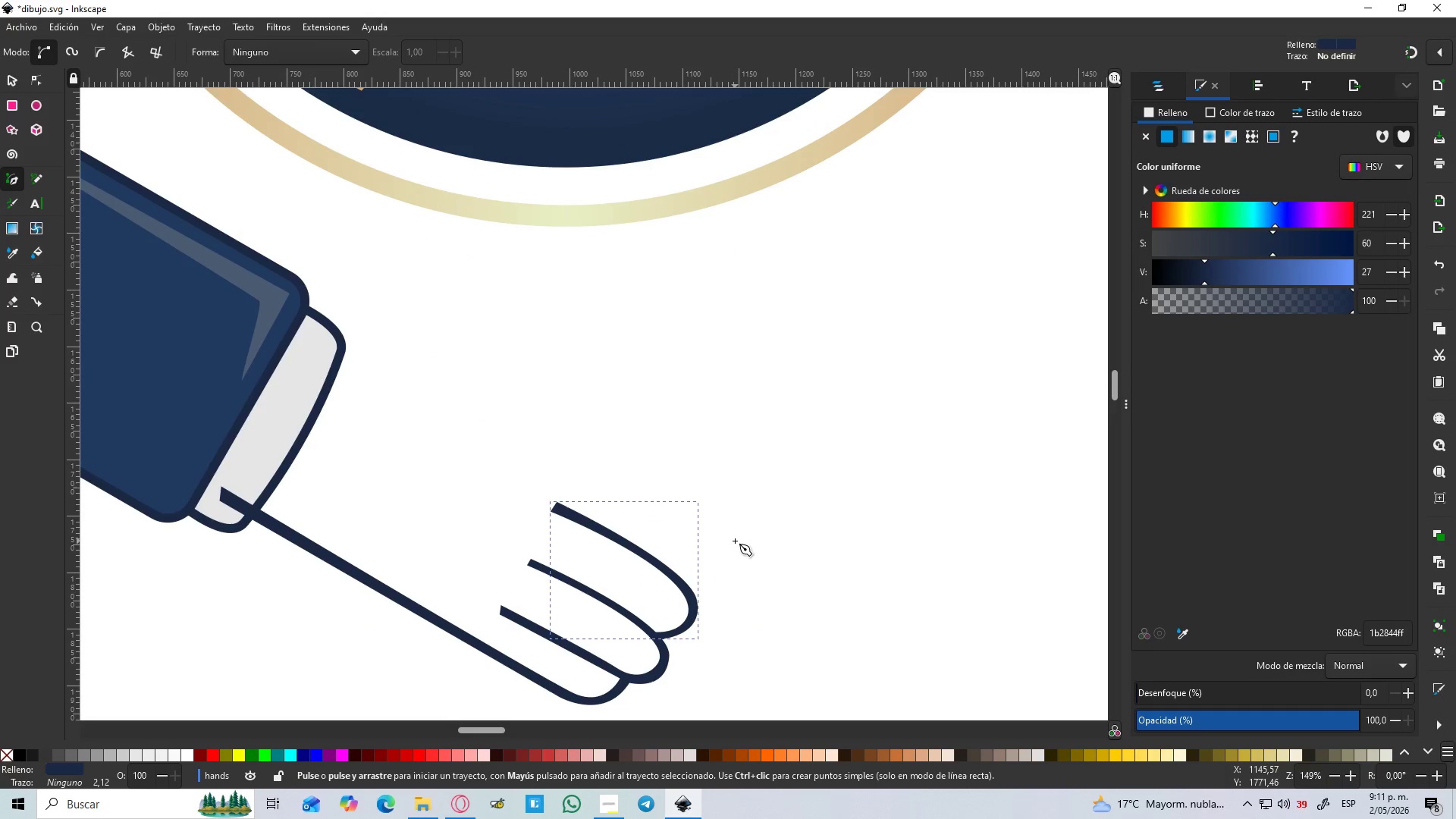 
key(Control+ControlLeft)
 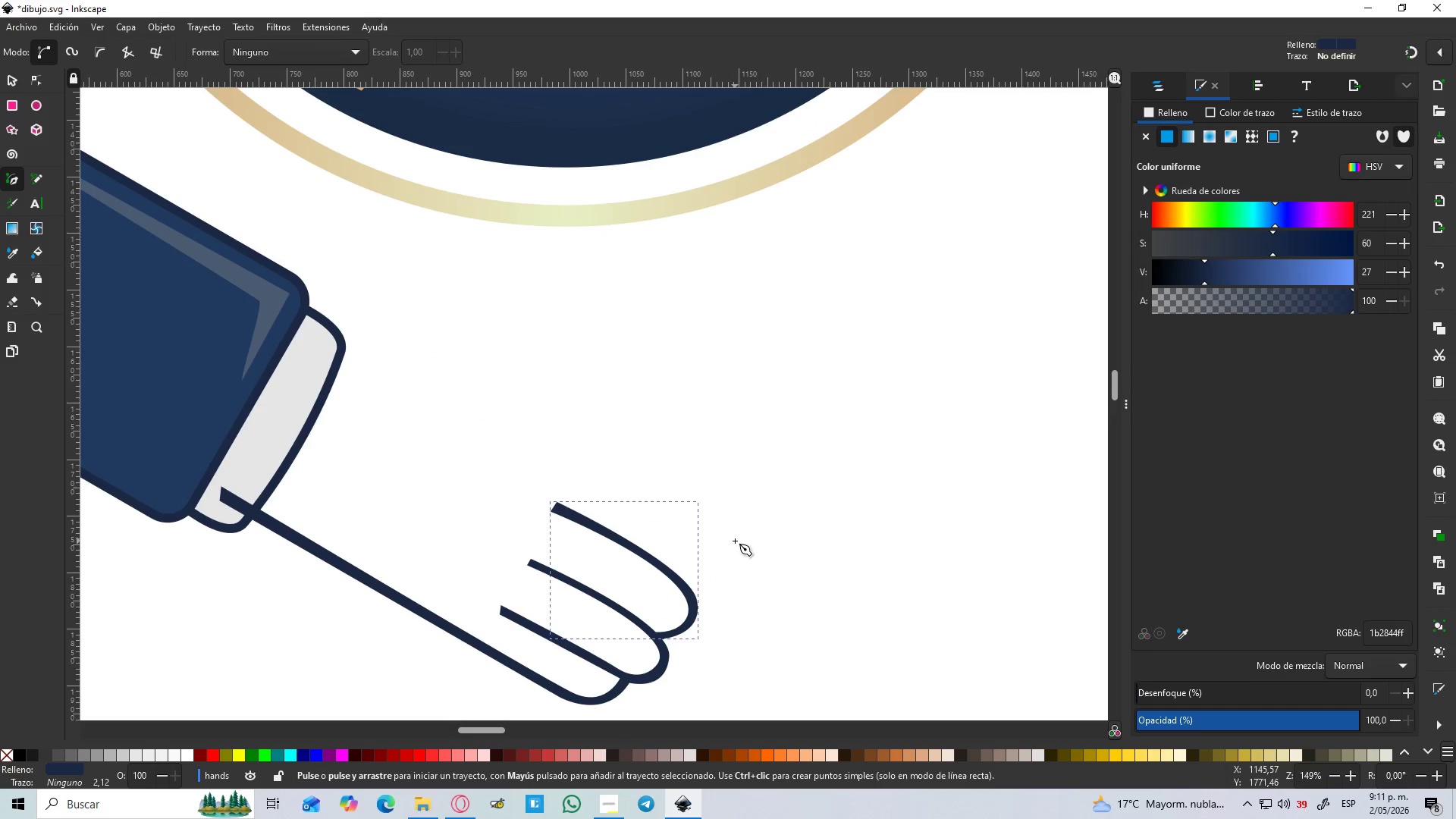 
key(Control+ControlLeft)
 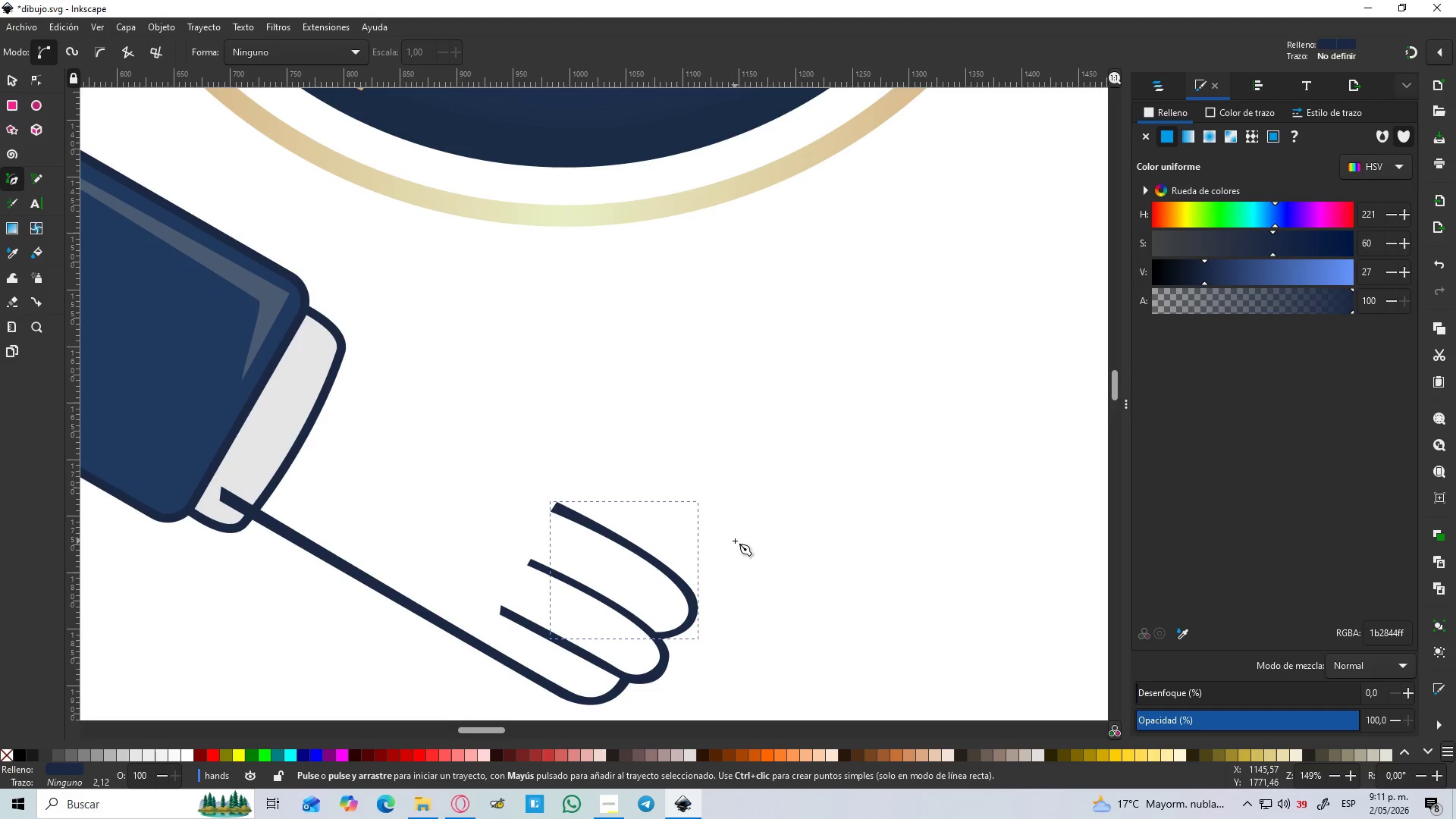 
key(Control+ControlLeft)
 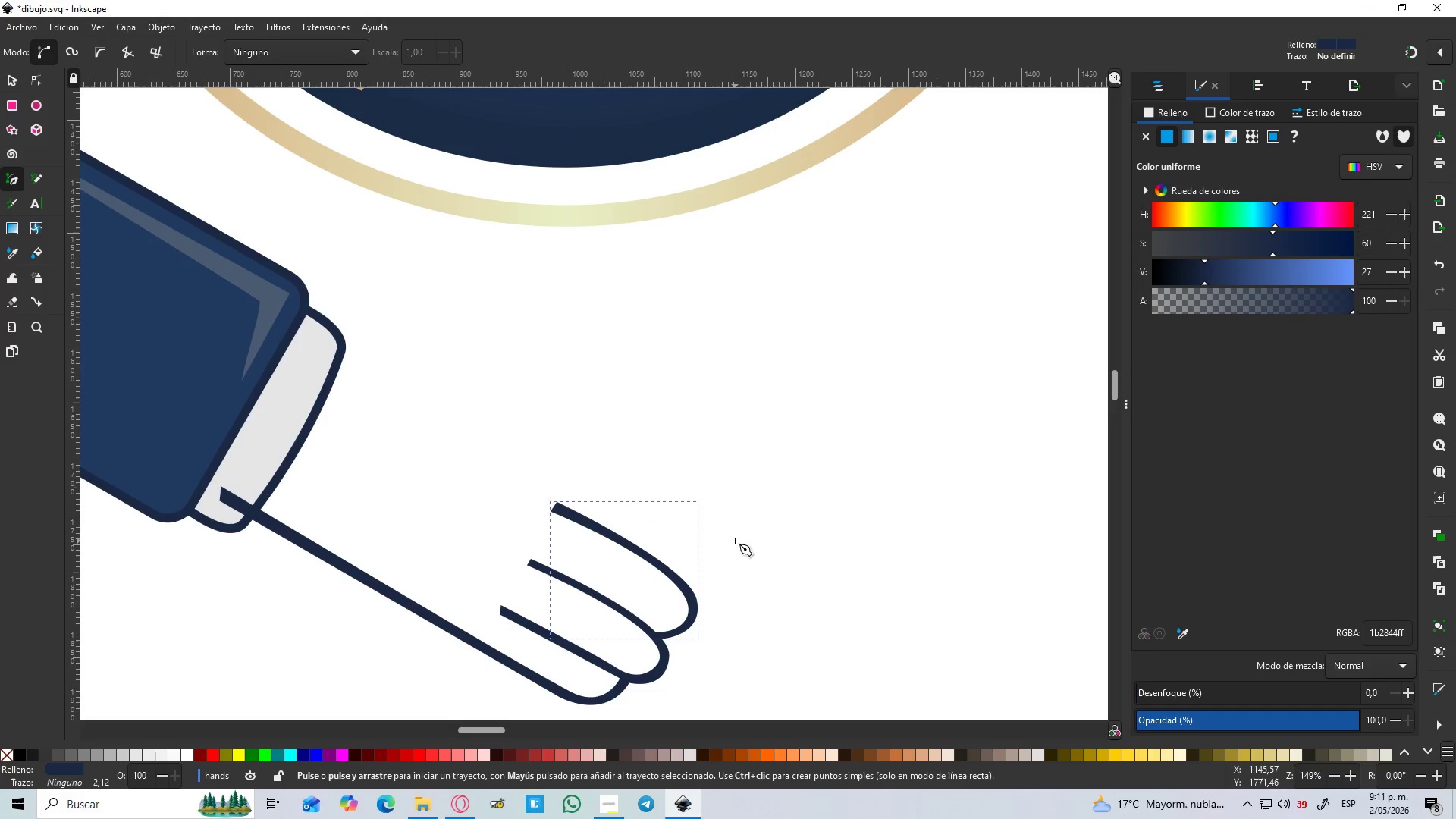 
key(Control+ControlLeft)
 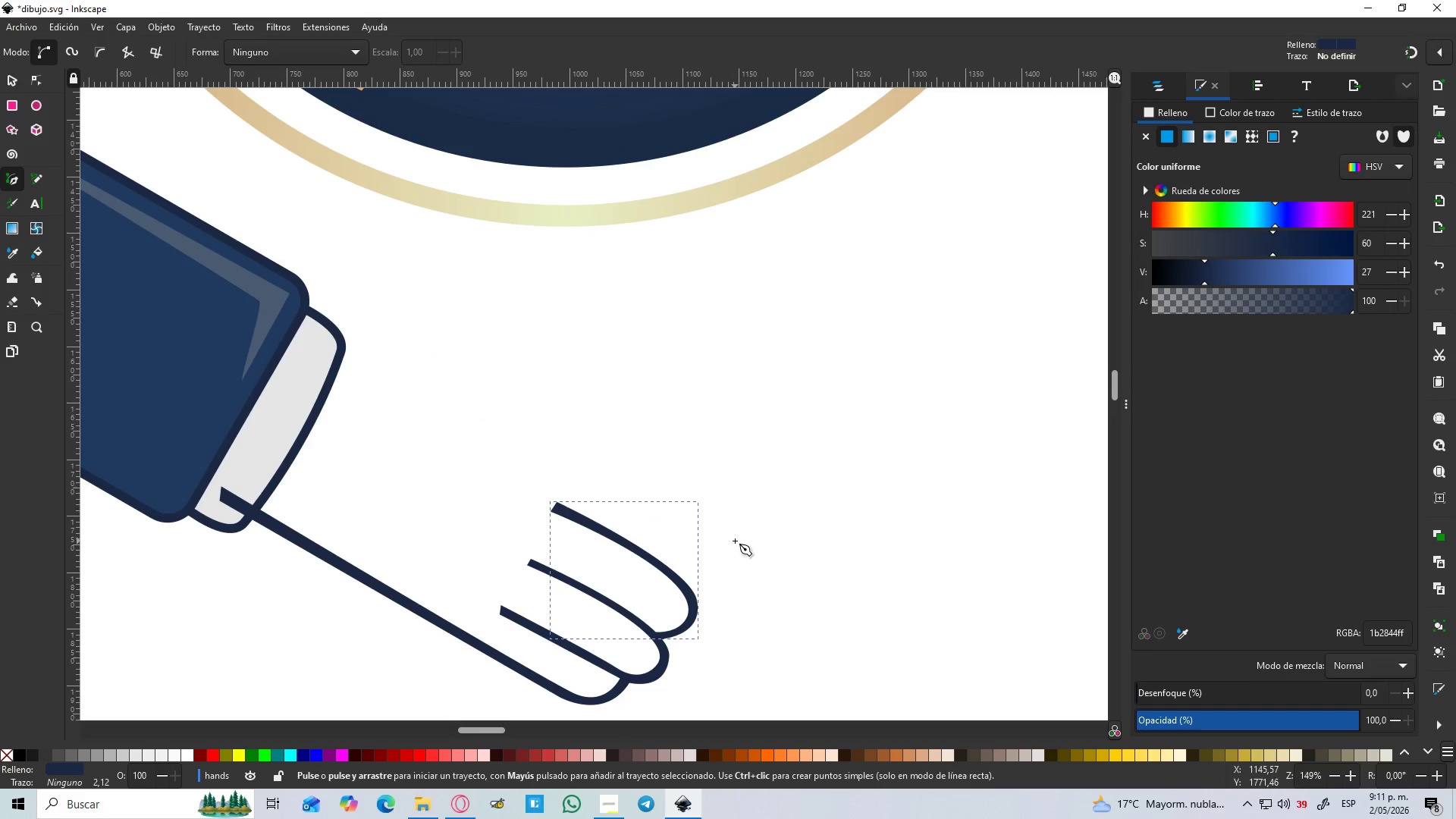 
scroll: coordinate [735, 541], scroll_direction: up, amount: 3.0
 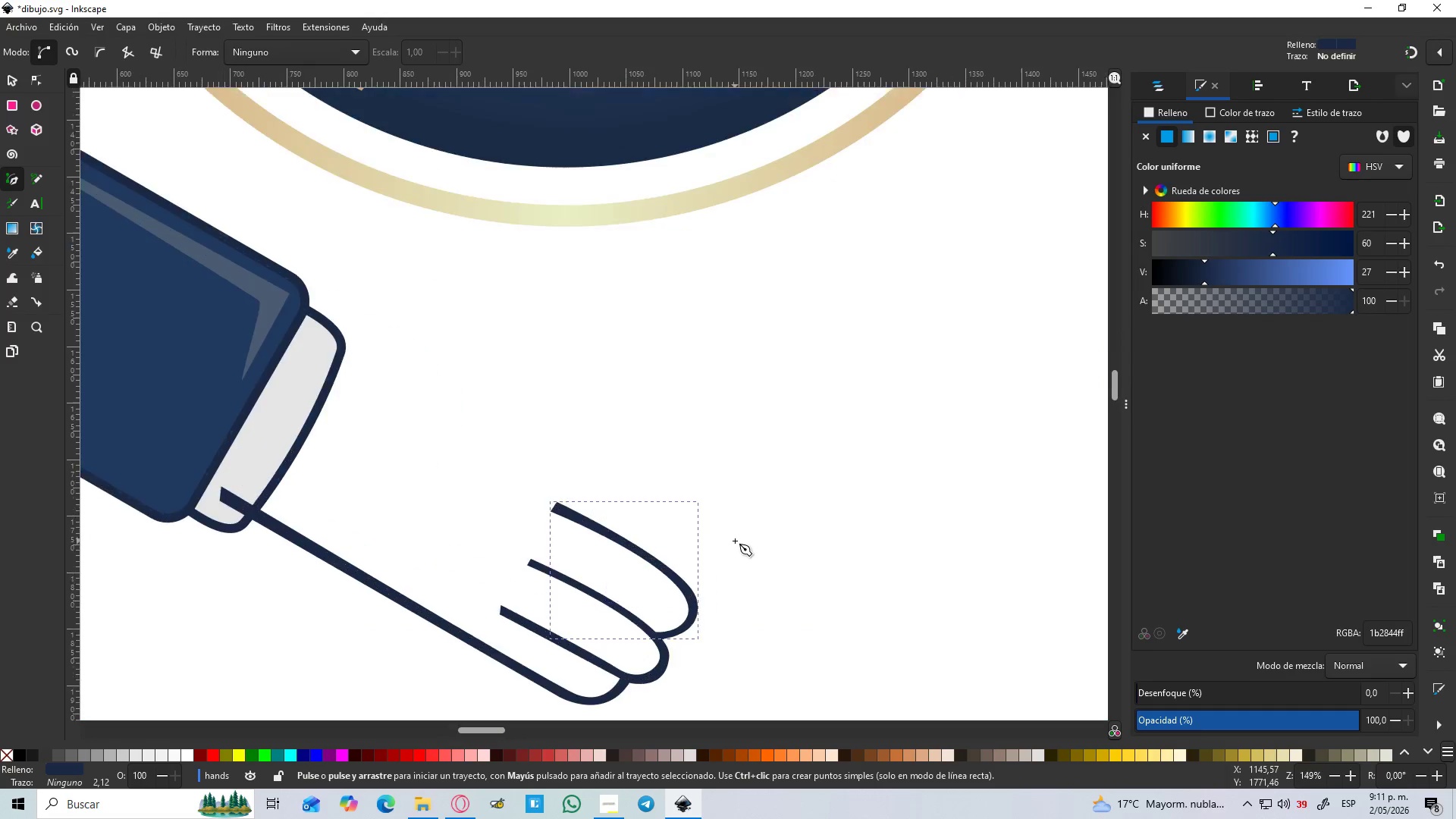 
key(Control+ControlLeft)
 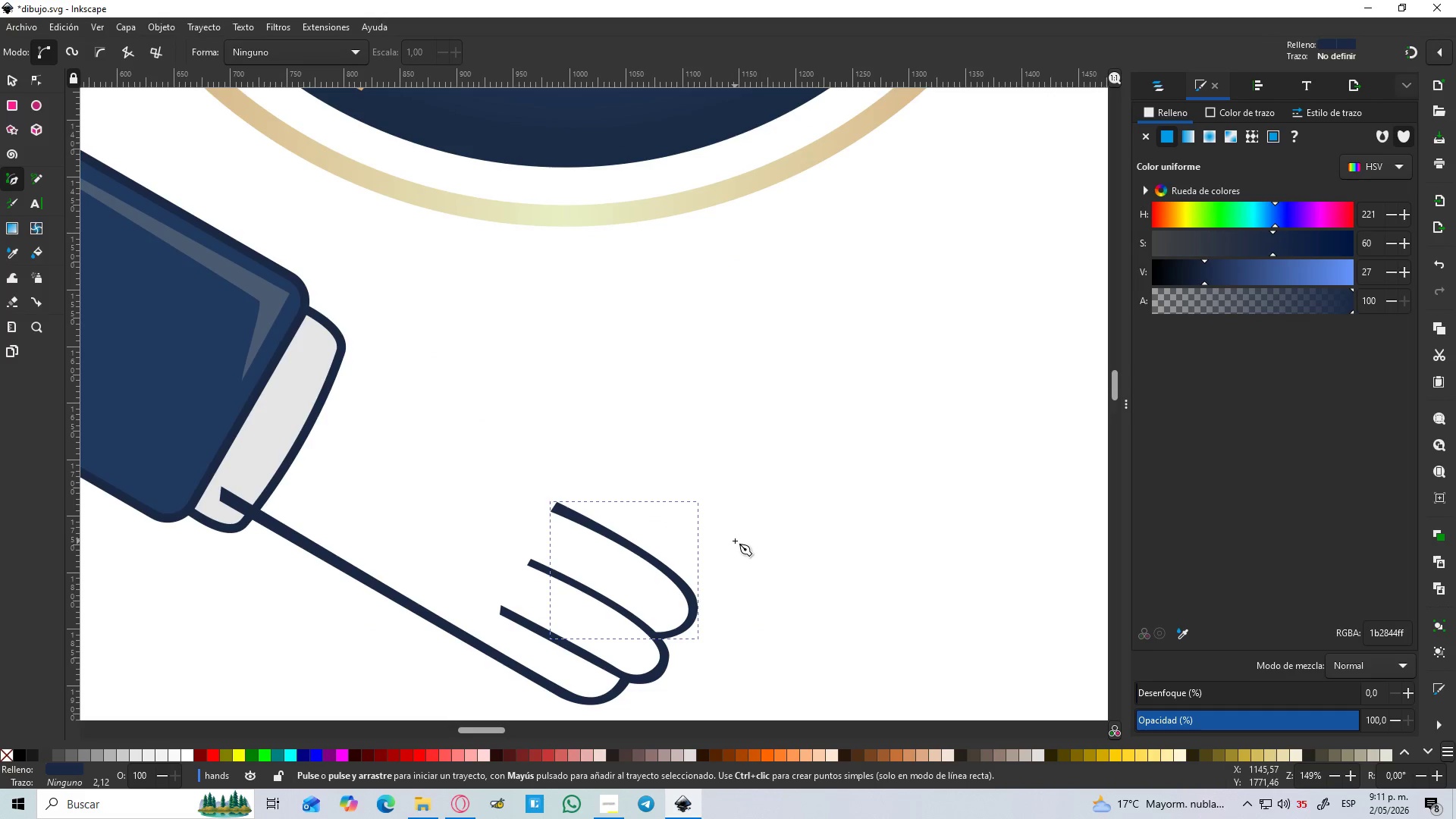 
wait(10.41)
 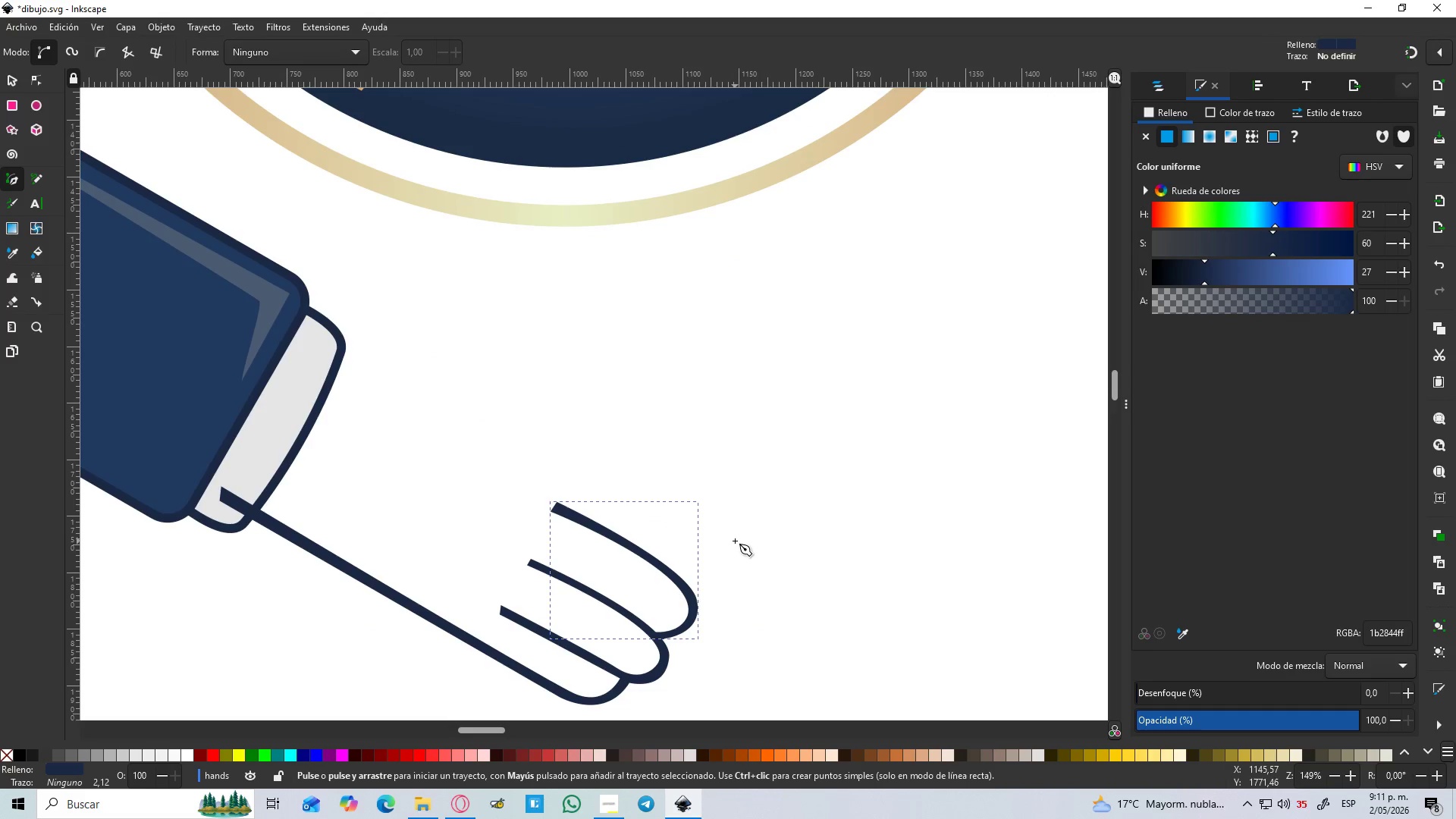 
hold_key(key=ControlLeft, duration=1.01)
scroll: coordinate [673, 569], scroll_direction: up, amount: 1.0
 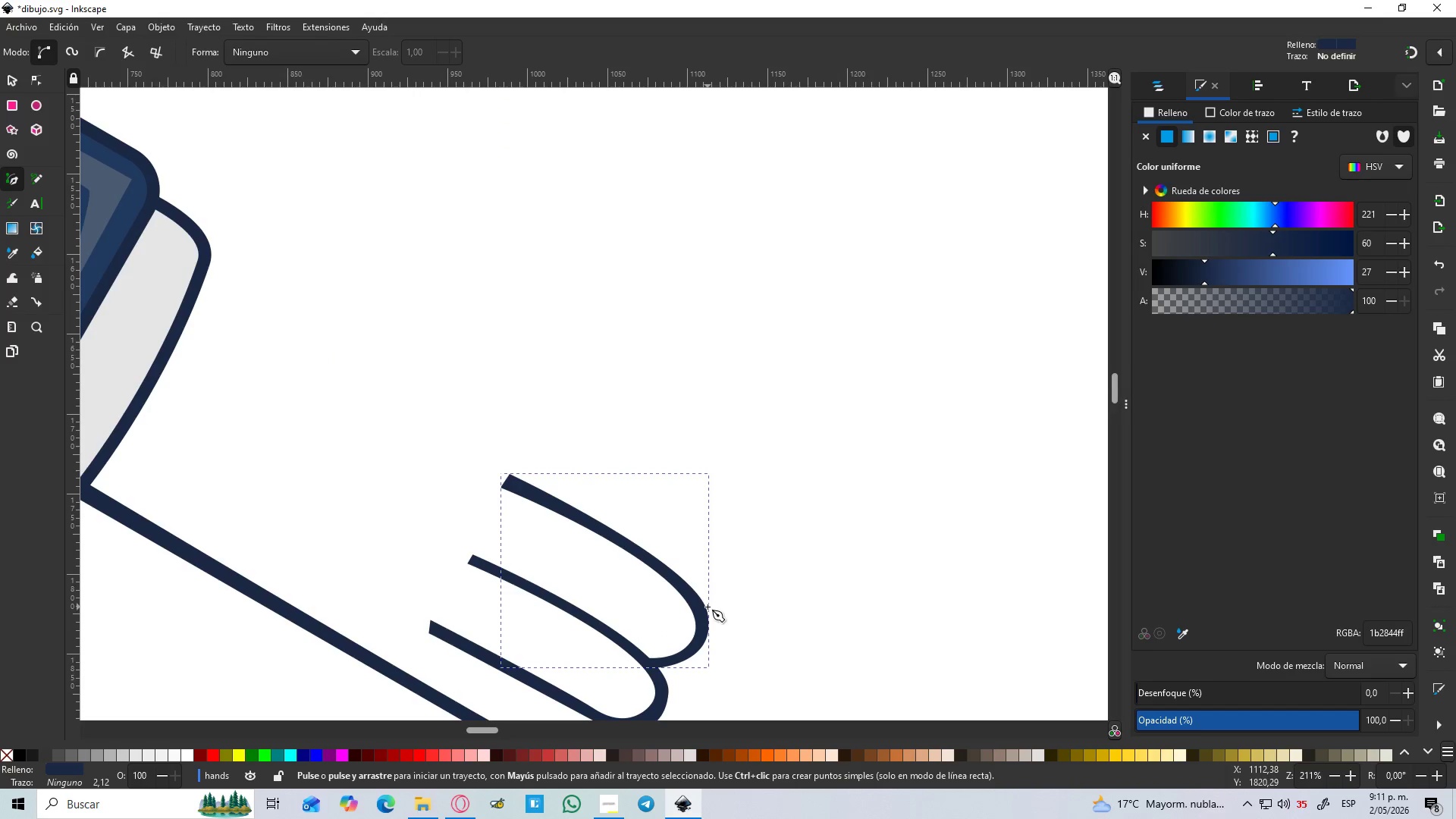 
left_click_drag(start_coordinate=[701, 604], to_coordinate=[706, 607])
 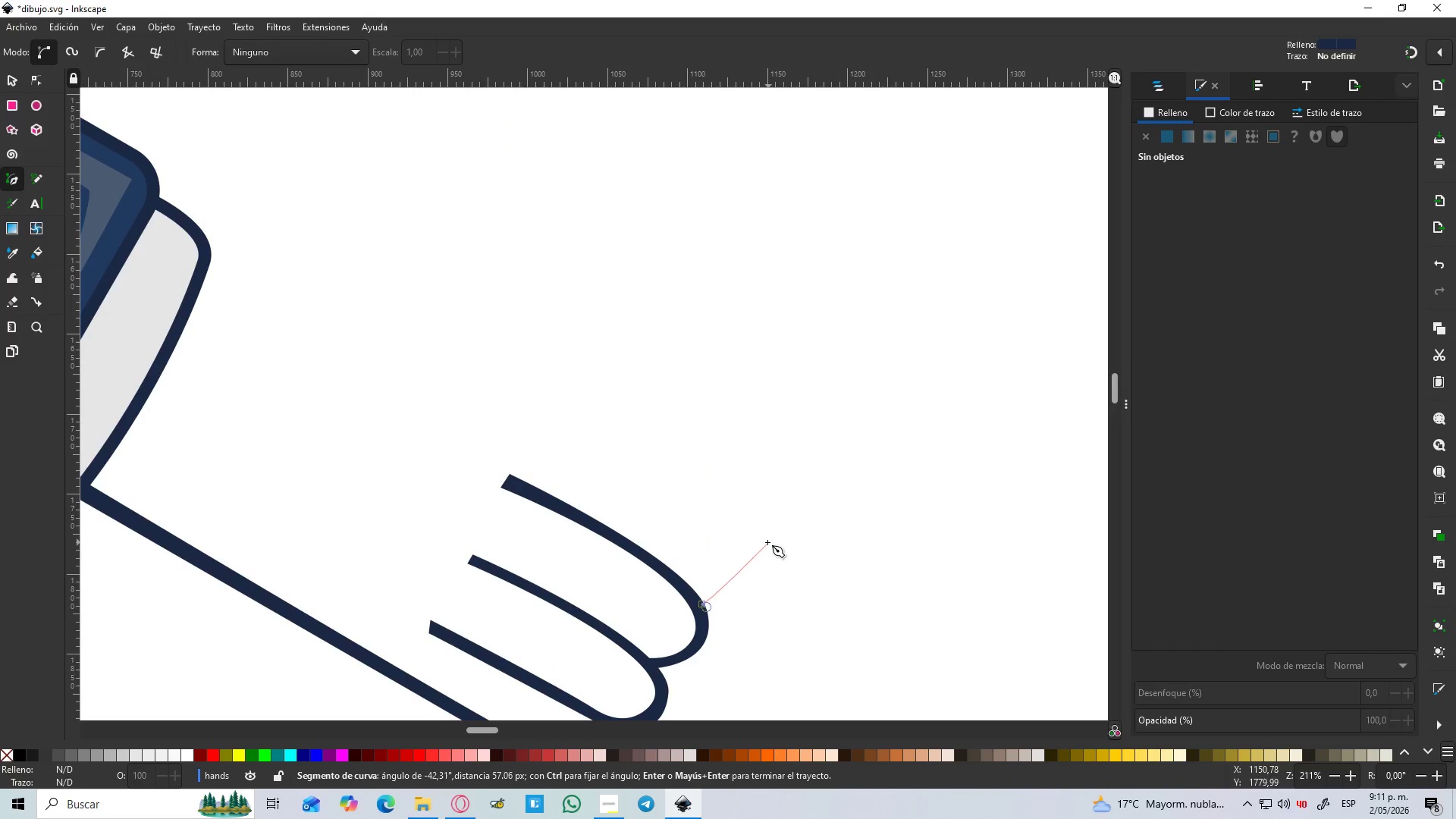 
left_click_drag(start_coordinate=[766, 544], to_coordinate=[751, 466])
 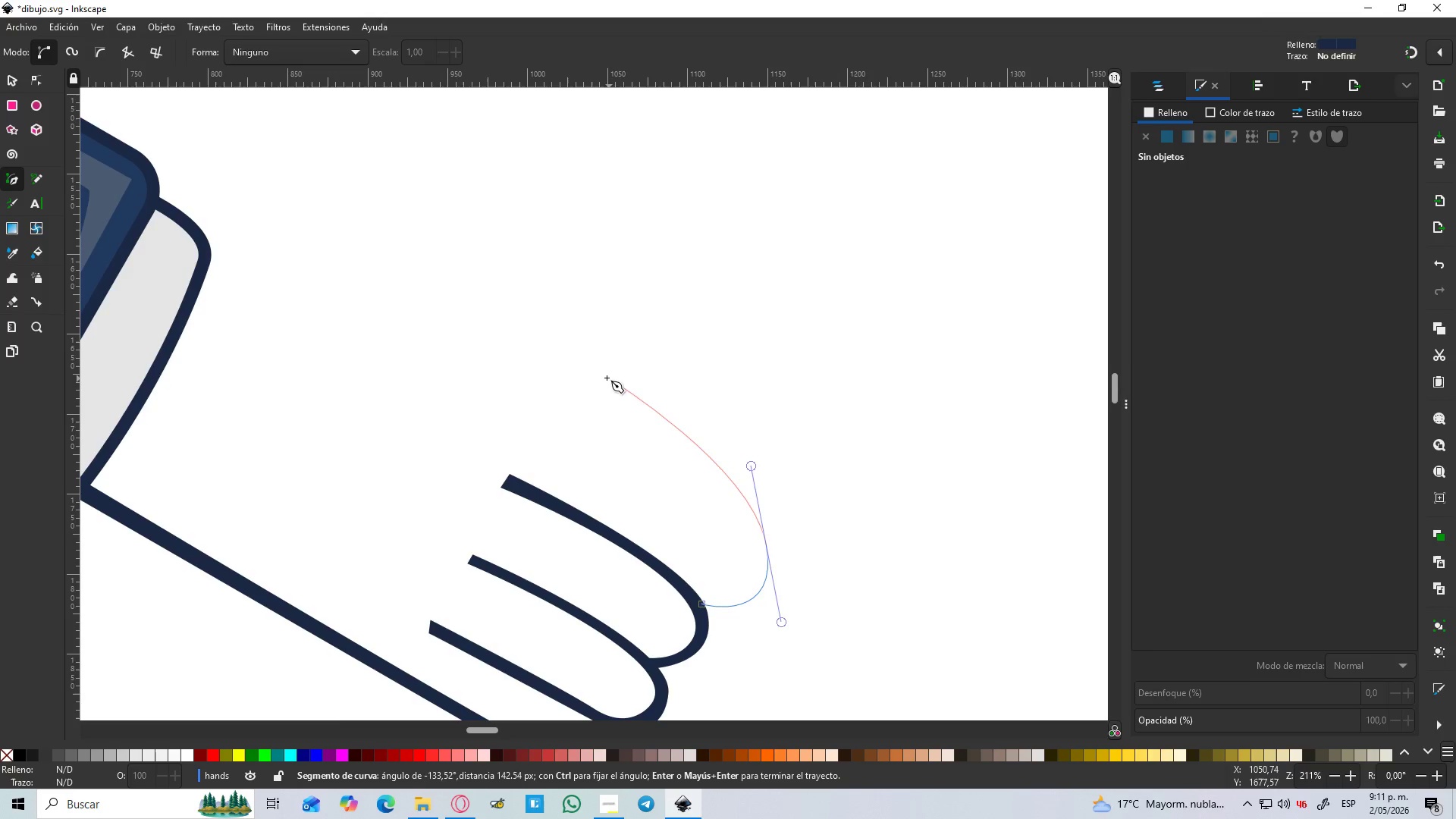 
key(Control+ControlLeft)
 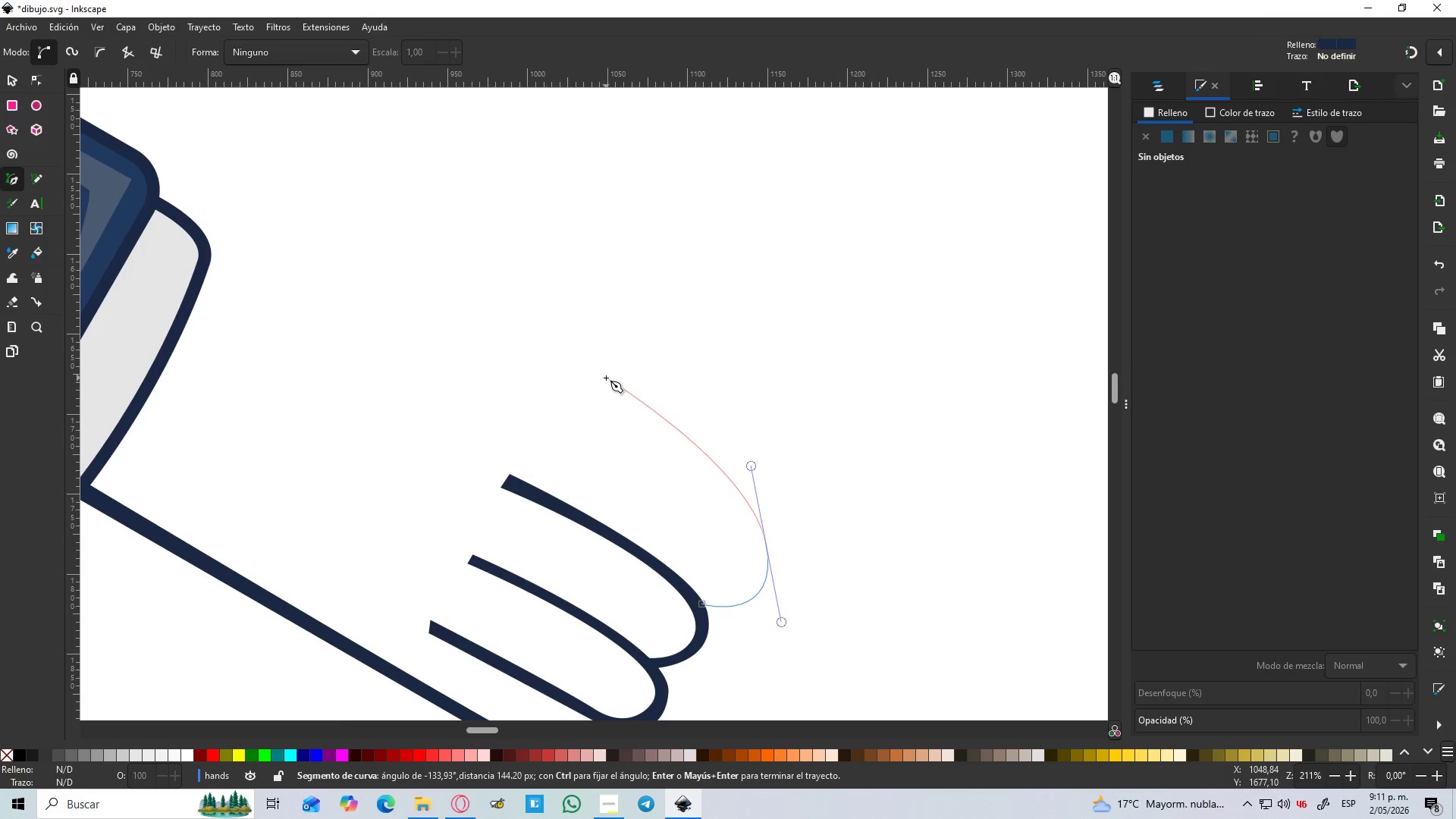 
hold_key(key=ShiftLeft, duration=1.5)
 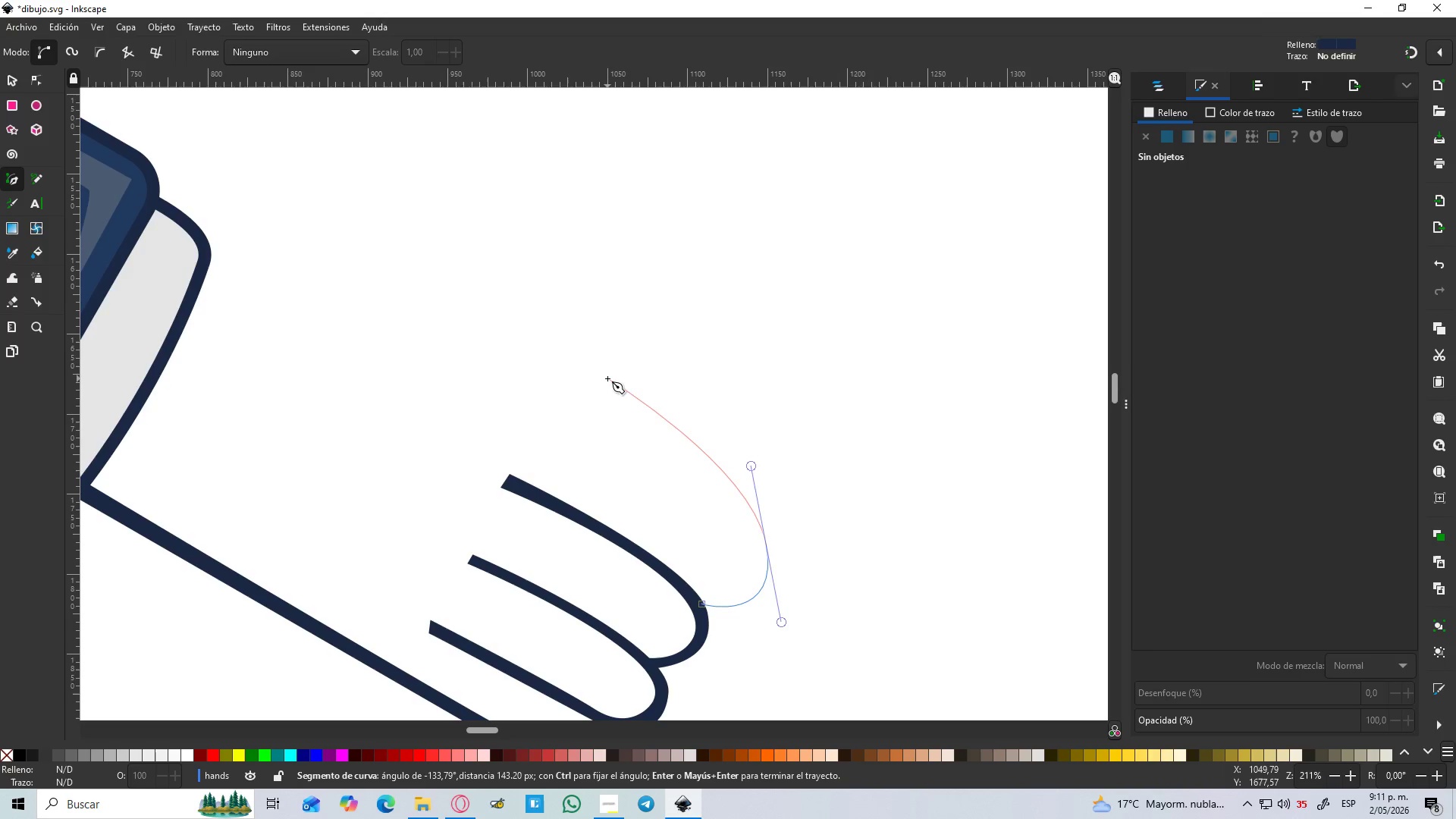 
hold_key(key=ShiftLeft, duration=1.3)
 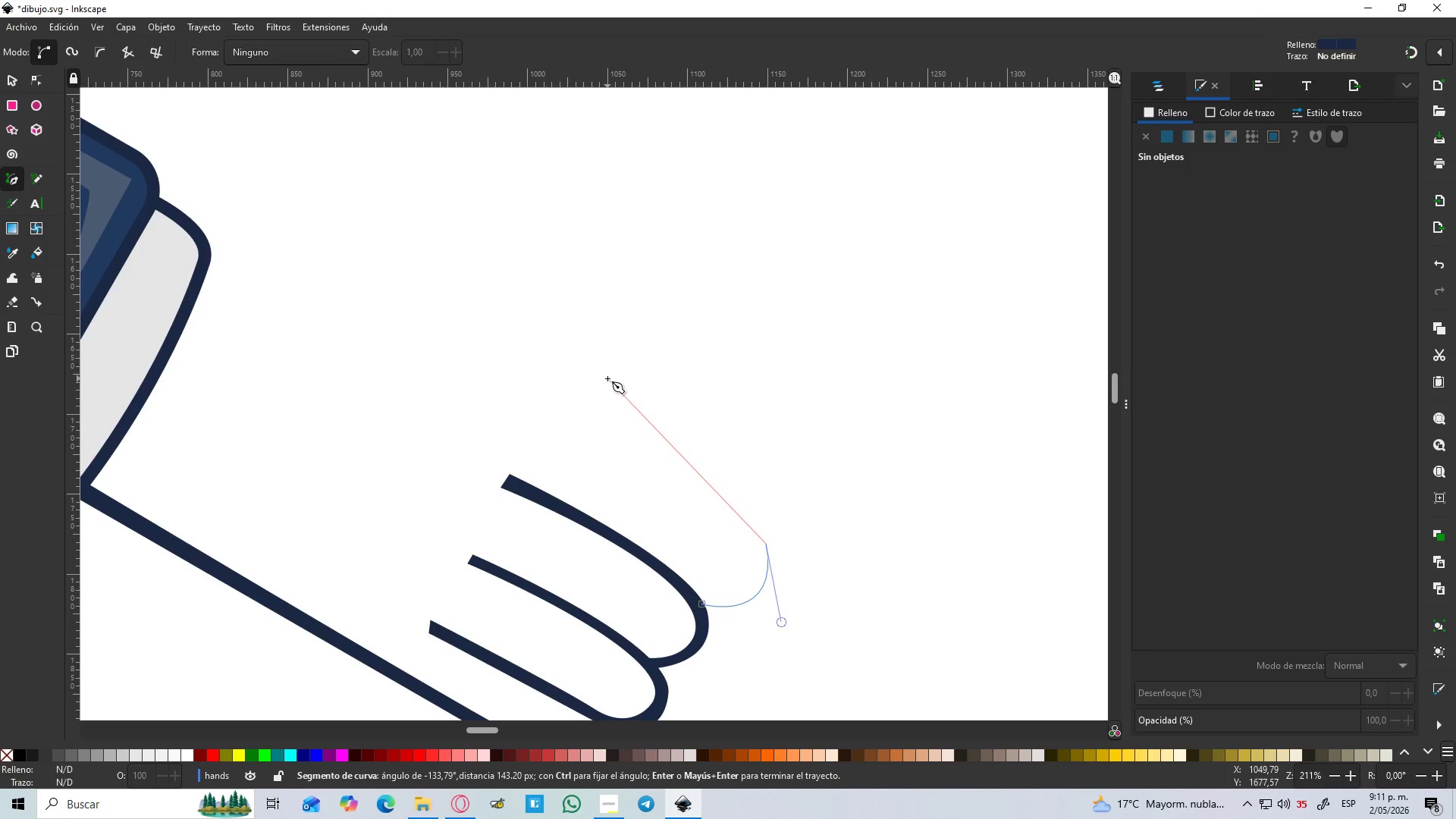 
hold_key(key=L, duration=26.14)
 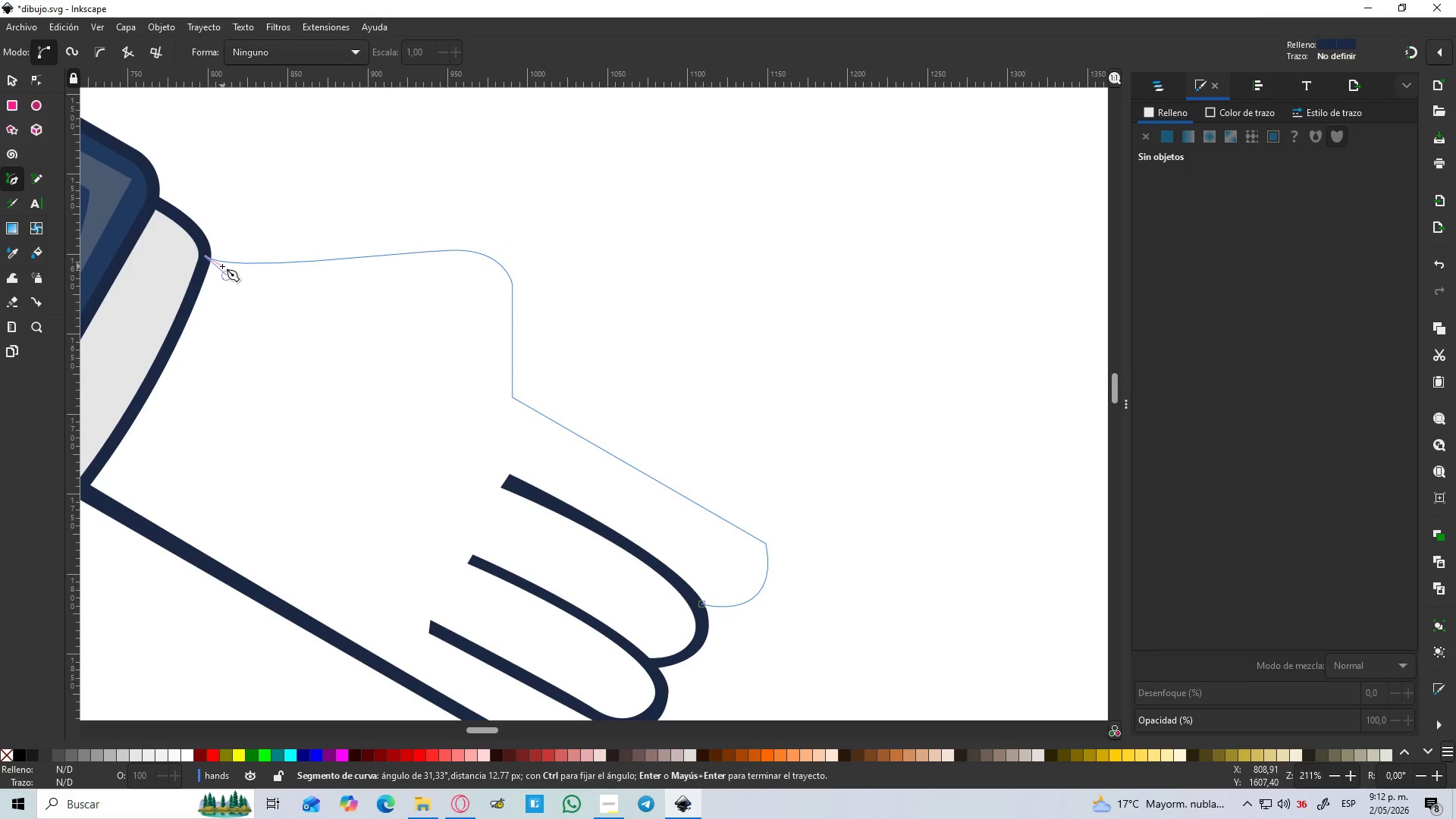 
hold_key(key=ControlLeft, duration=0.69)
 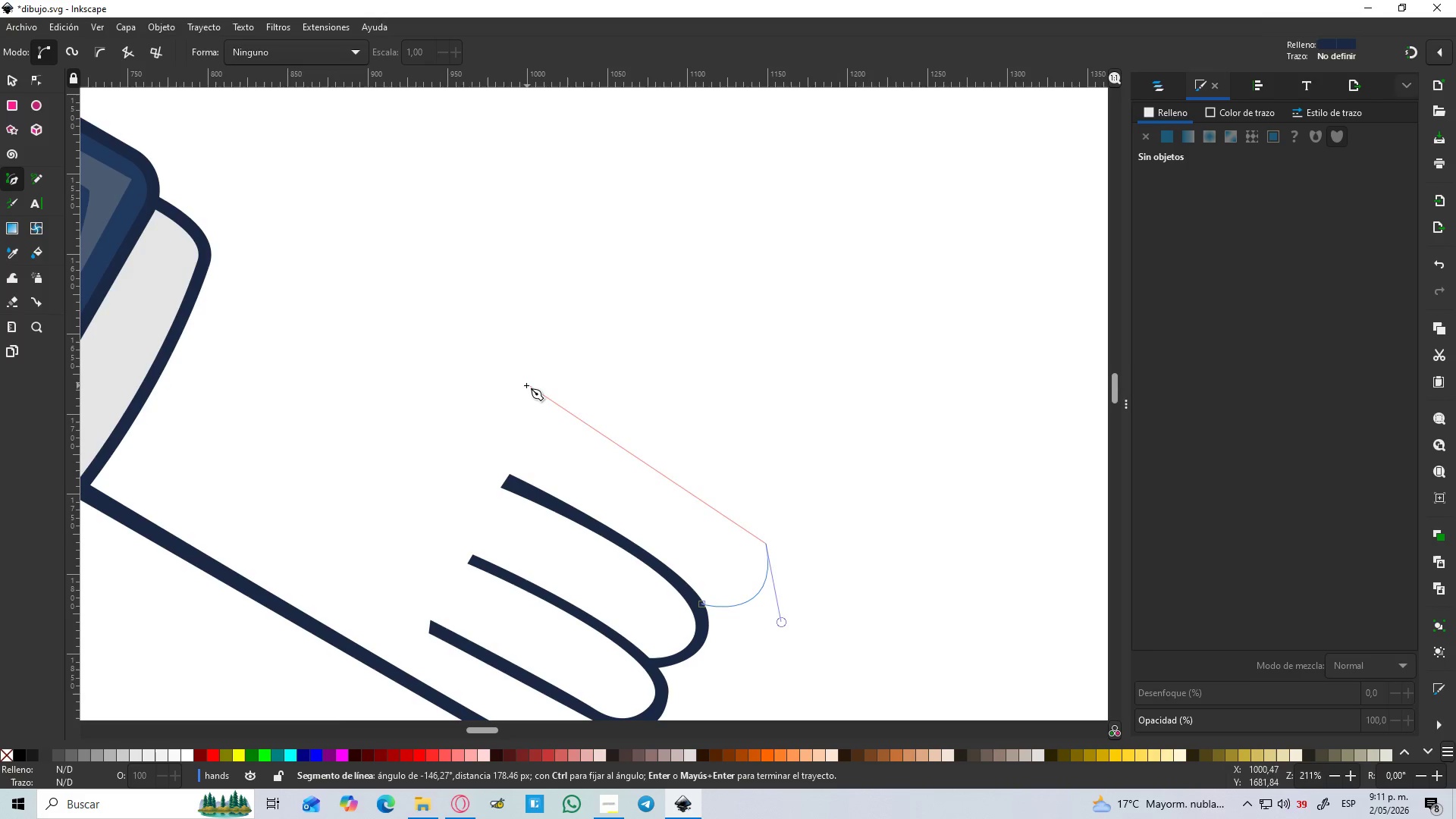 
hold_key(key=ControlLeft, duration=1.5)
 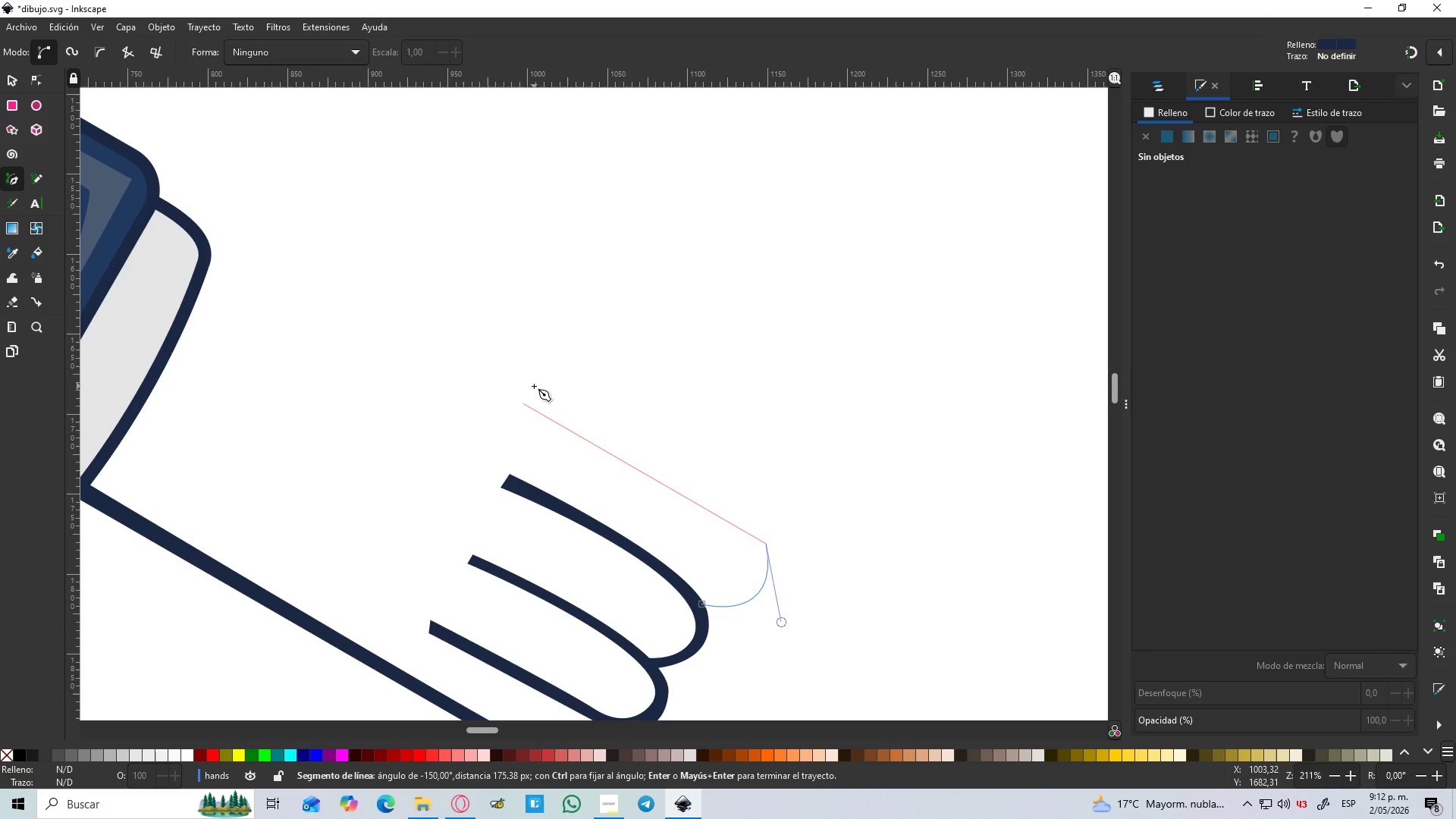 
hold_key(key=ControlLeft, duration=1.52)
 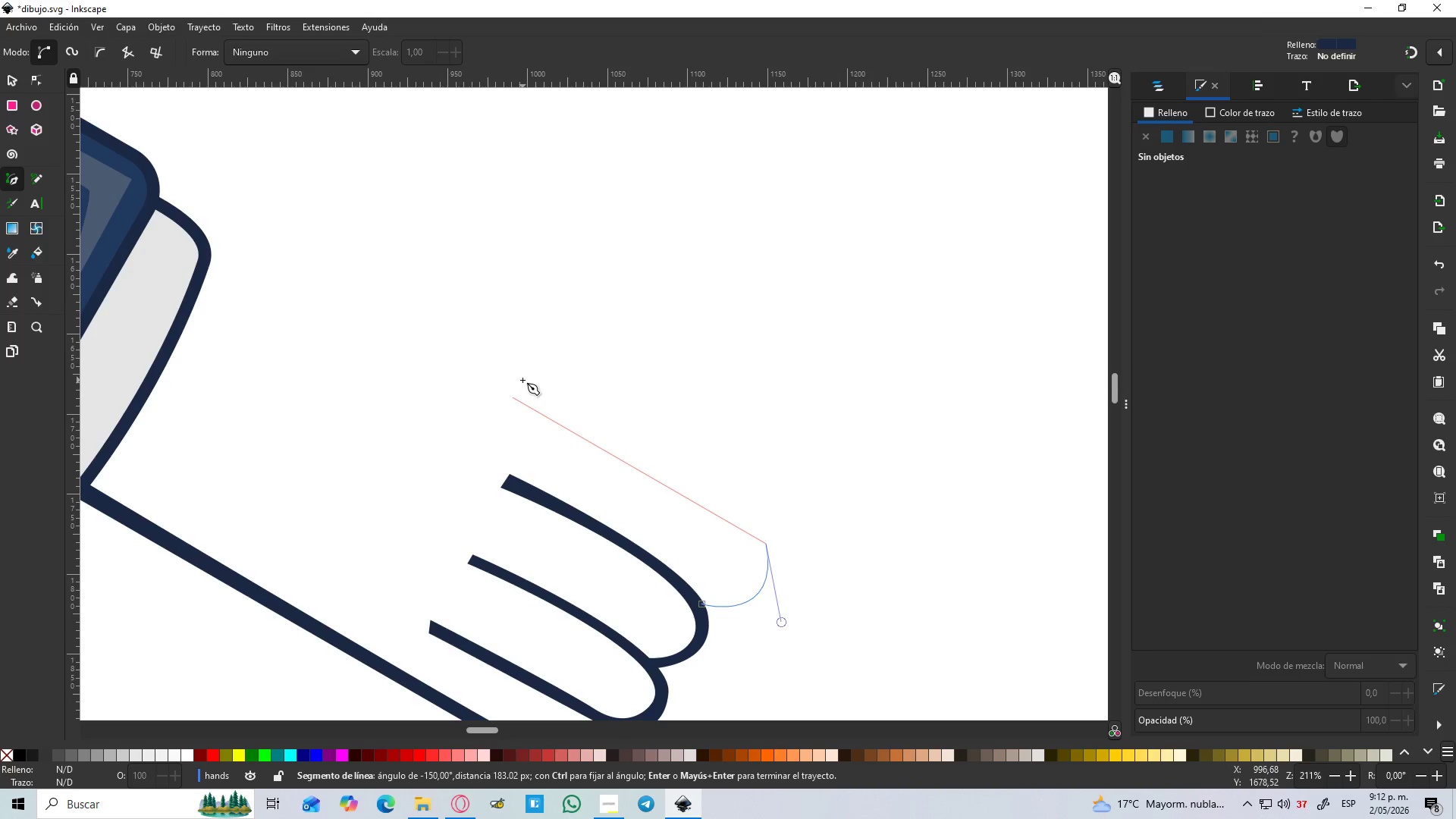 
hold_key(key=ControlLeft, duration=0.52)
left_click([522, 380])
 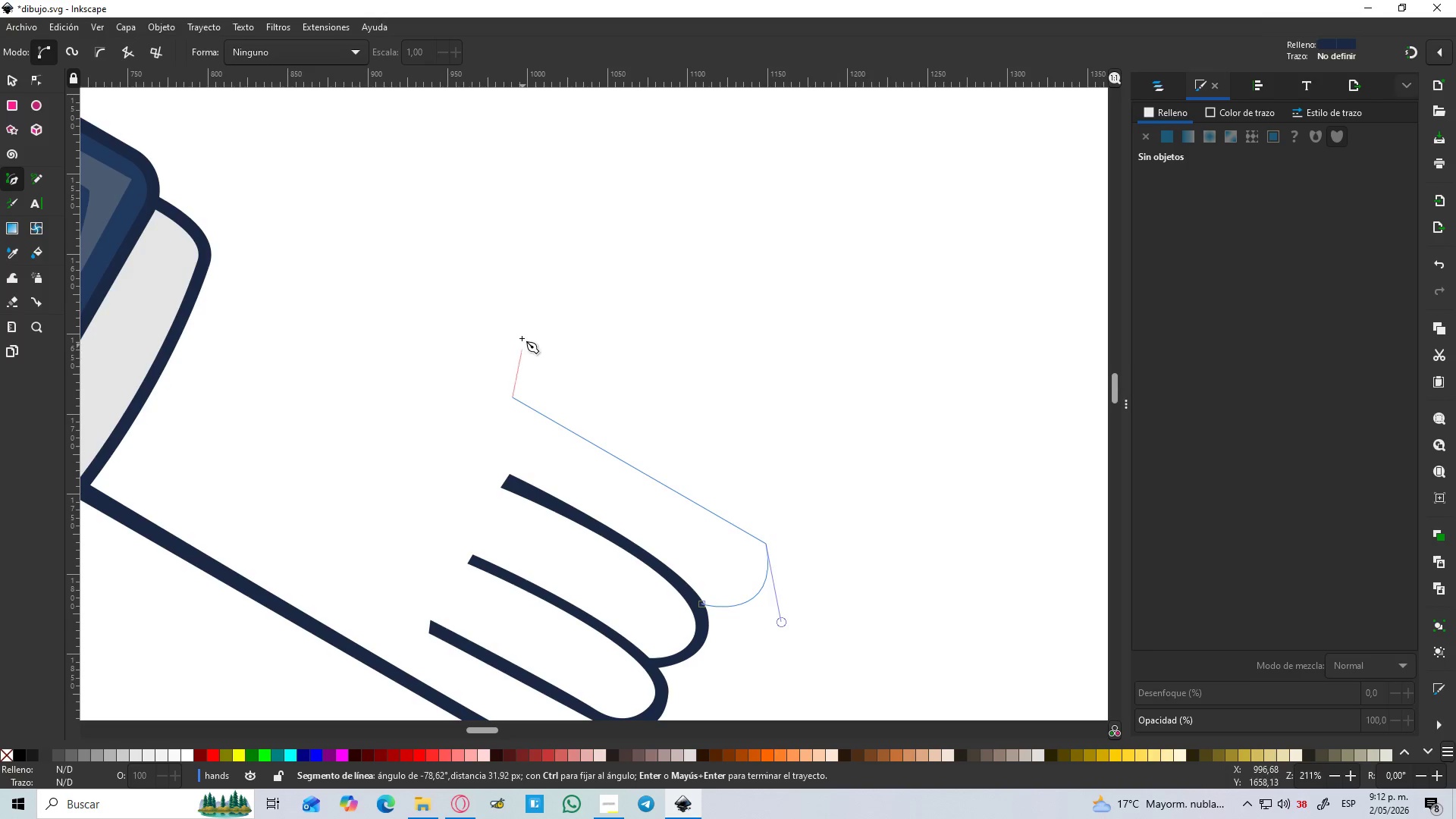 
hold_key(key=ControlLeft, duration=1.53)
left_click([500, 284])
 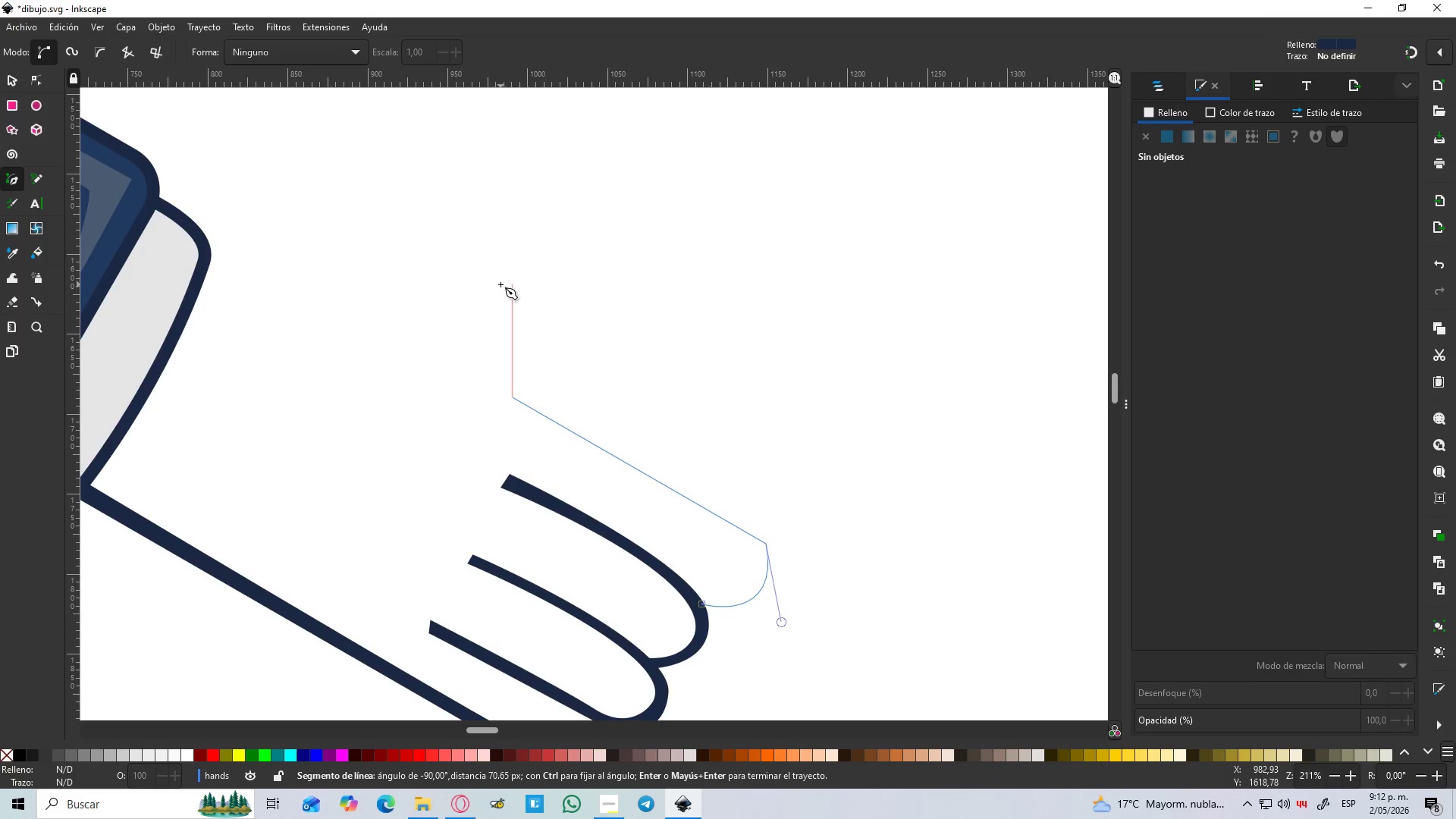 
key(Control+ControlLeft)
 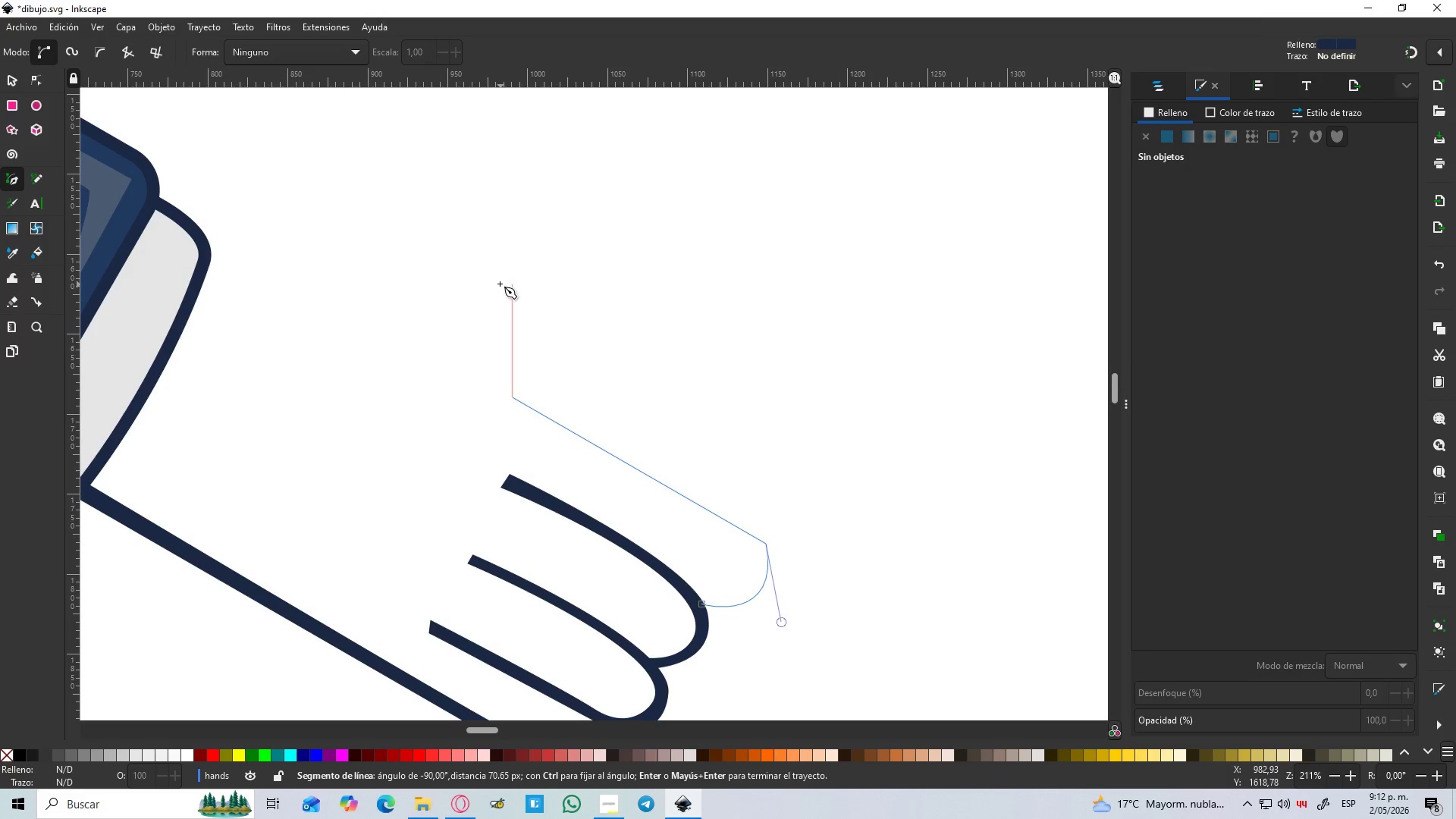 
key(Control+ControlLeft)
 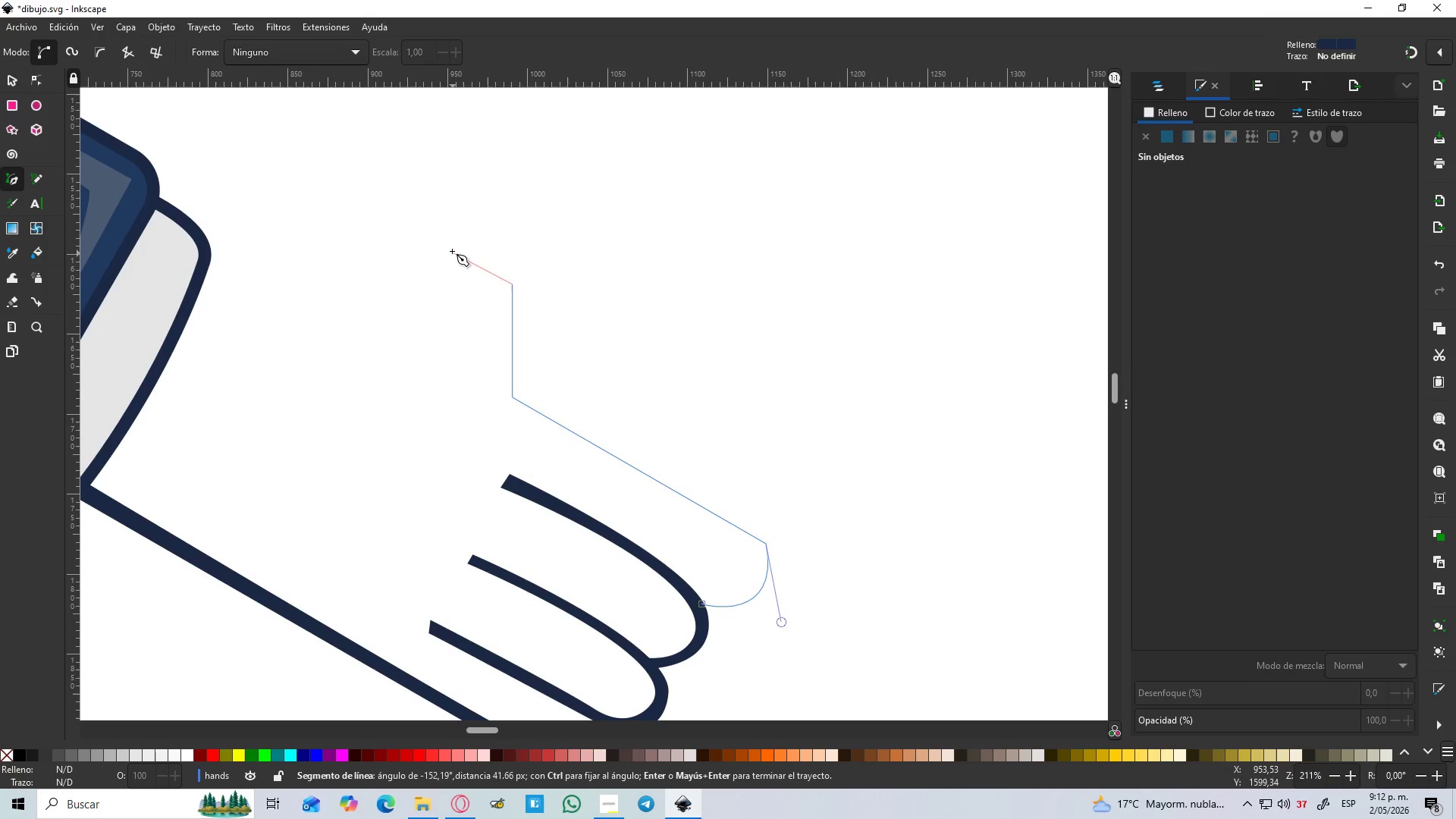 
left_click_drag(start_coordinate=[452, 250], to_coordinate=[398, 252])
 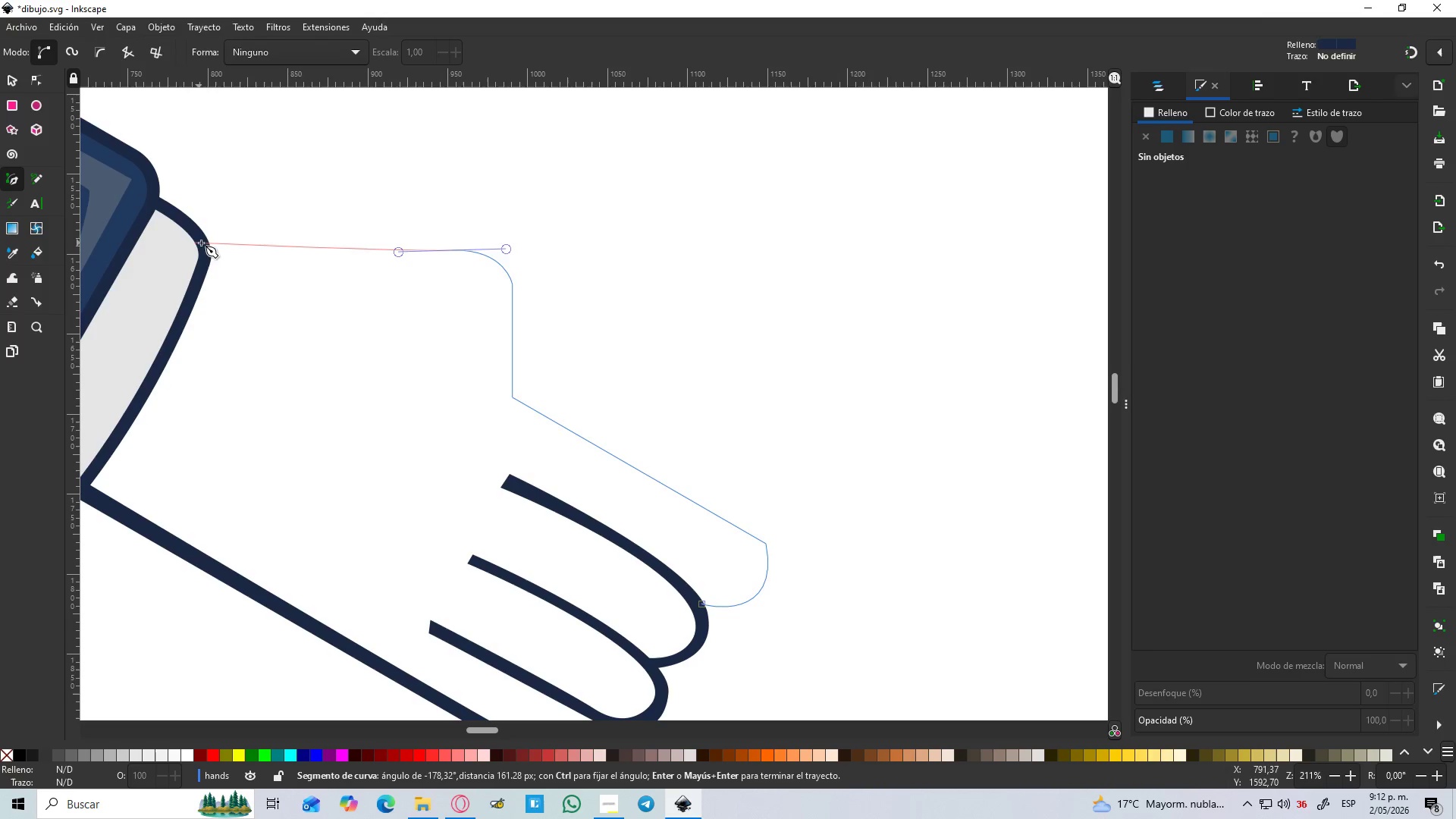 
left_click_drag(start_coordinate=[205, 256], to_coordinate=[183, 236])
 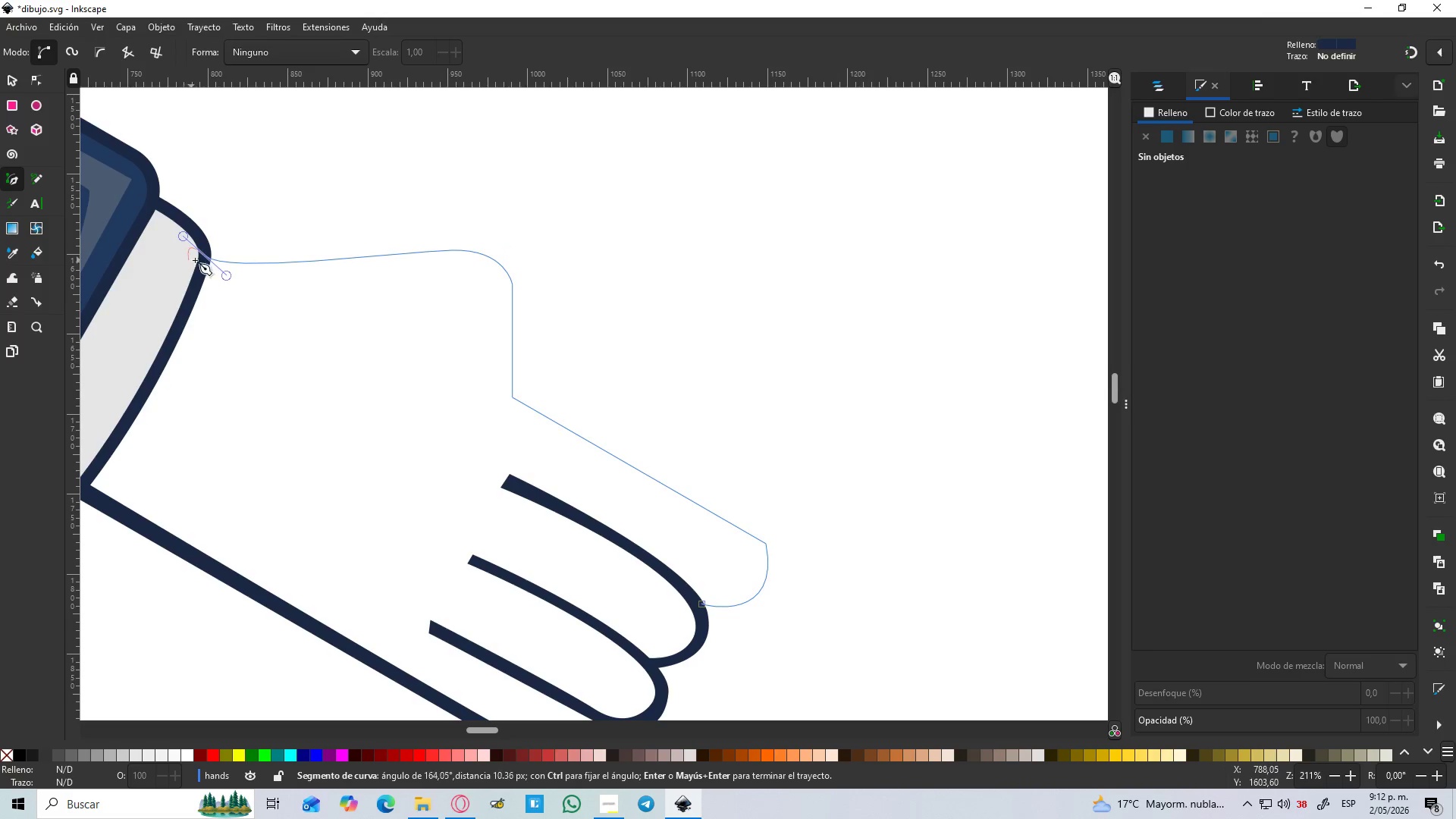 
hold_key(key=ShiftLeft, duration=1.38)
 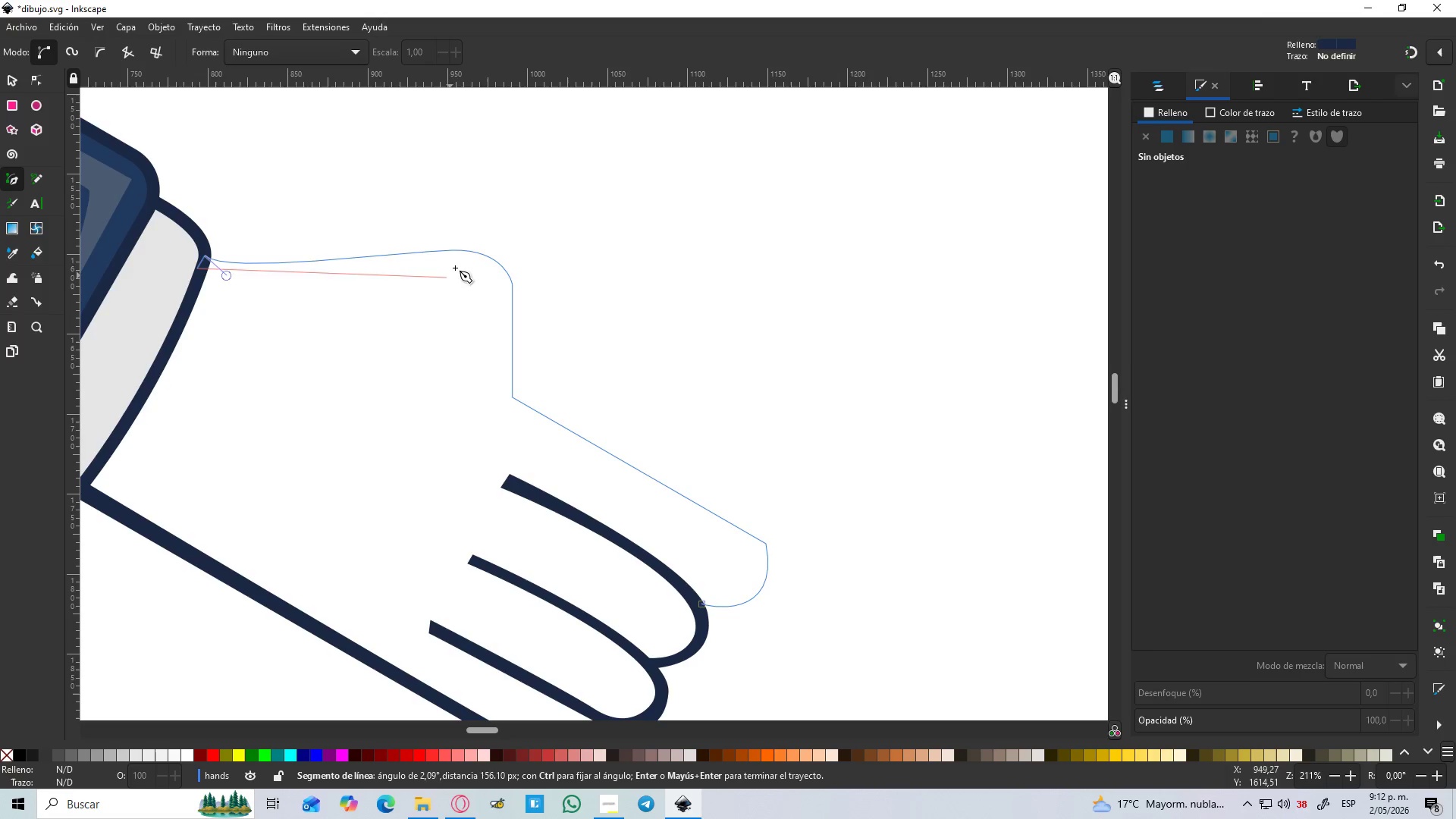 
left_click_drag(start_coordinate=[455, 264], to_coordinate=[667, 232])
 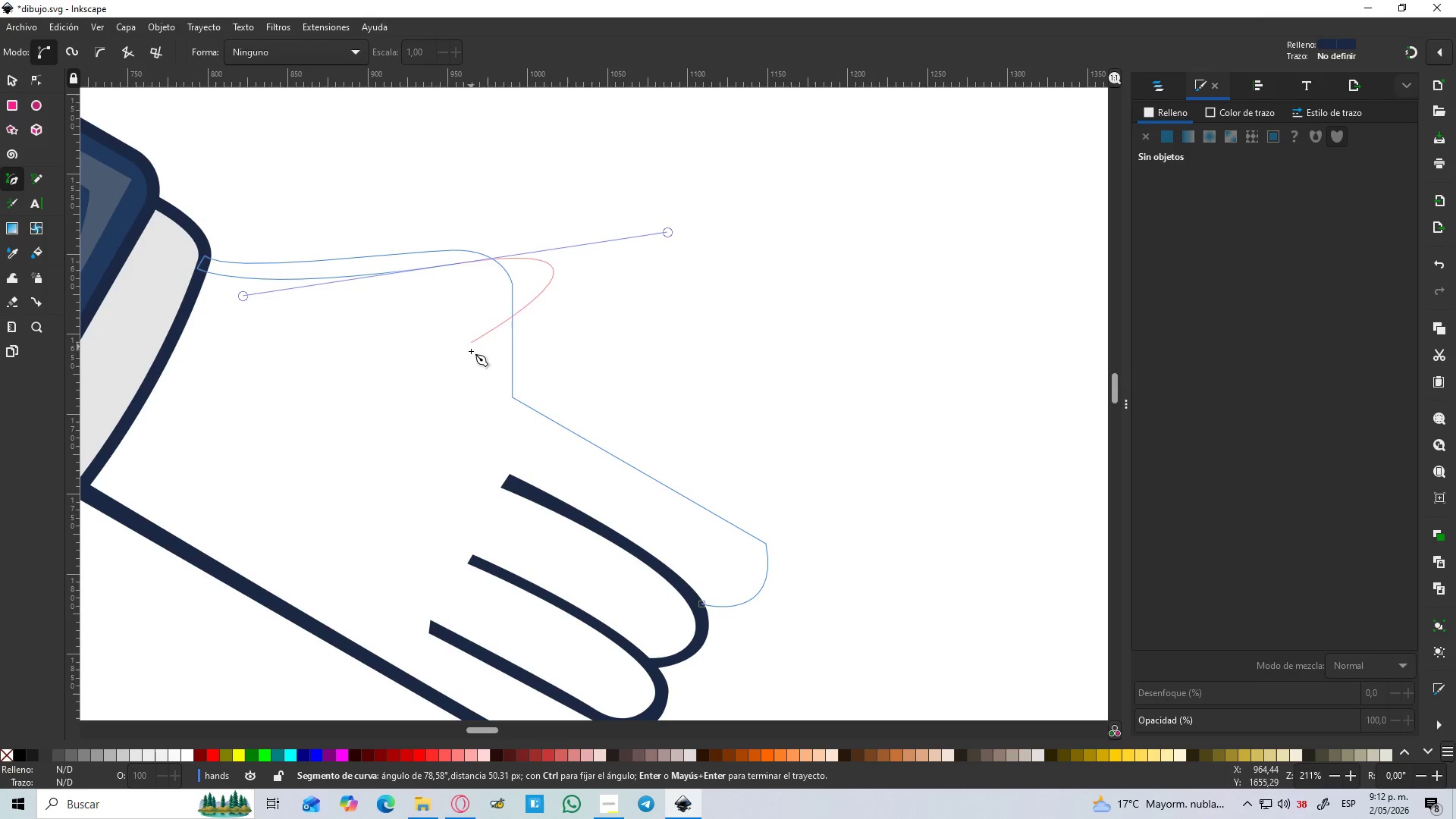 
key(Shift+L)
 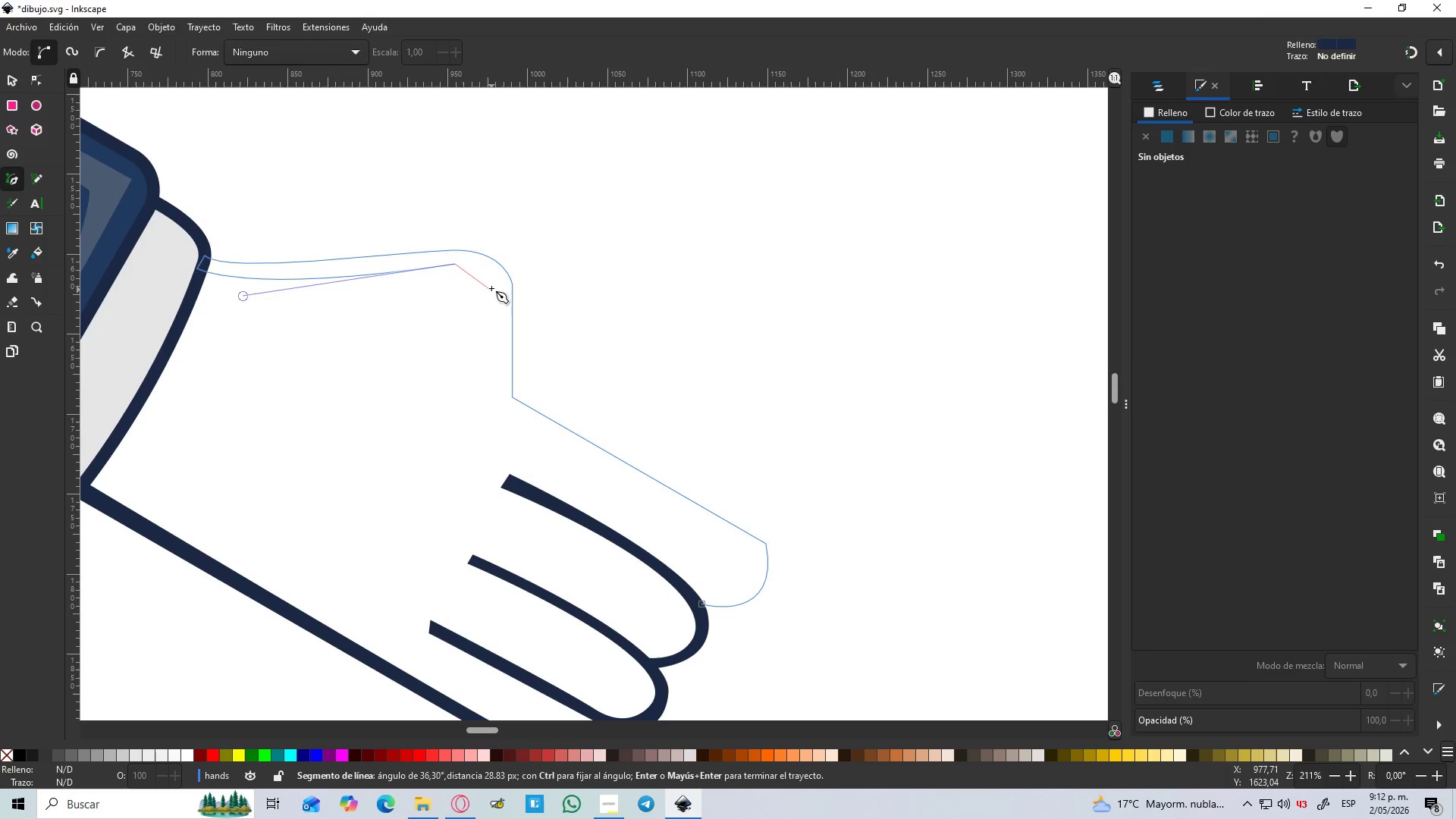 
left_click_drag(start_coordinate=[491, 284], to_coordinate=[498, 312])
 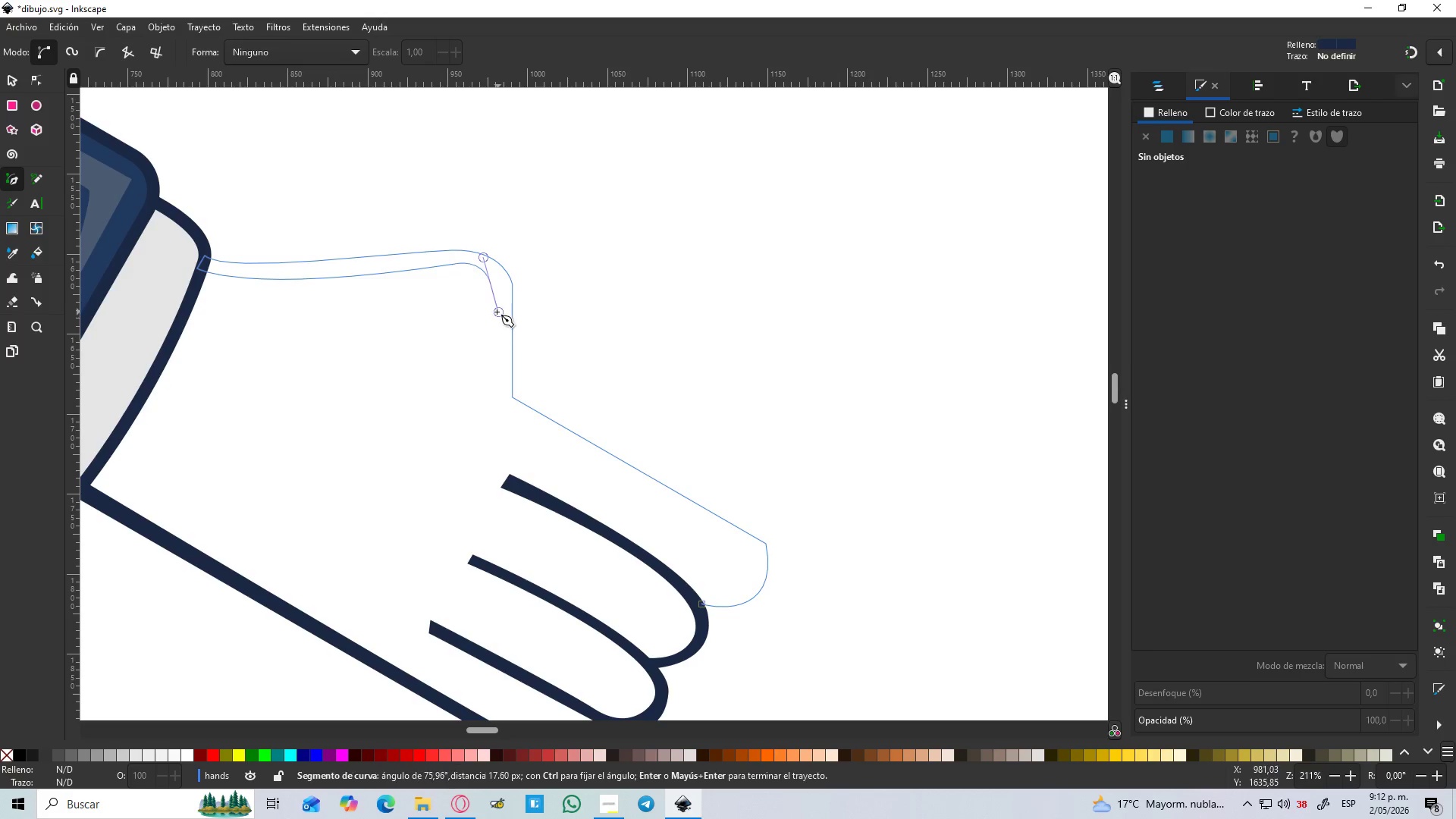 
key(Control+Z)
 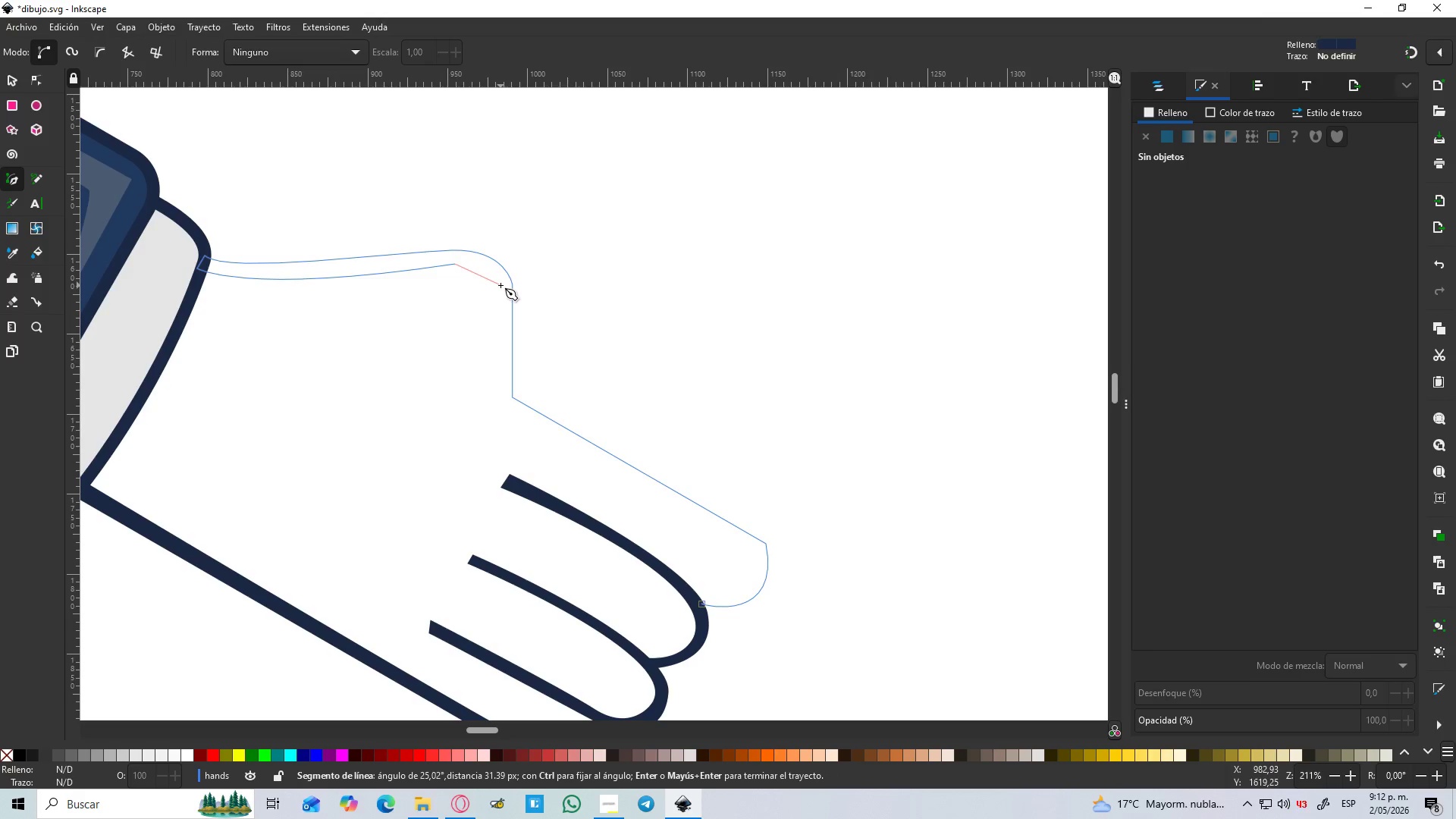 
left_click_drag(start_coordinate=[500, 285], to_coordinate=[510, 312])
 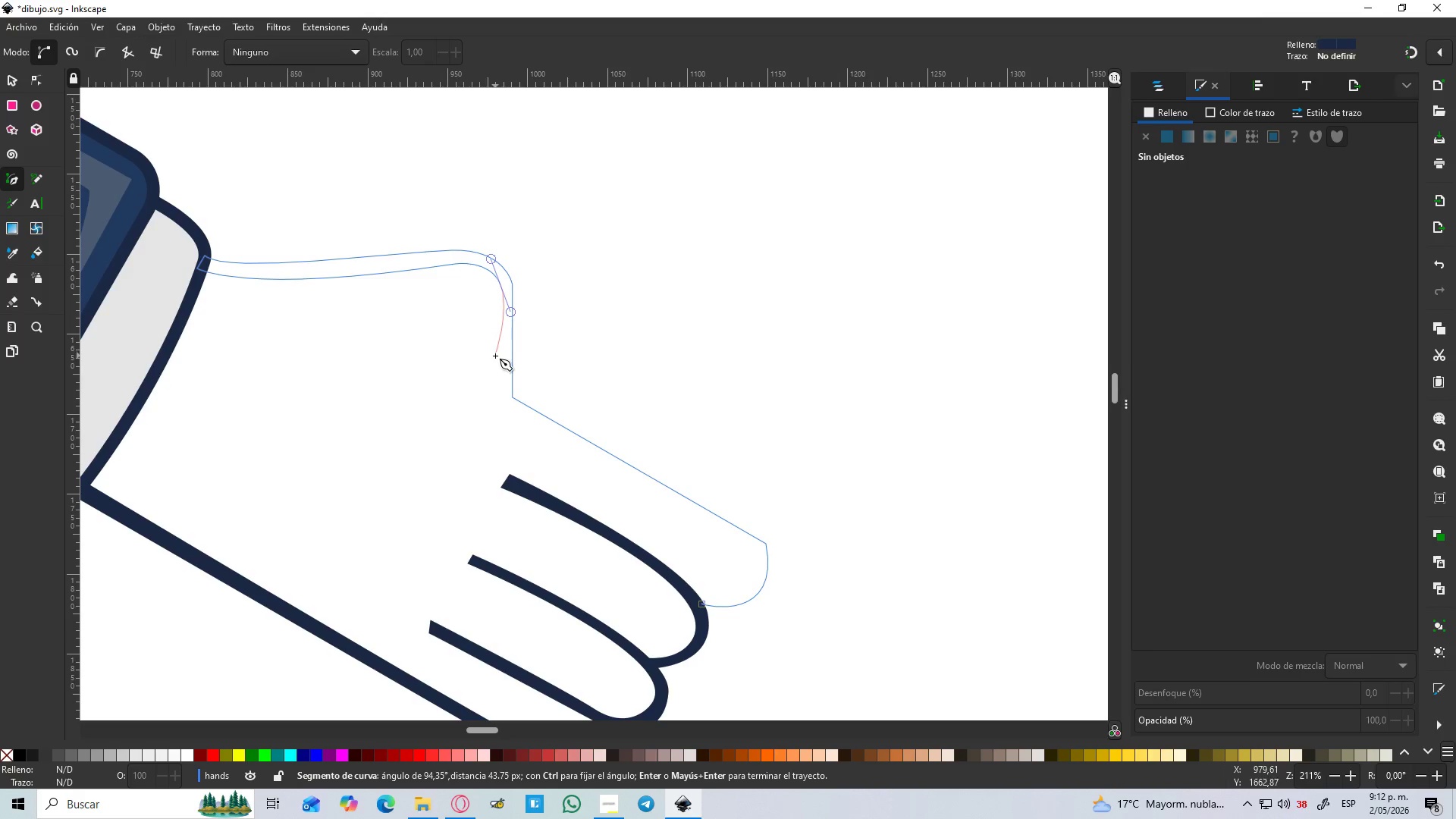 
key(Shift+L)
 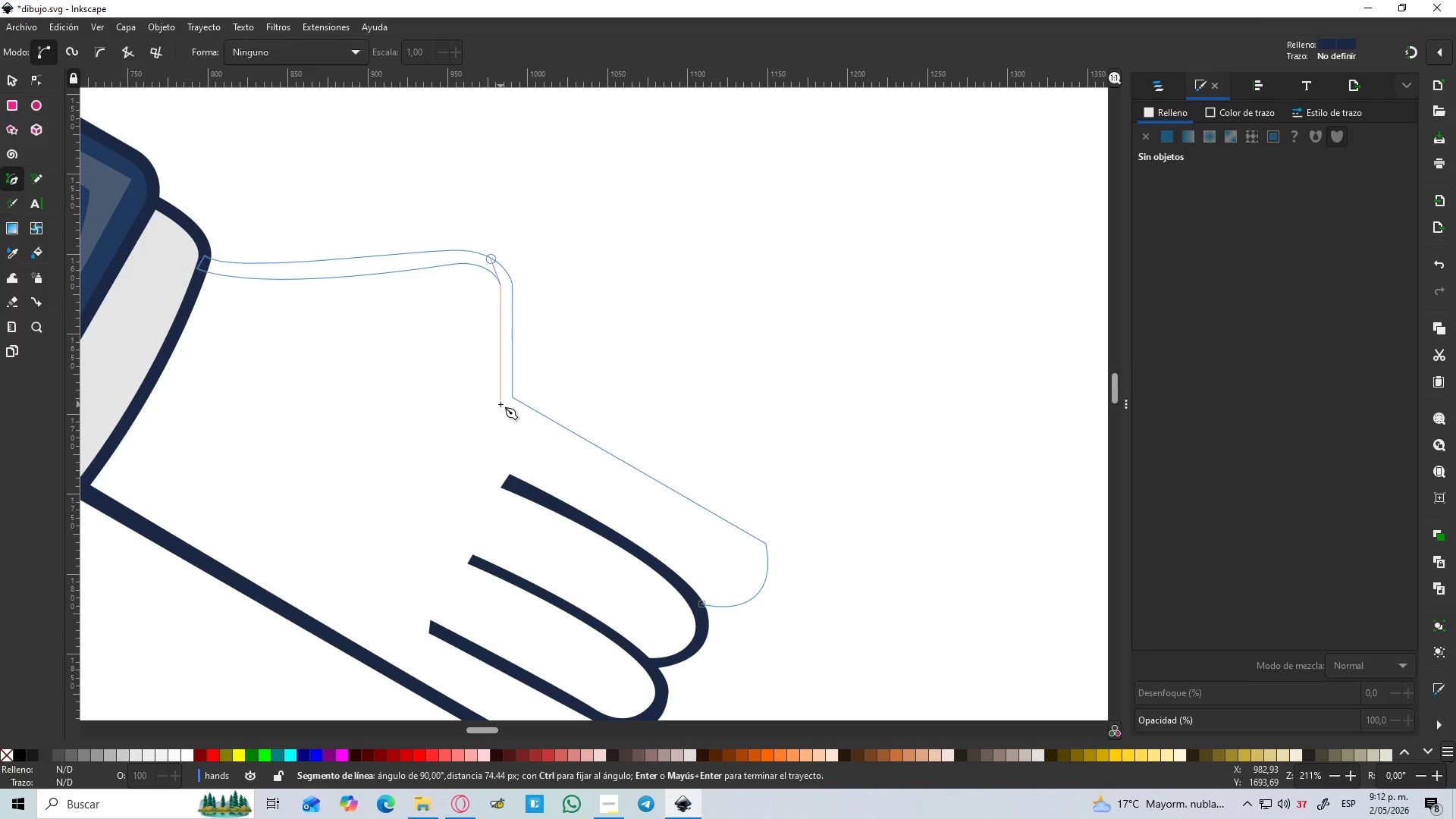 
left_click([500, 404])
 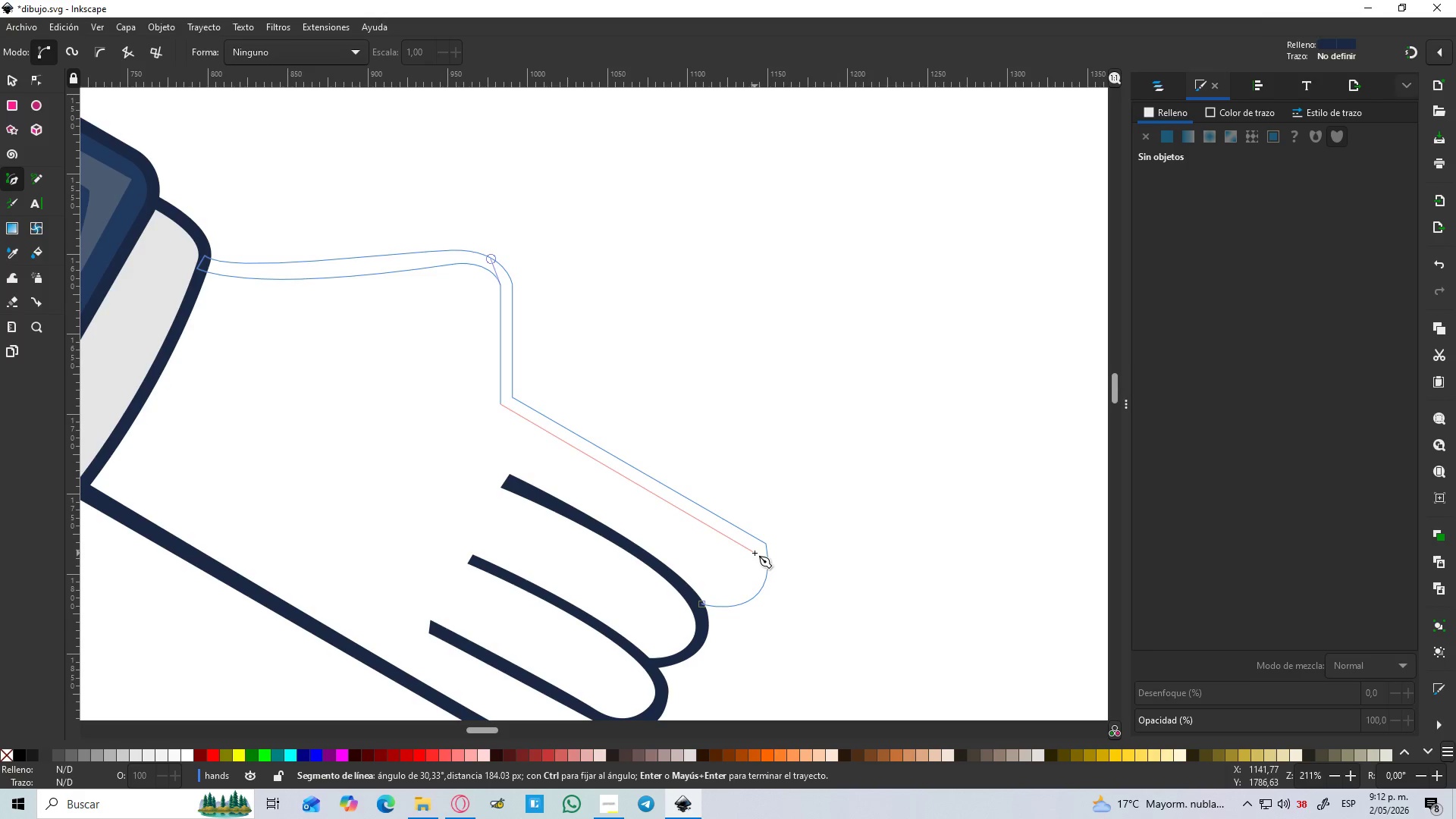 
left_click([757, 551])
 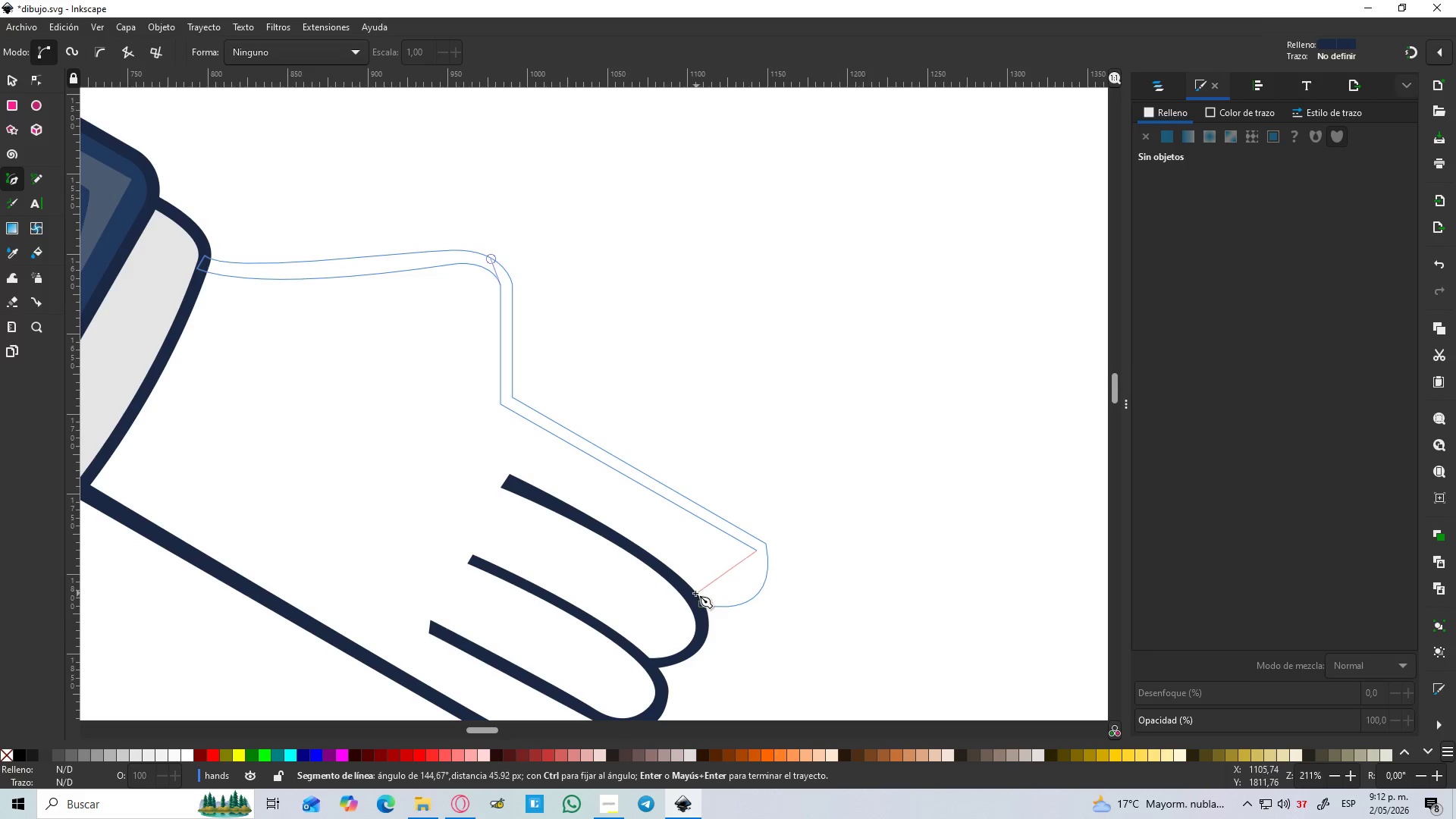 
left_click_drag(start_coordinate=[689, 592], to_coordinate=[605, 569])
 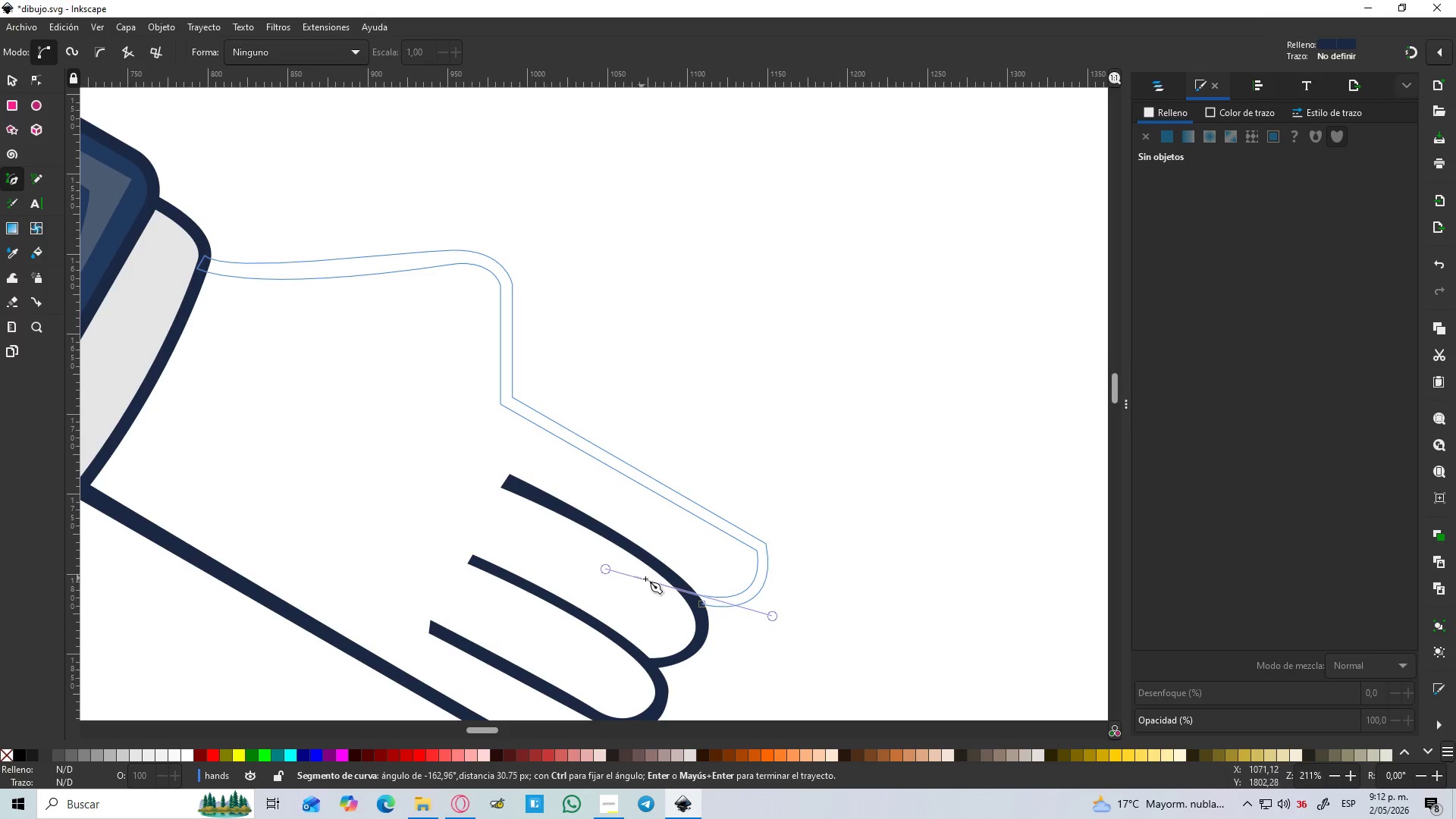 
key(Shift+L)
 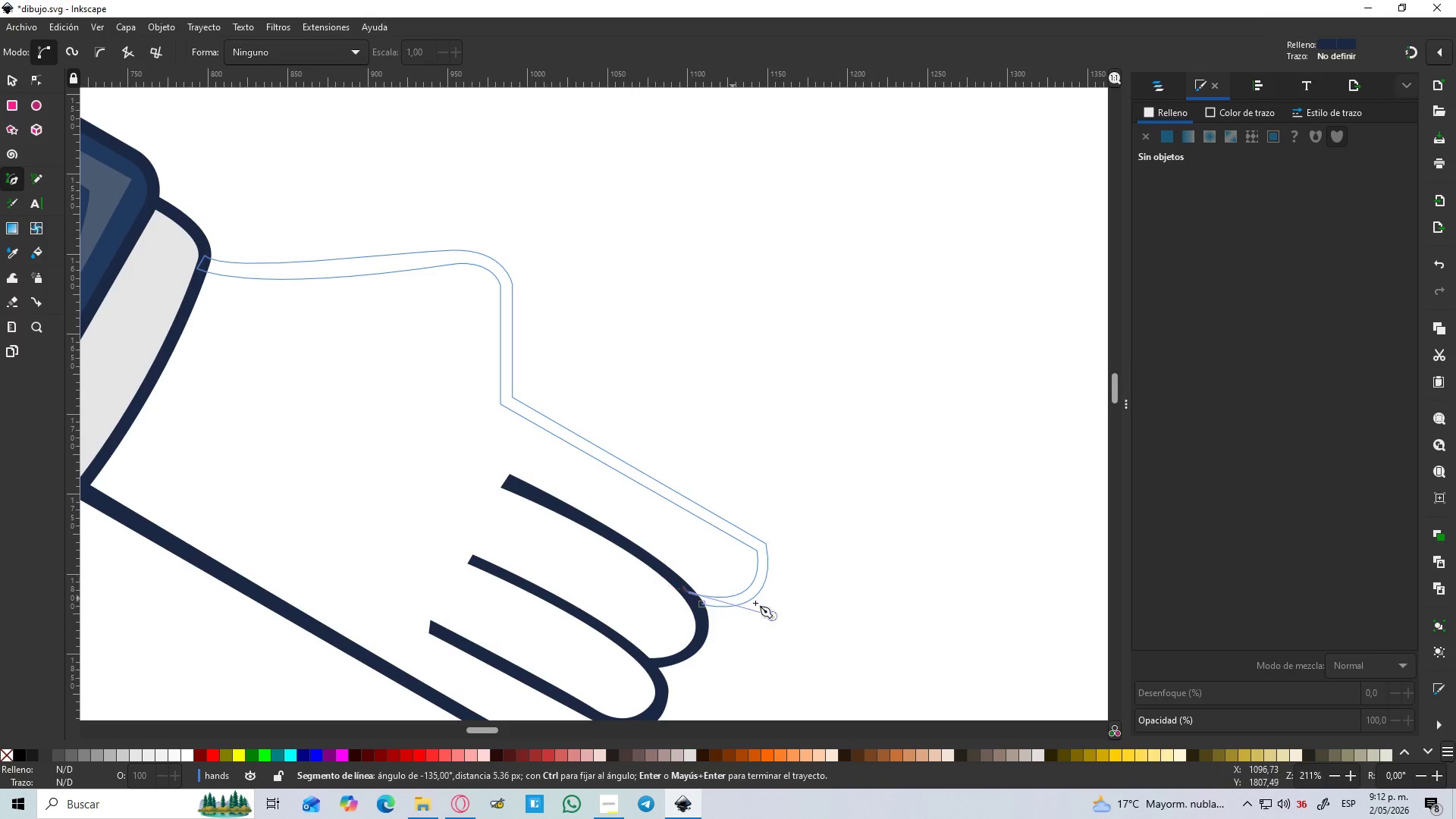 
hold_key(key=ControlLeft, duration=1.44)
left_click([704, 606])
 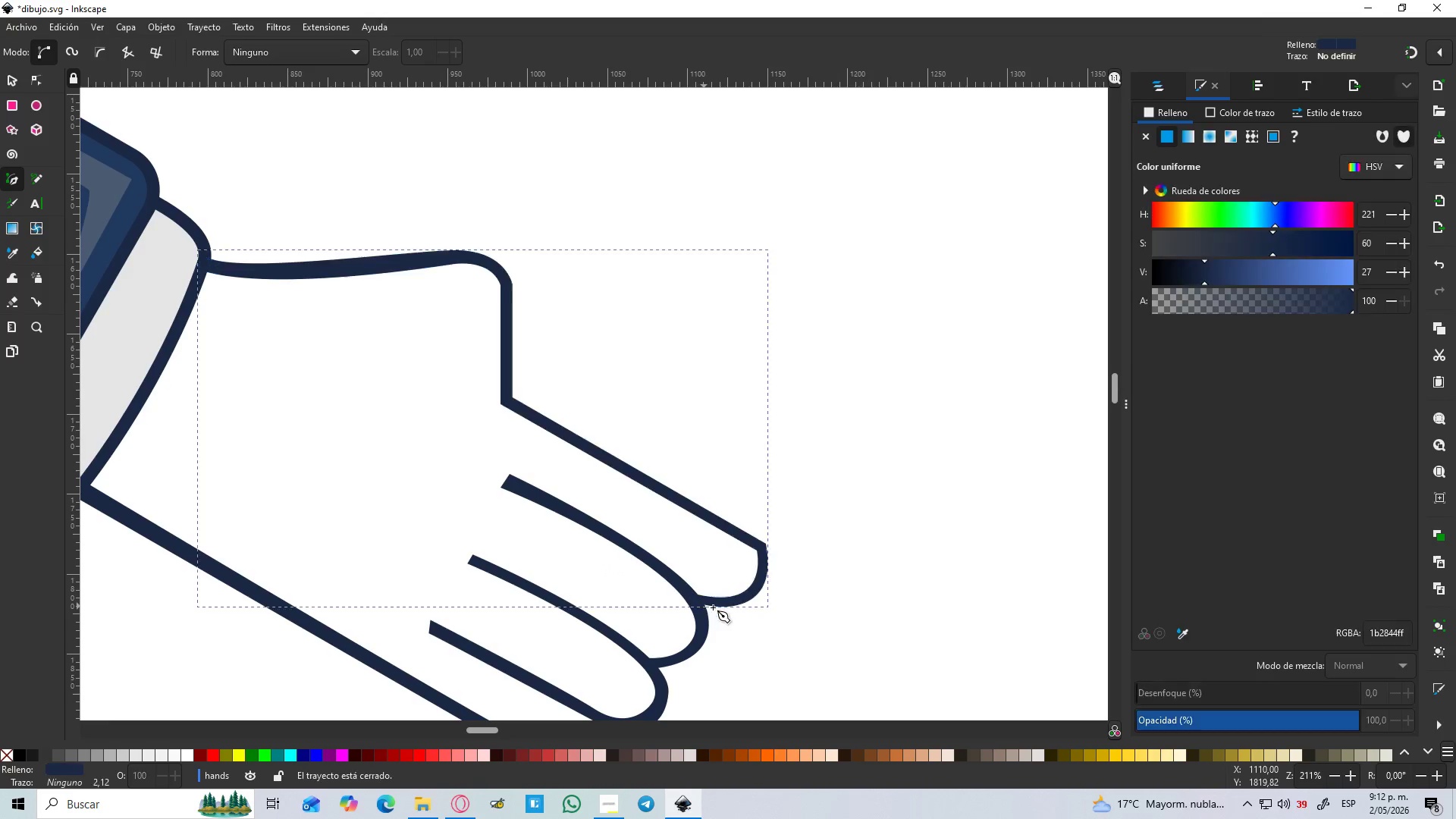 
hold_key(key=ControlLeft, duration=0.75)
scroll: coordinate [687, 582], scroll_direction: down, amount: 4.0
 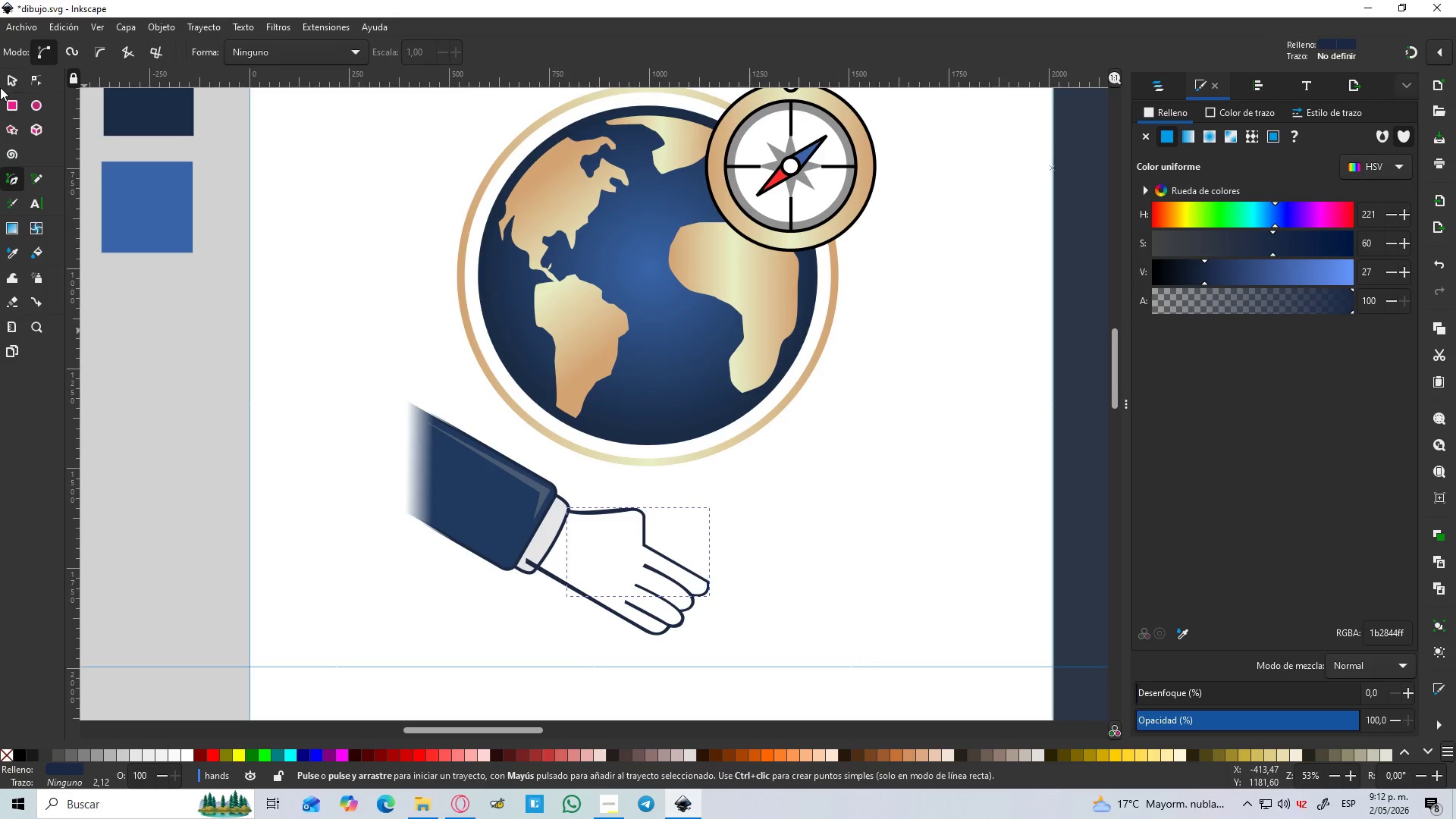 
left_click([12, 83])
 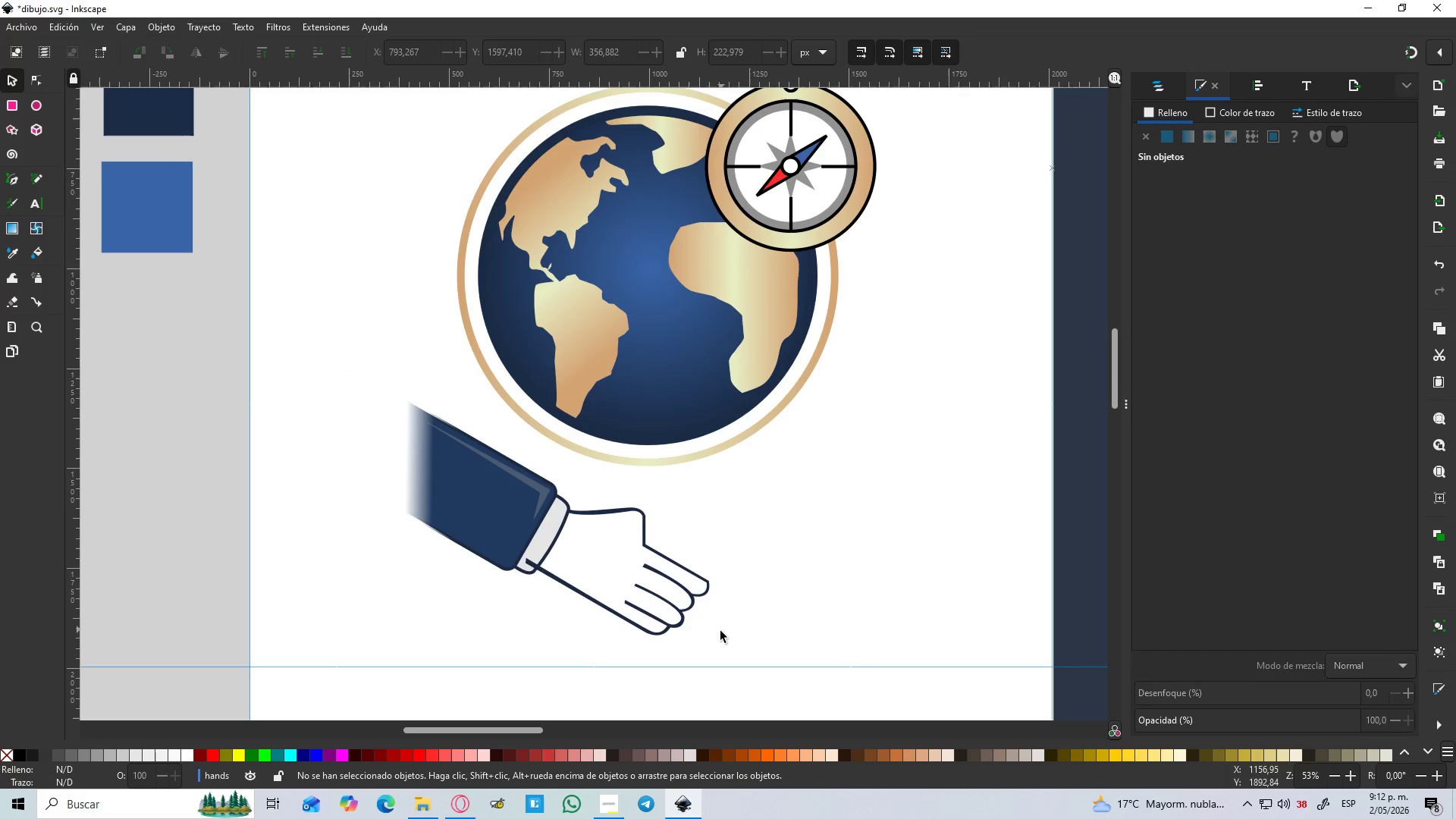 
hold_key(key=ControlLeft, duration=1.31)
scroll: coordinate [691, 613], scroll_direction: up, amount: 3.0
 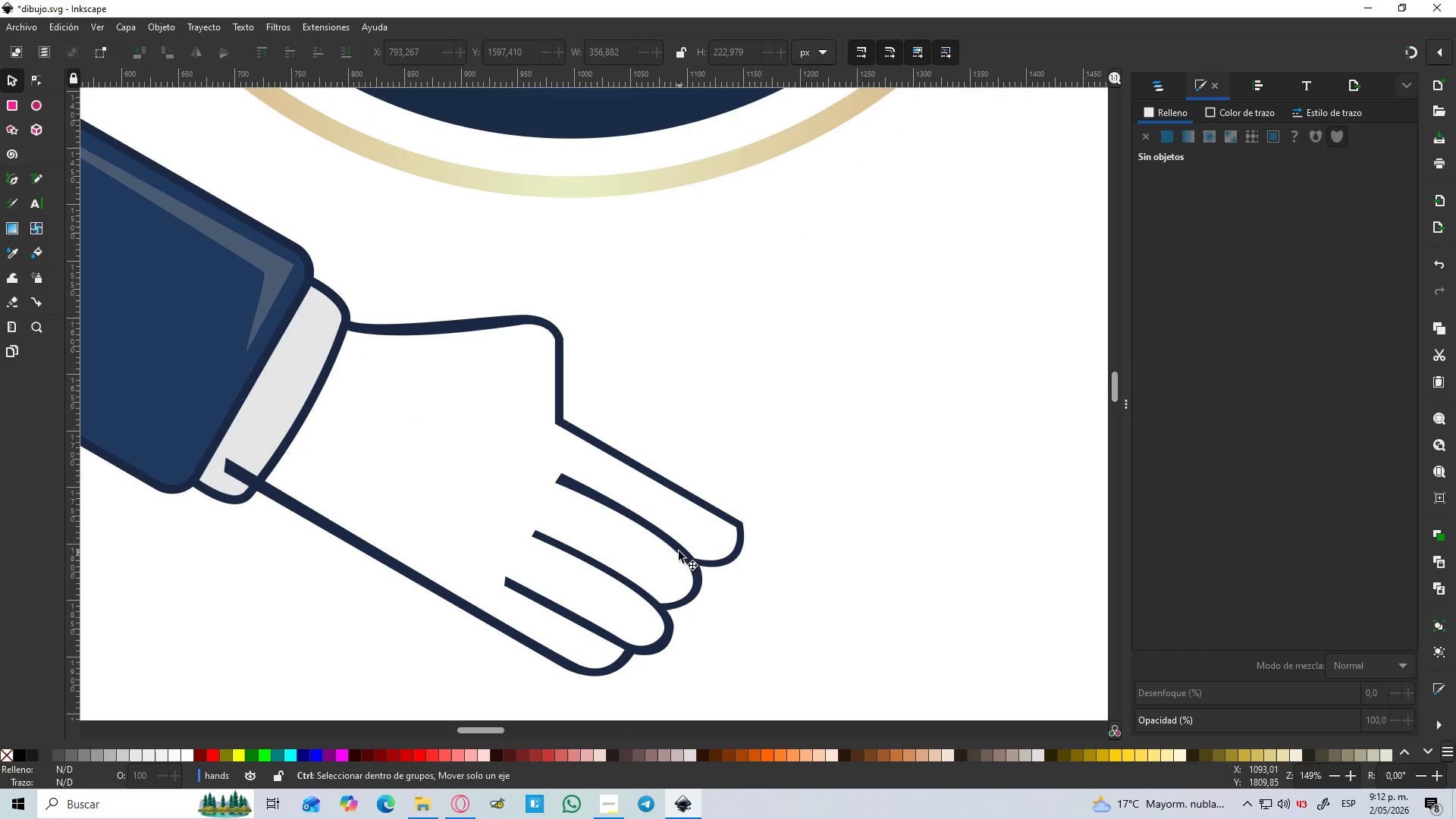 
left_click([682, 552])
 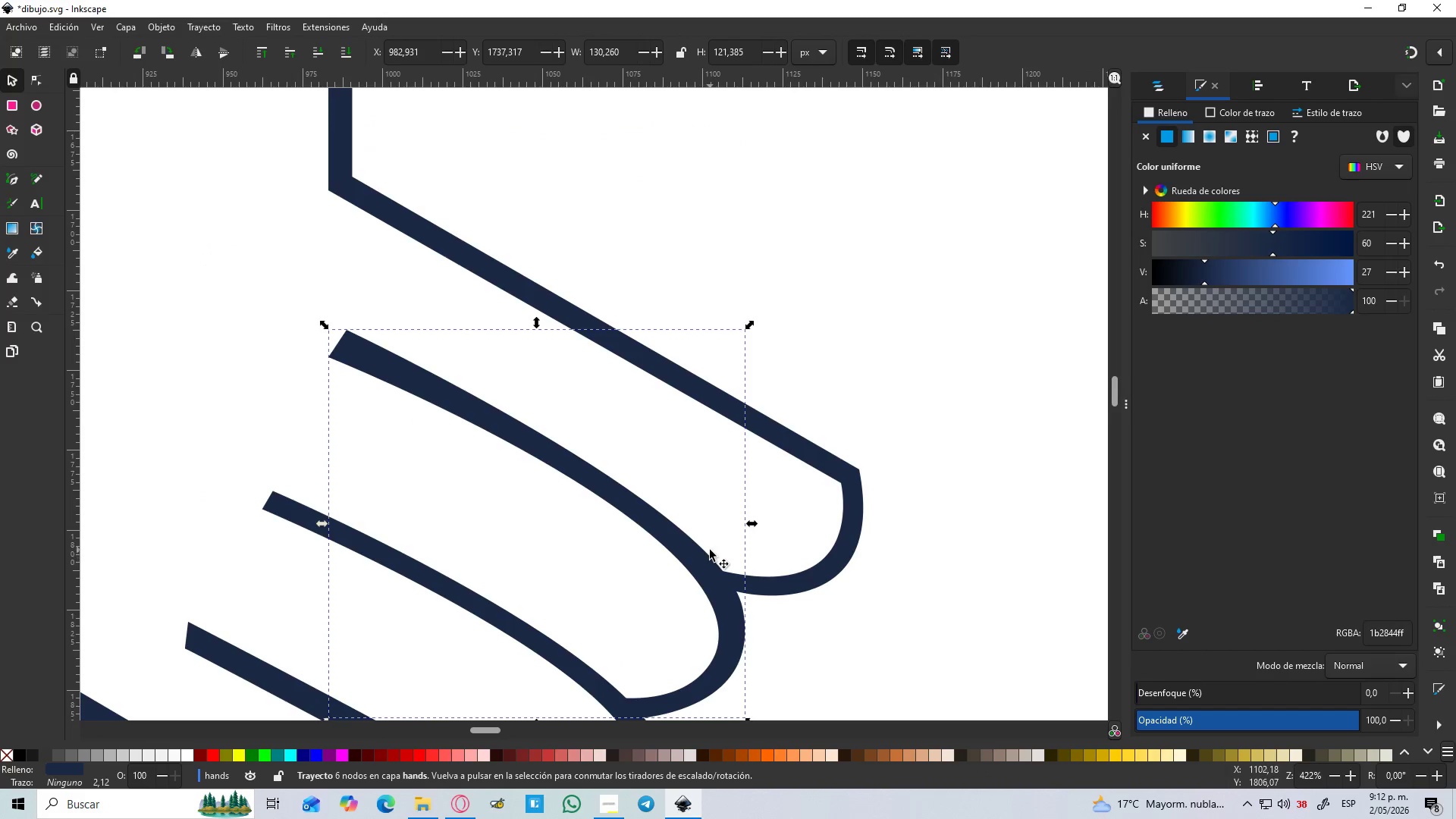 
scroll: coordinate [679, 551], scroll_direction: up, amount: 3.0
 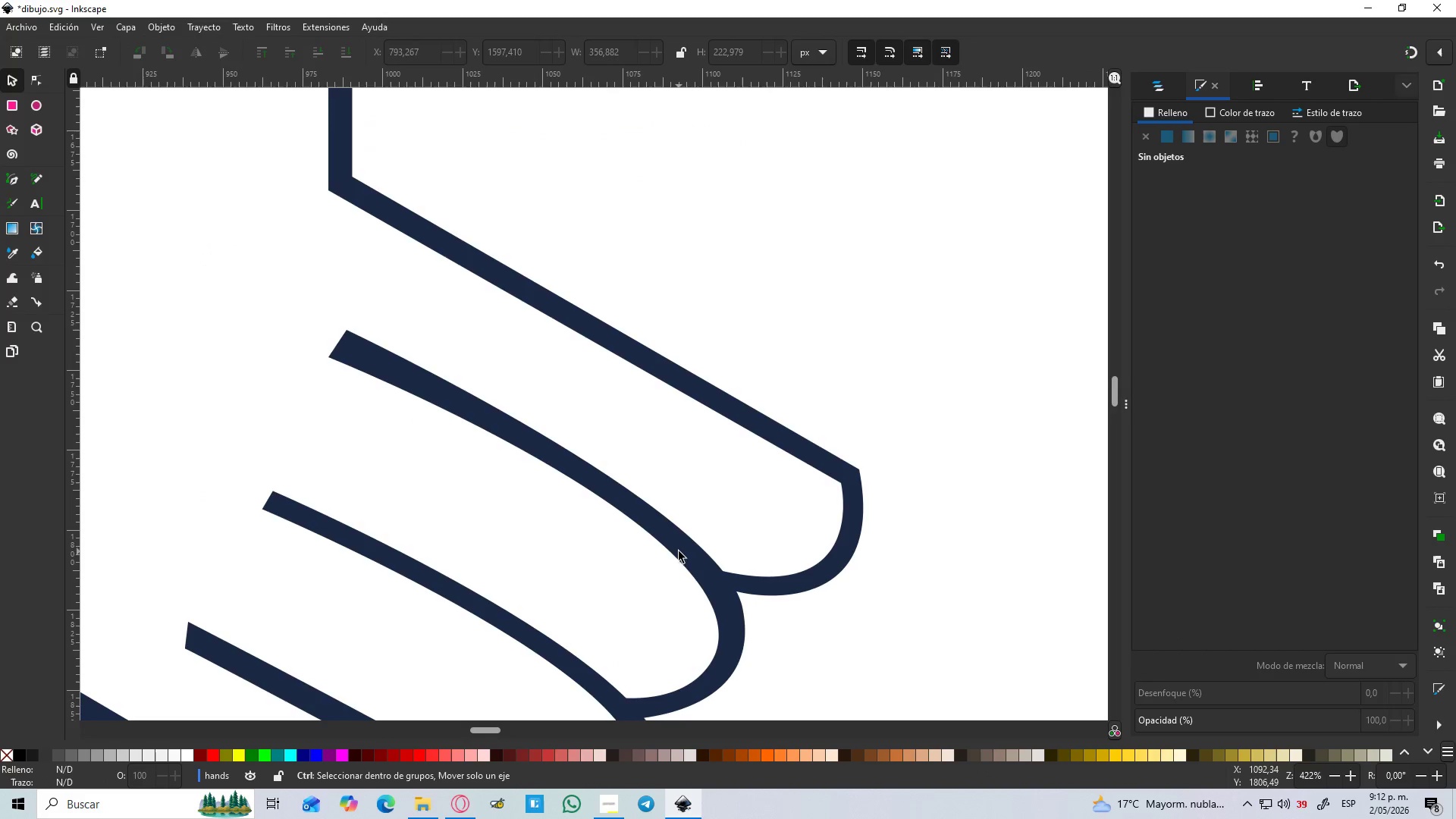 
key(N)
 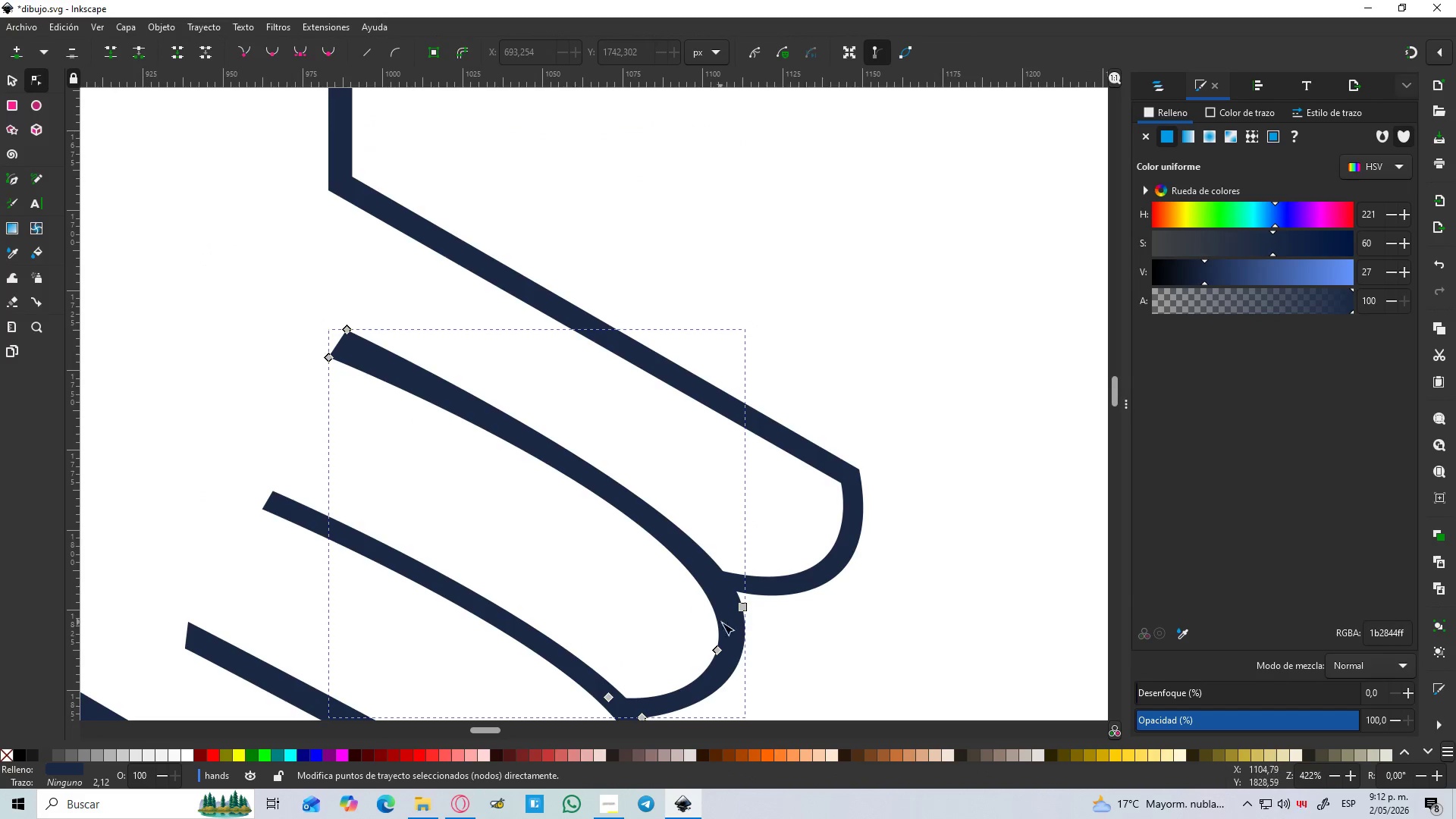 
double_click([697, 579])
 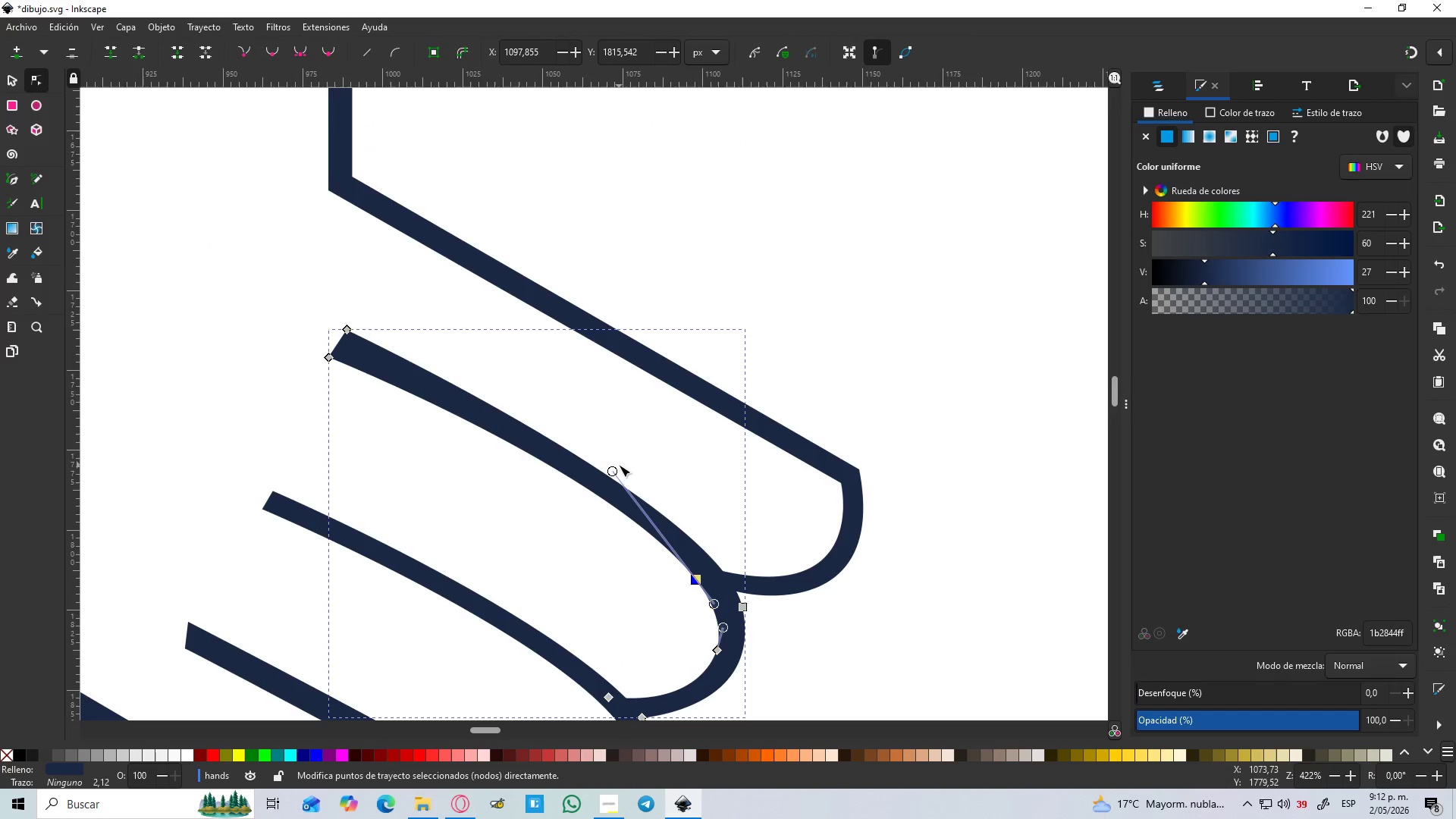 
left_click_drag(start_coordinate=[612, 468], to_coordinate=[576, 493])
 